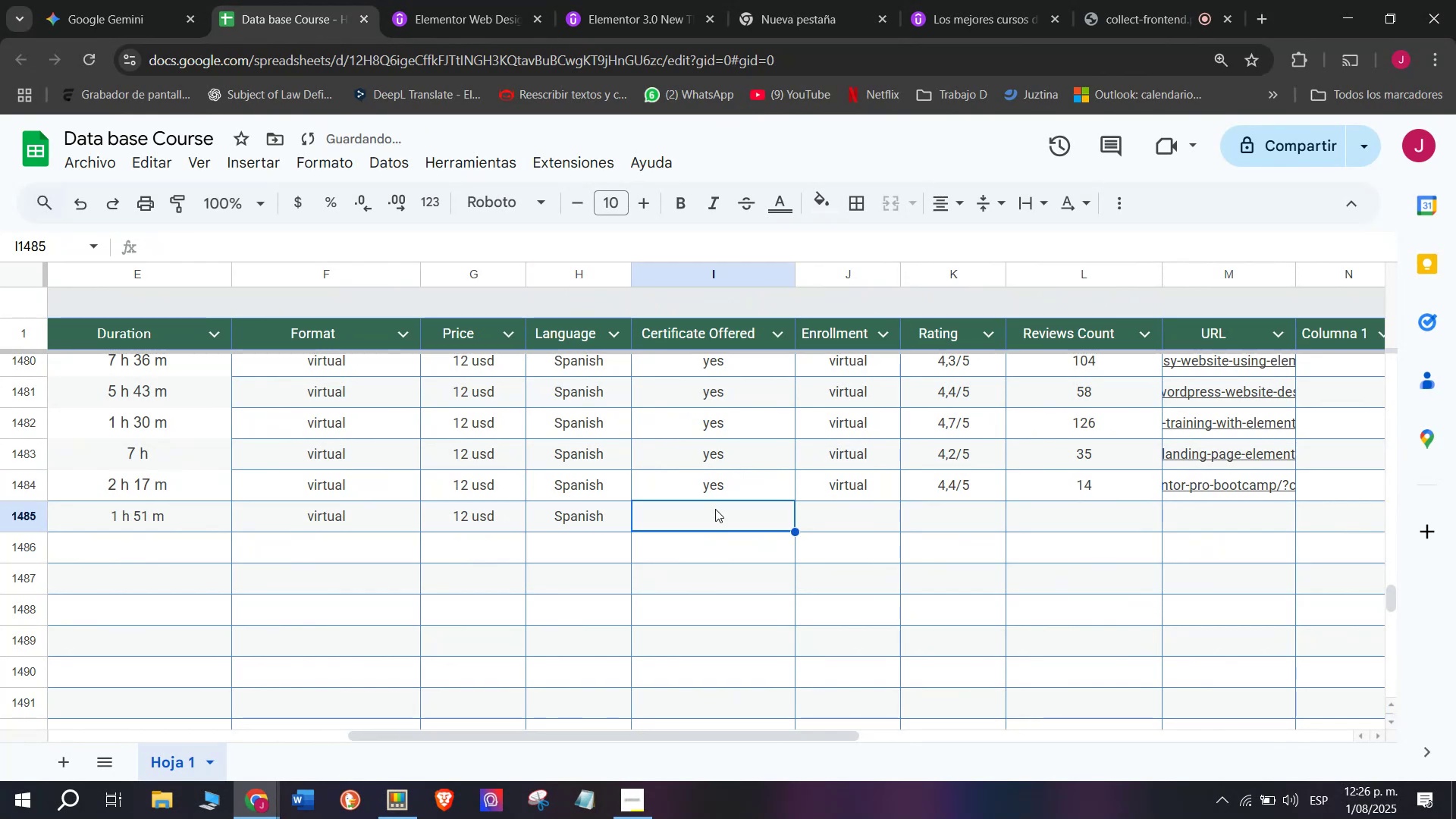 
double_click([727, 492])
 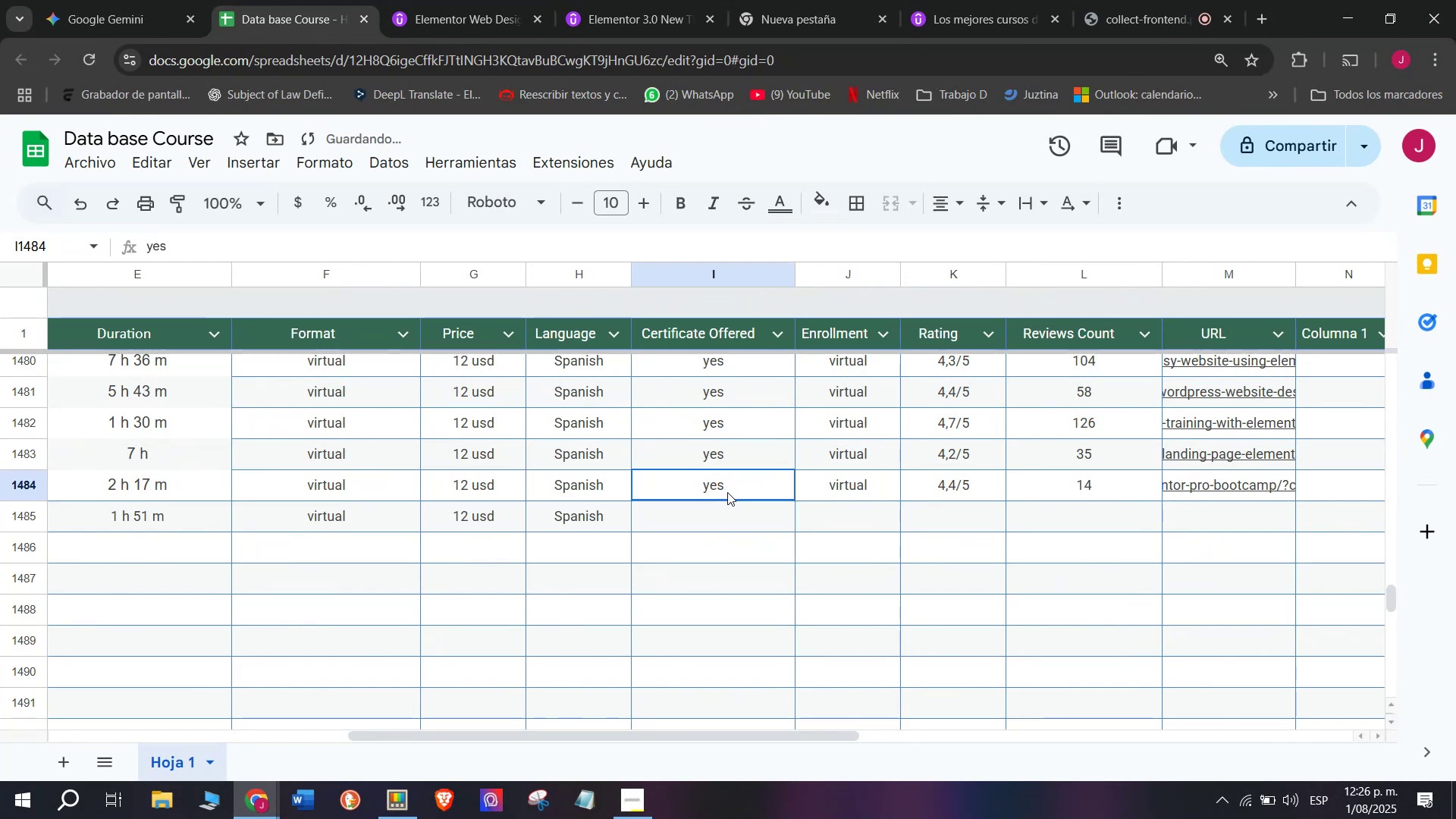 
key(Break)
 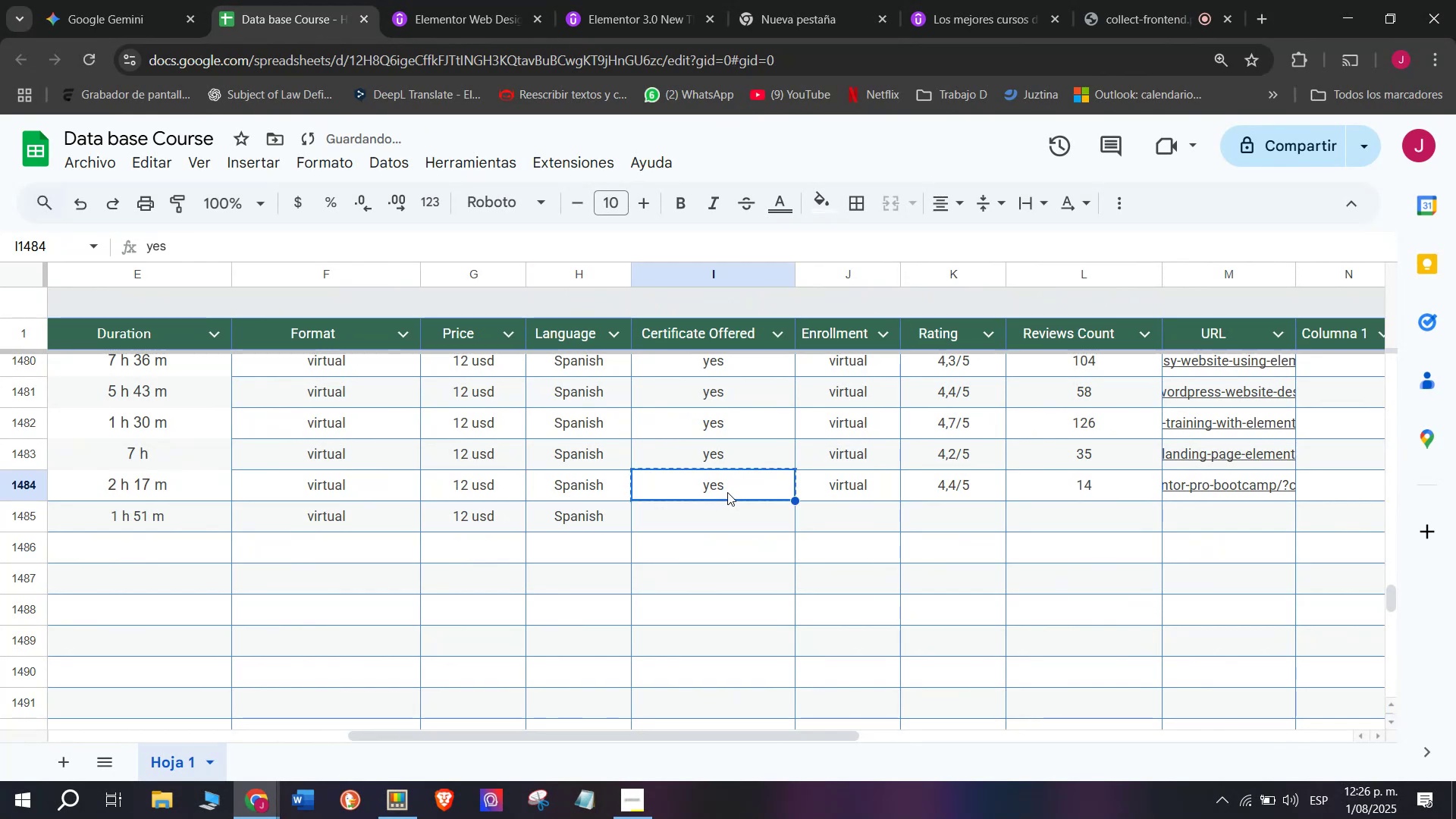 
key(Control+ControlLeft)
 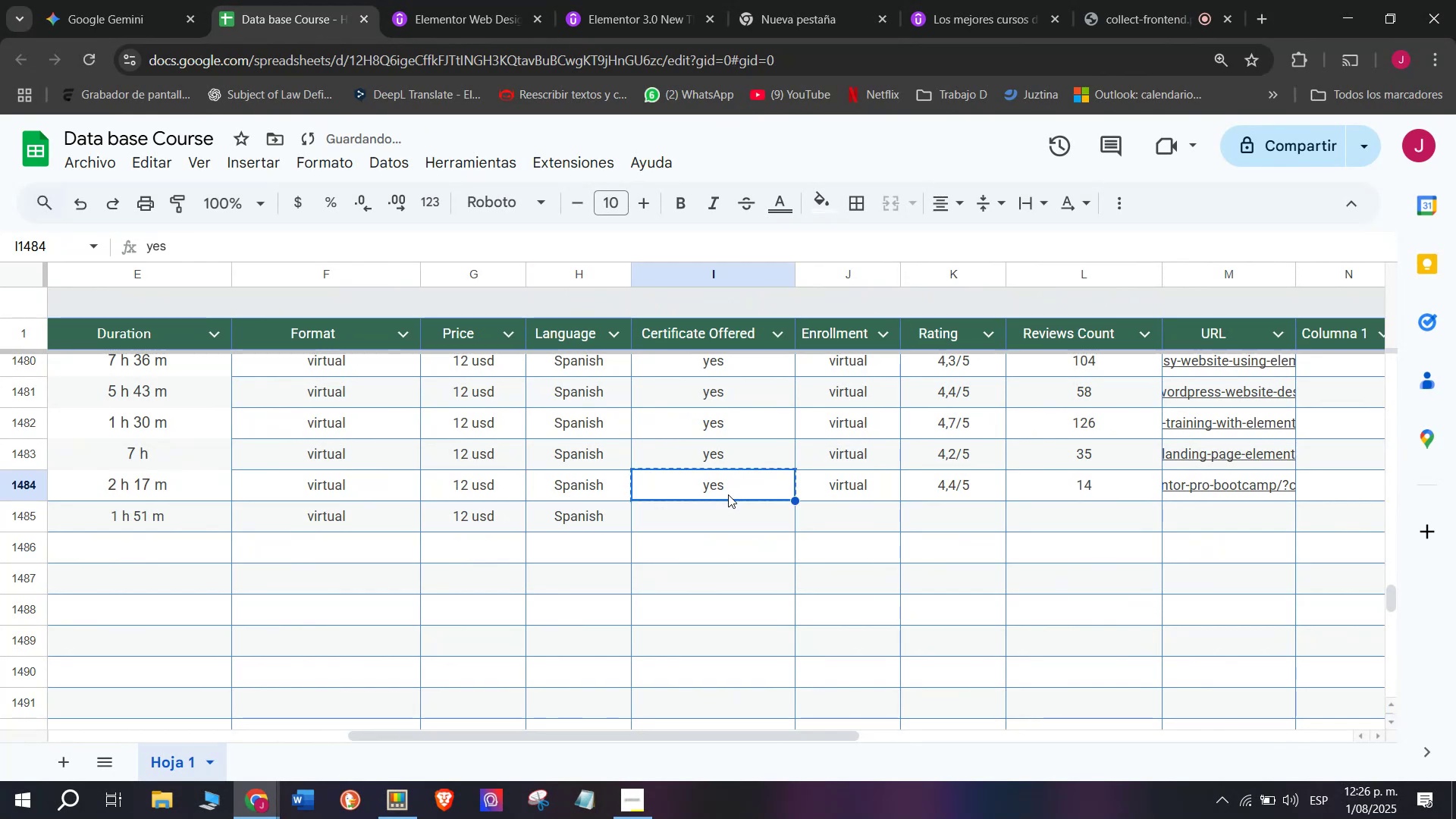 
key(Control+C)
 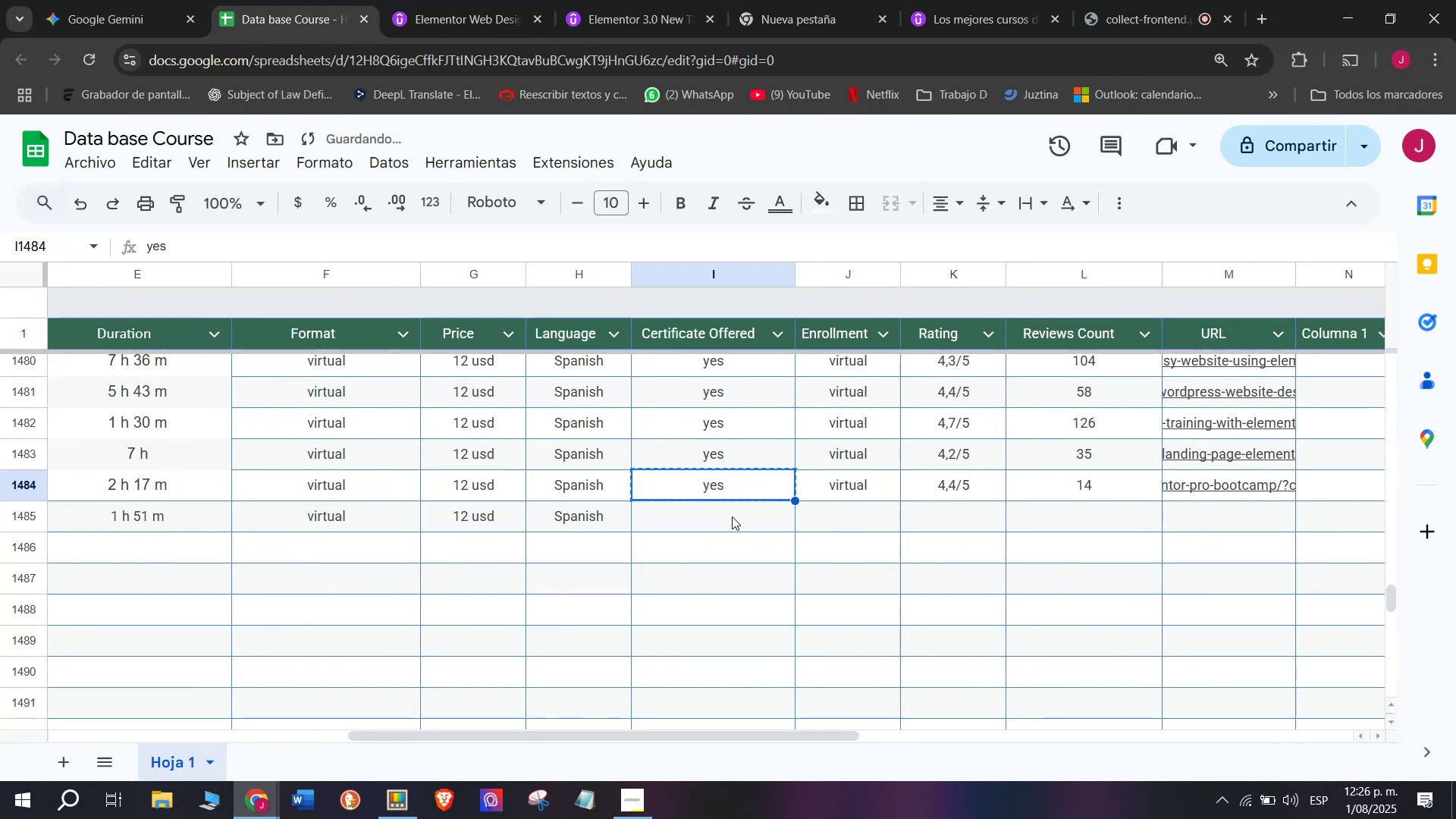 
triple_click([732, 516])
 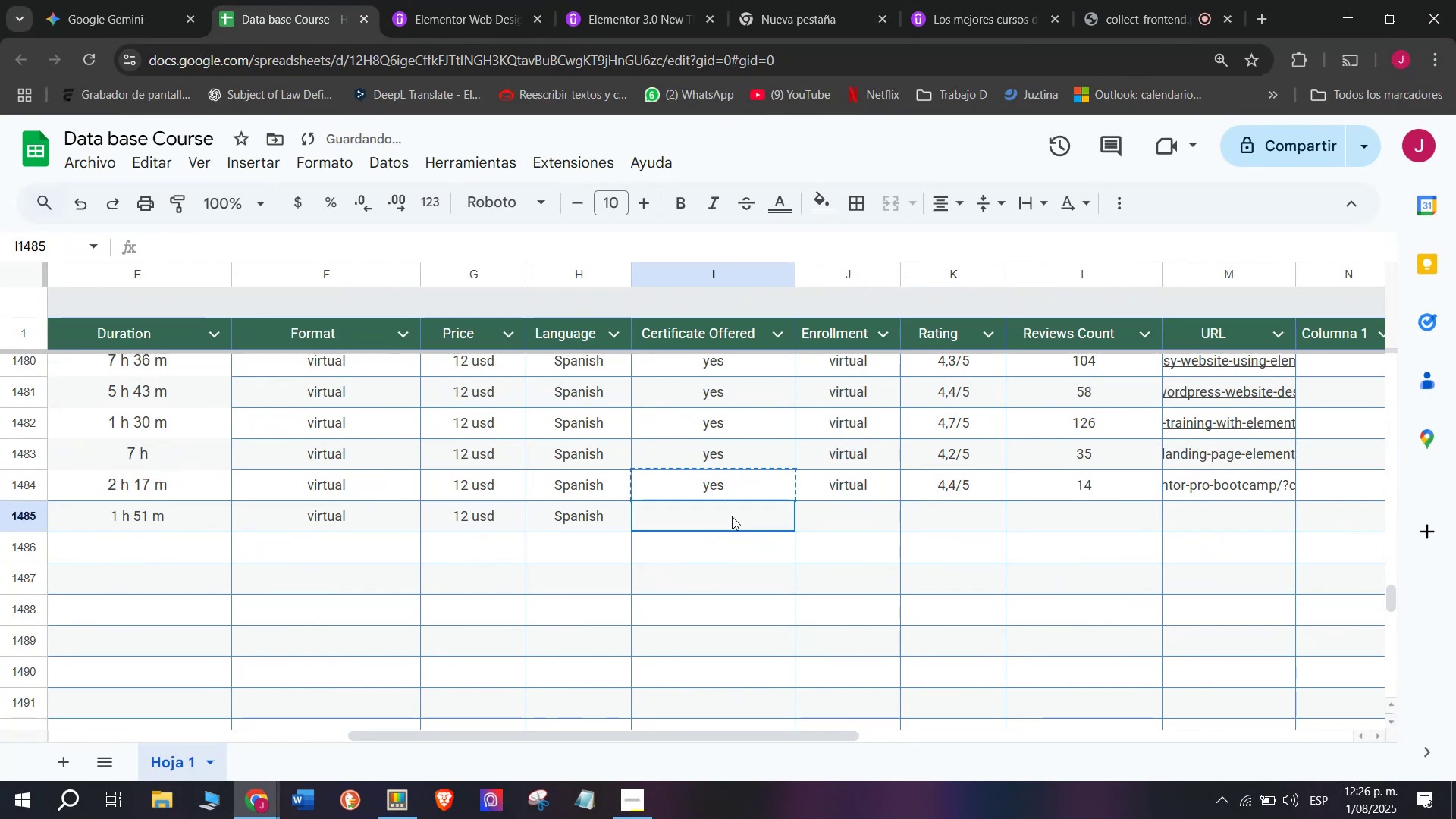 
key(Z)
 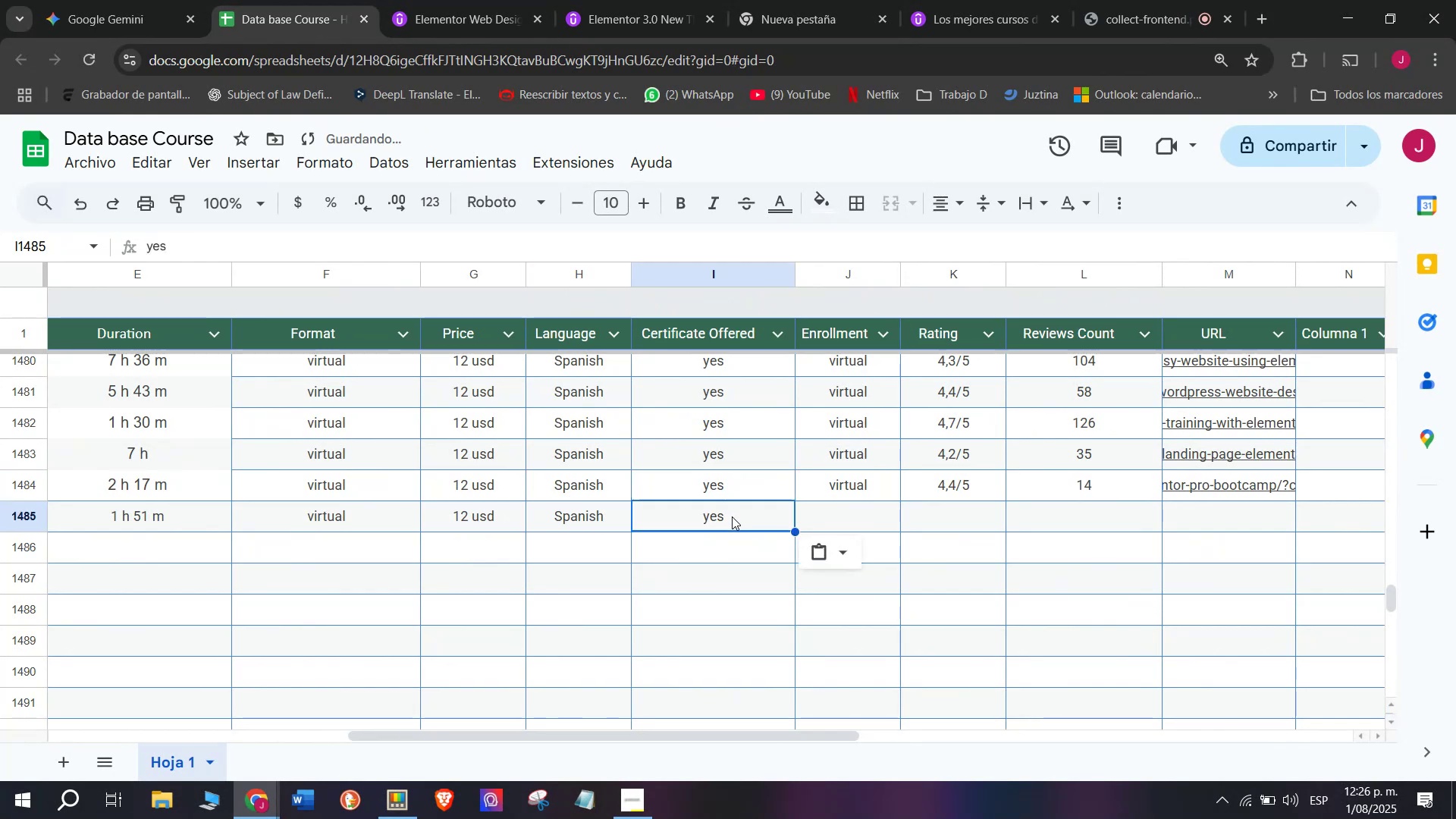 
key(Control+ControlLeft)
 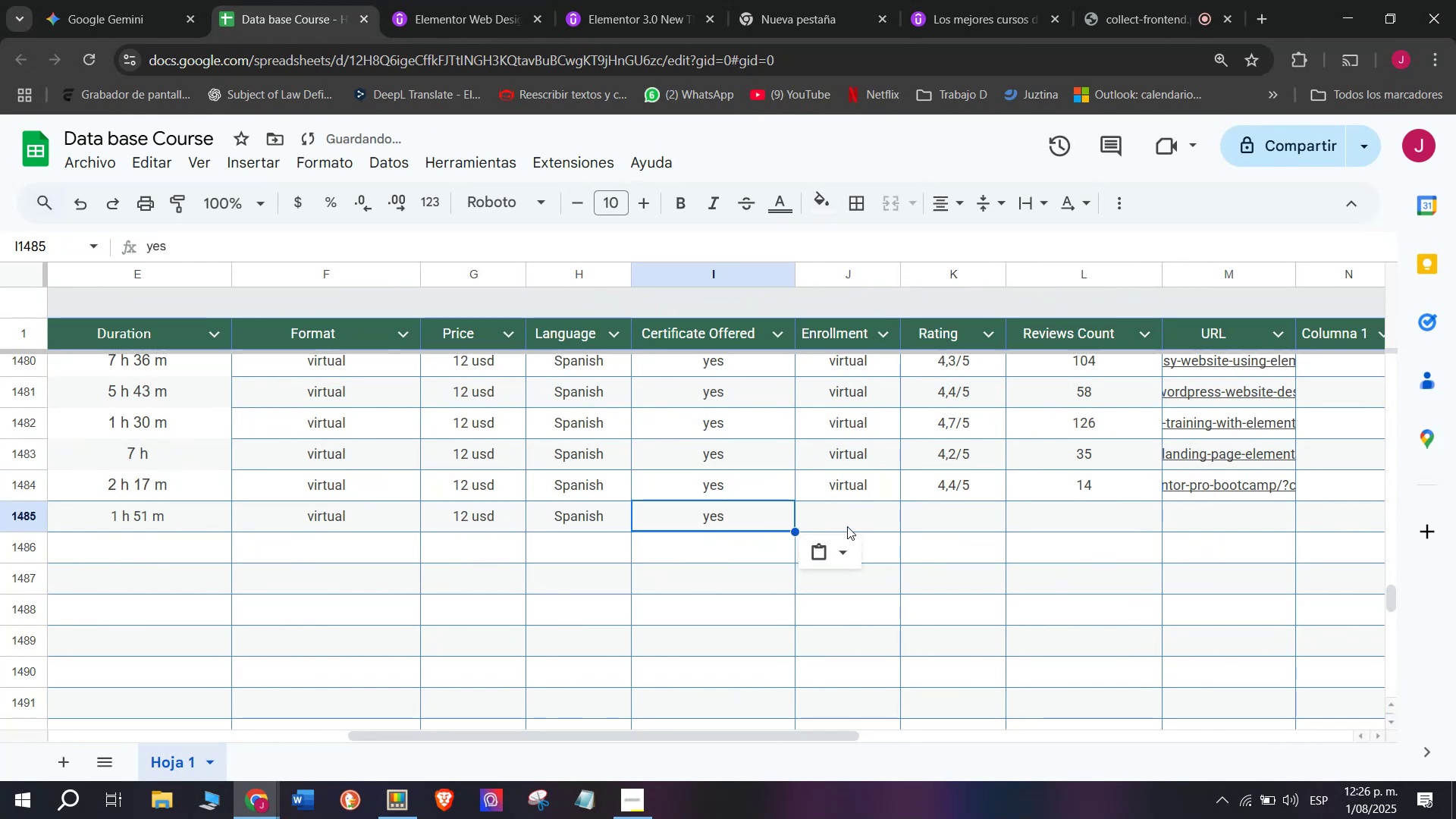 
key(Control+V)
 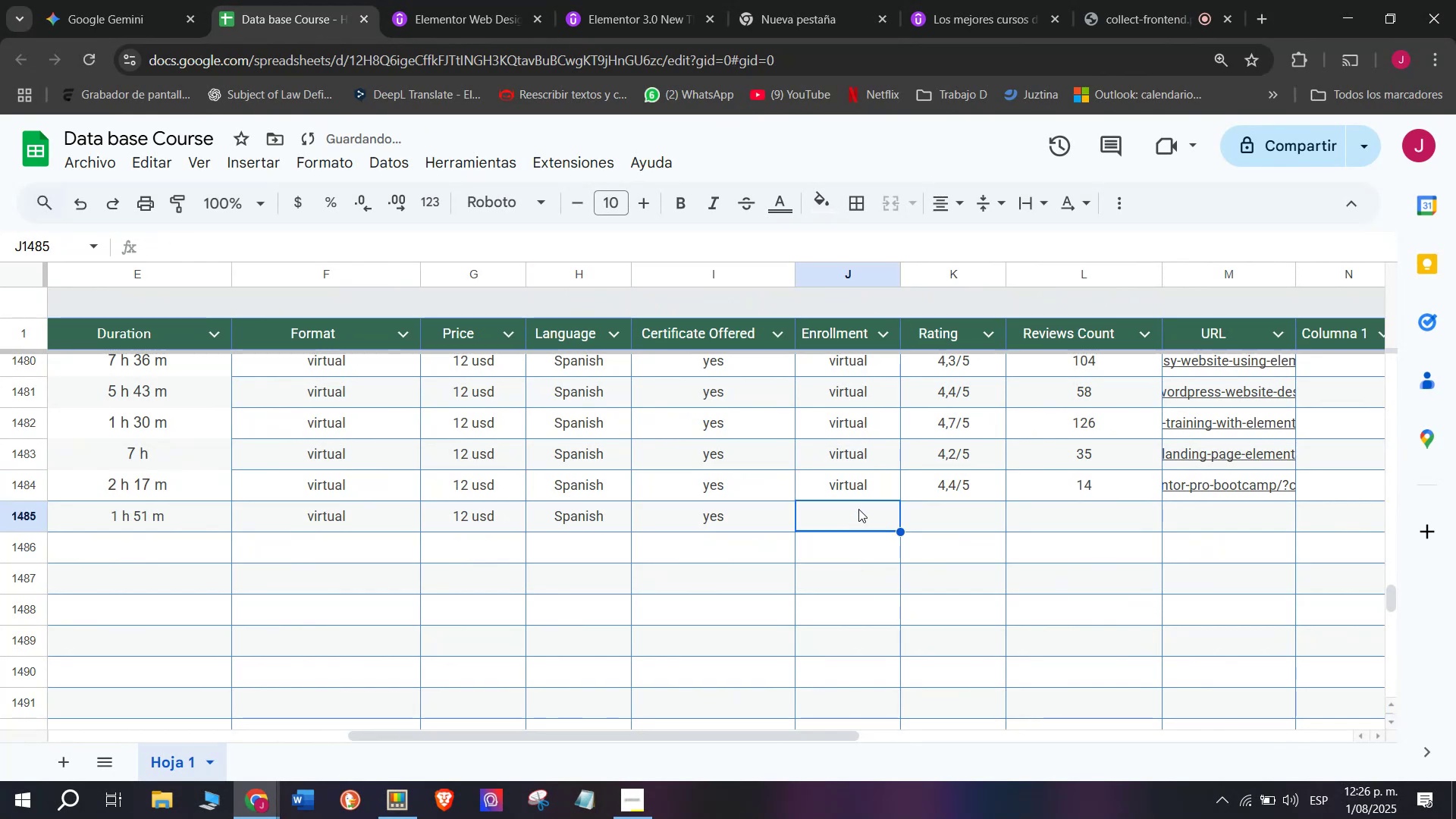 
double_click([864, 497])
 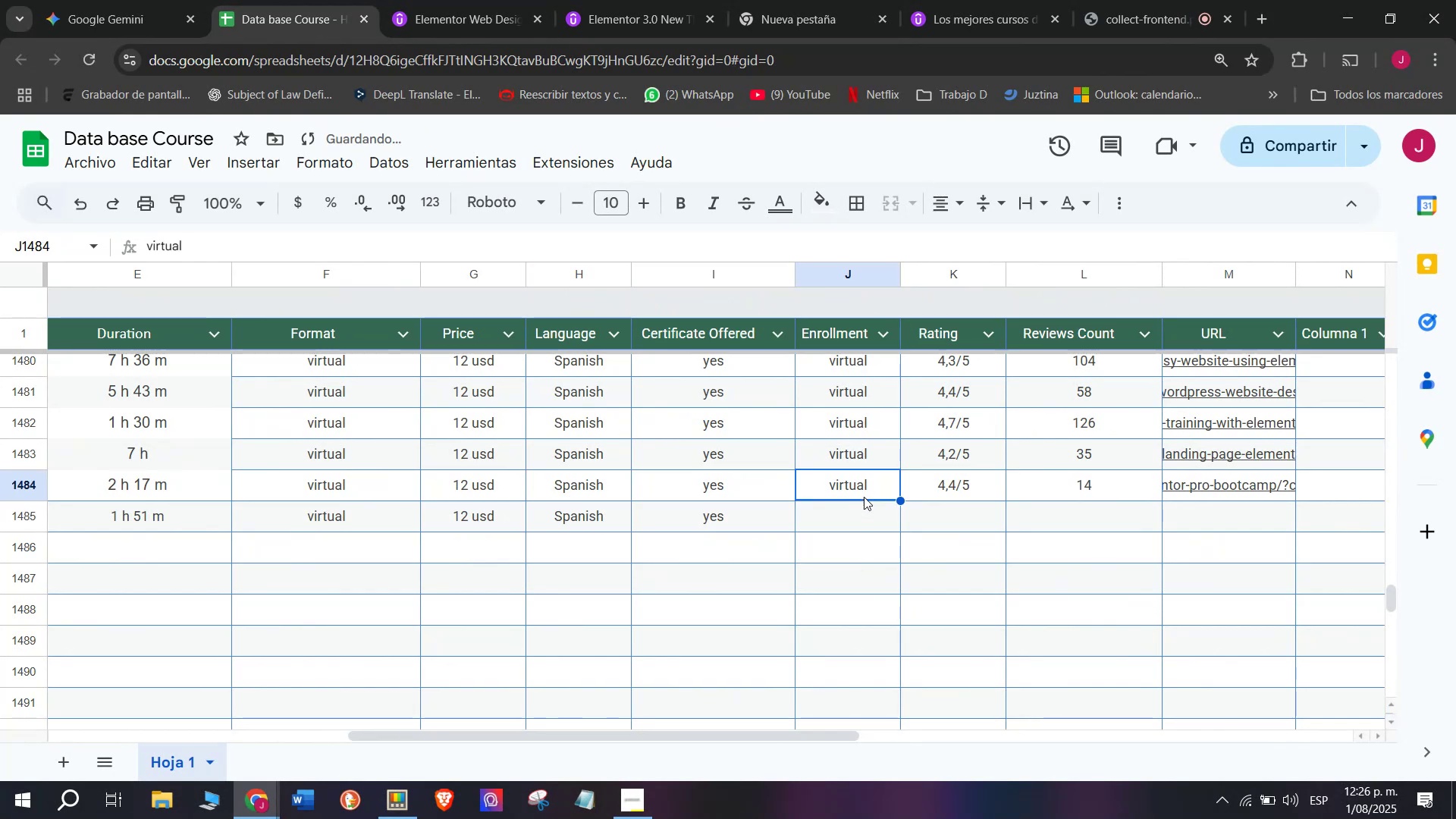 
key(Break)
 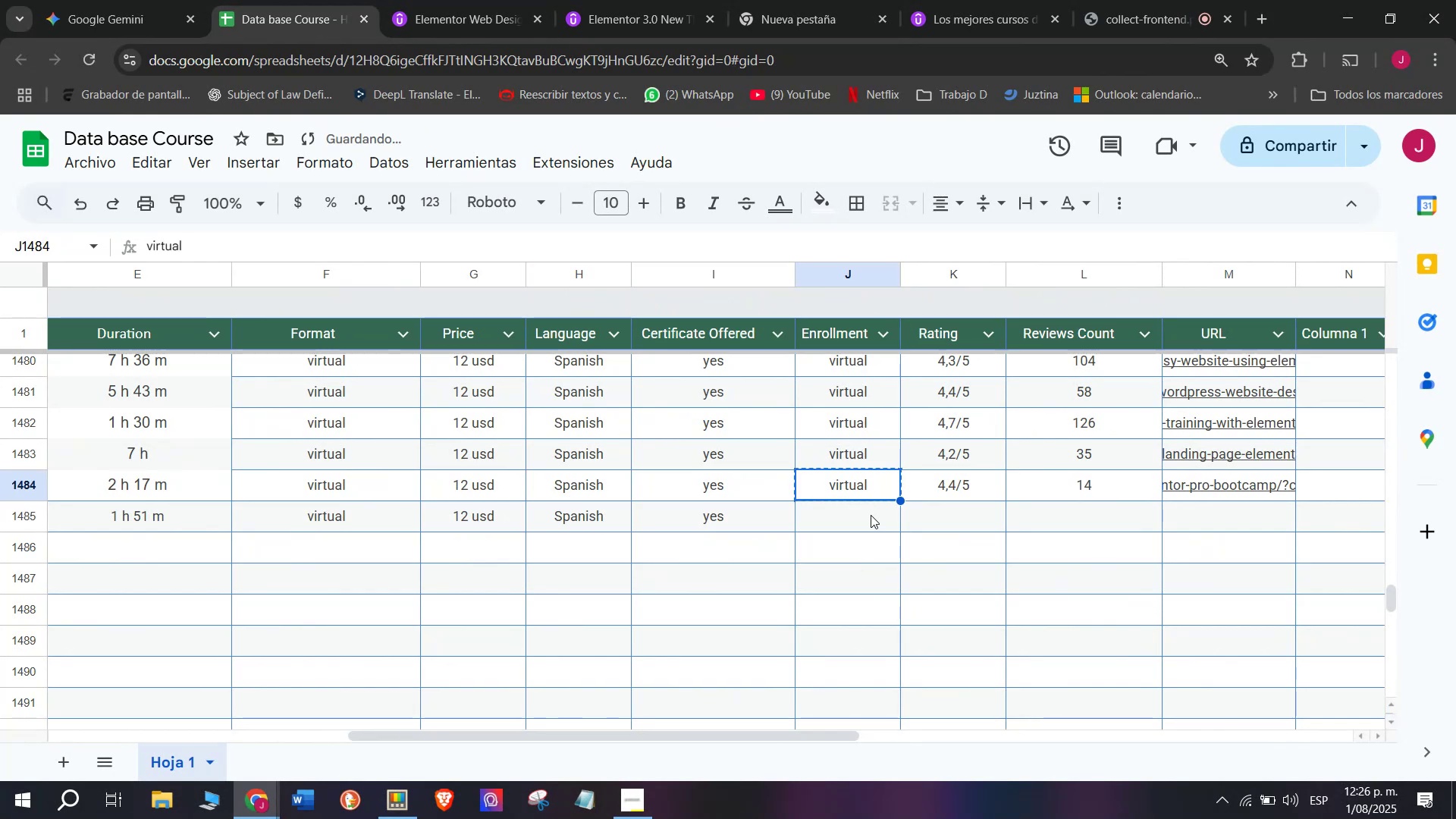 
key(Control+ControlLeft)
 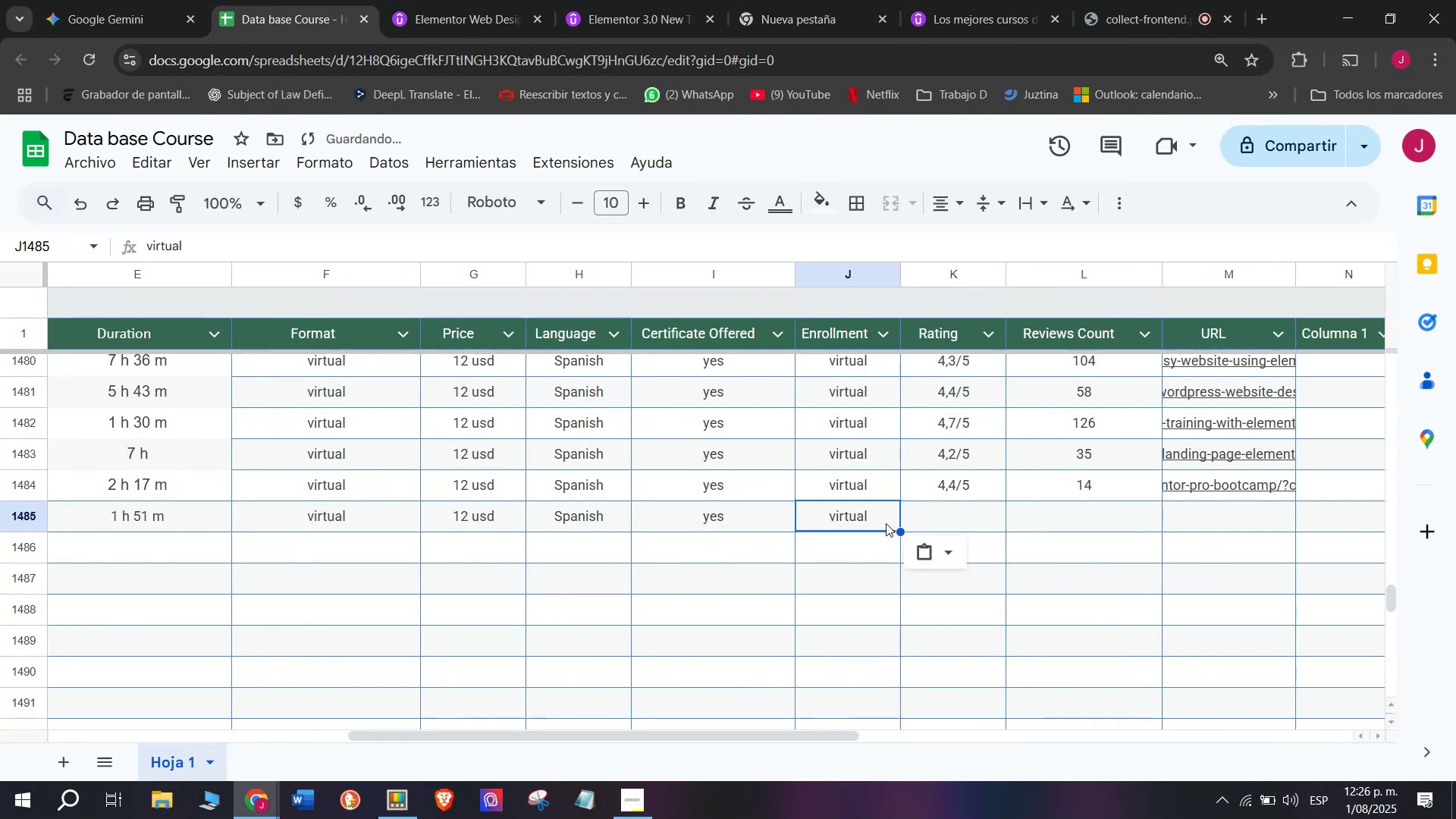 
key(Control+C)
 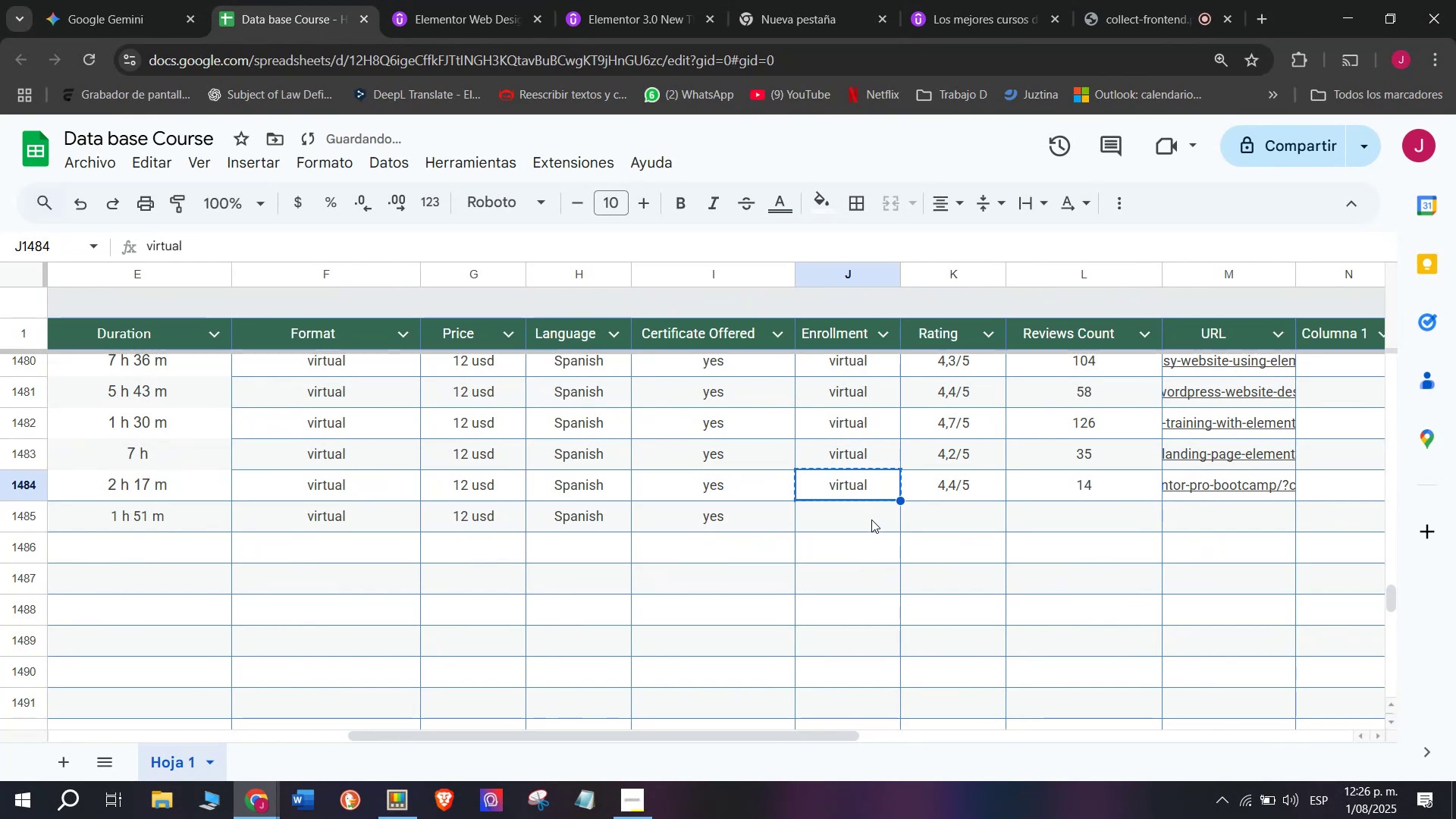 
triple_click([871, 519])
 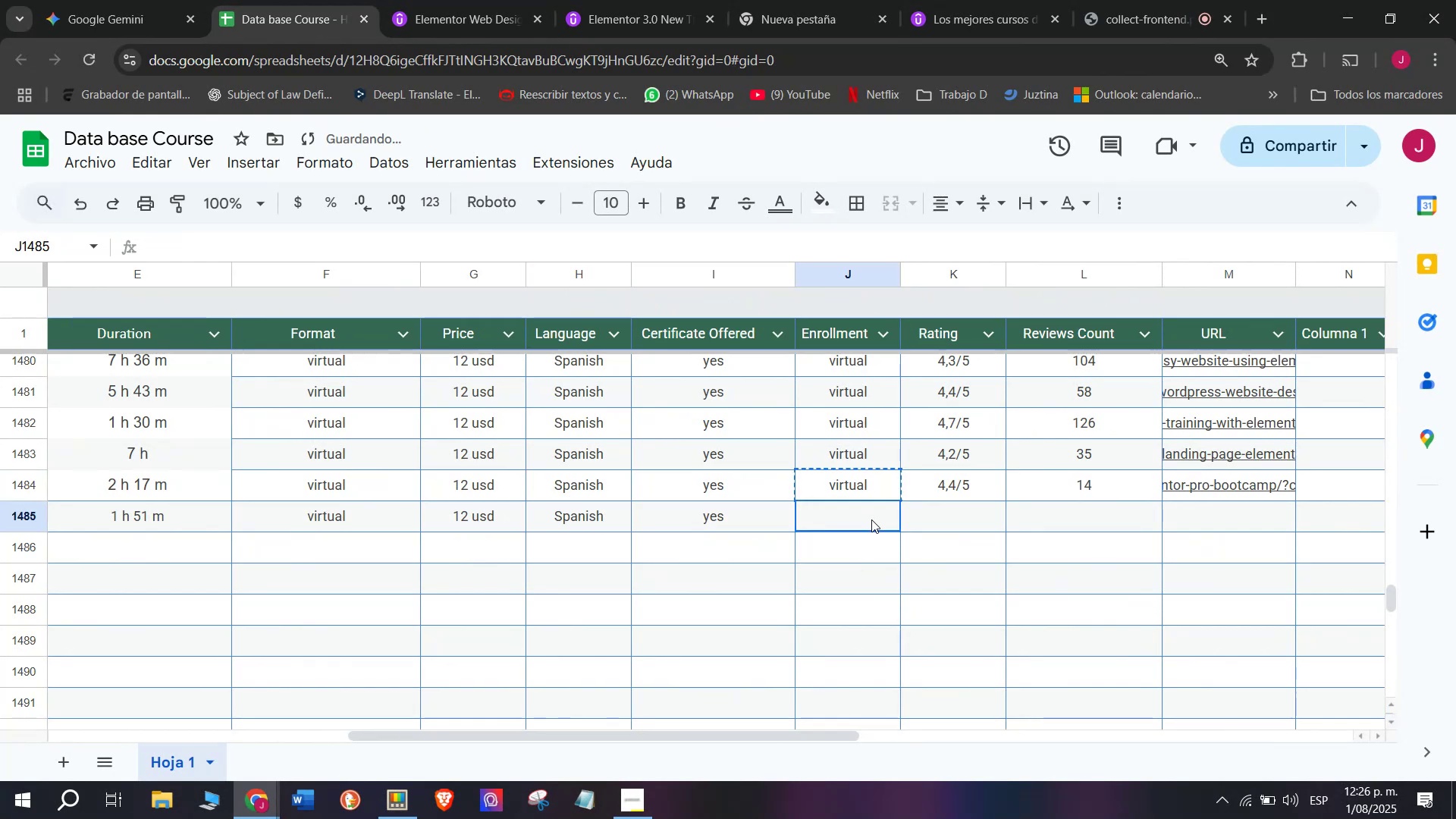 
key(Z)
 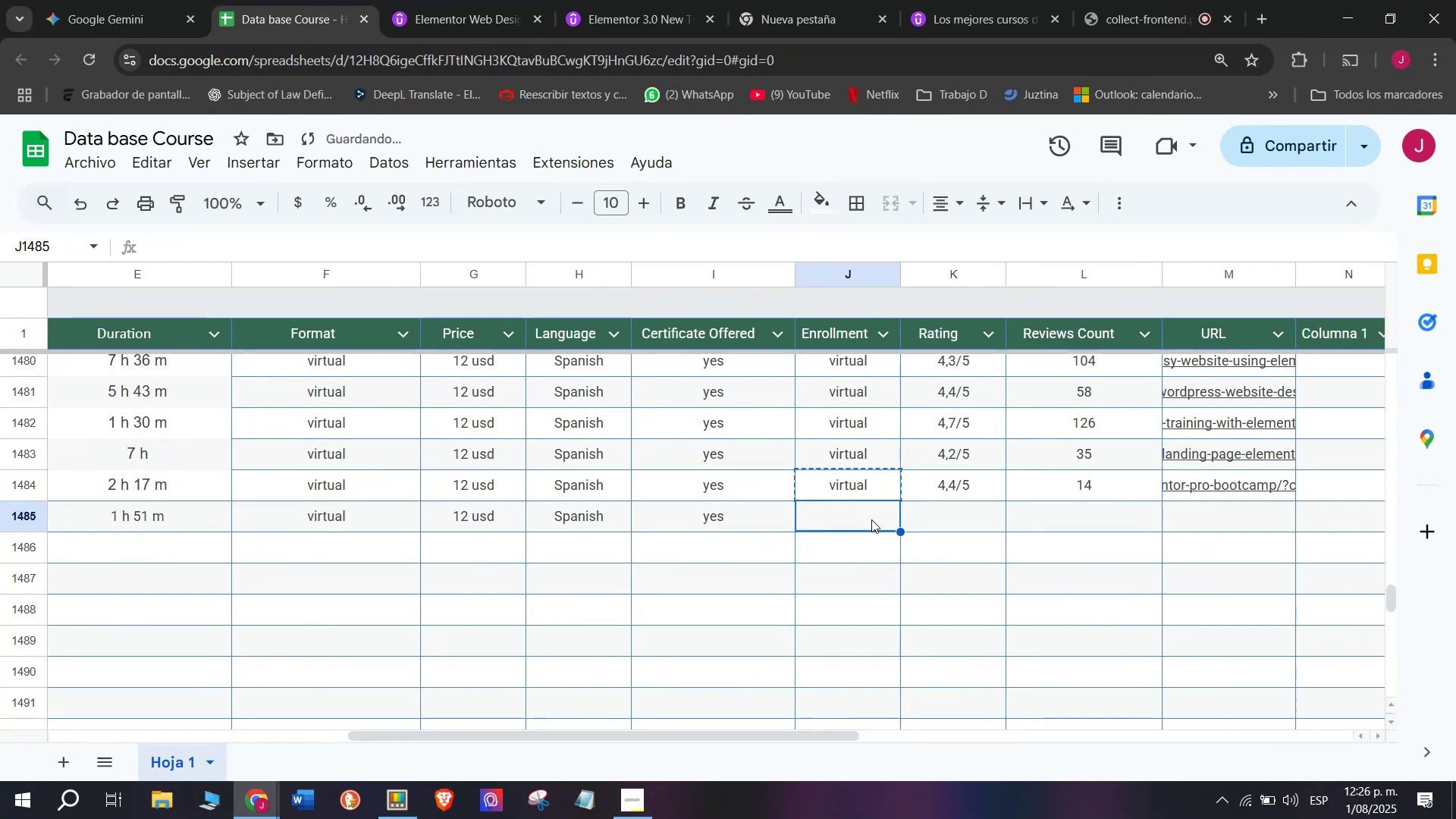 
key(Control+ControlLeft)
 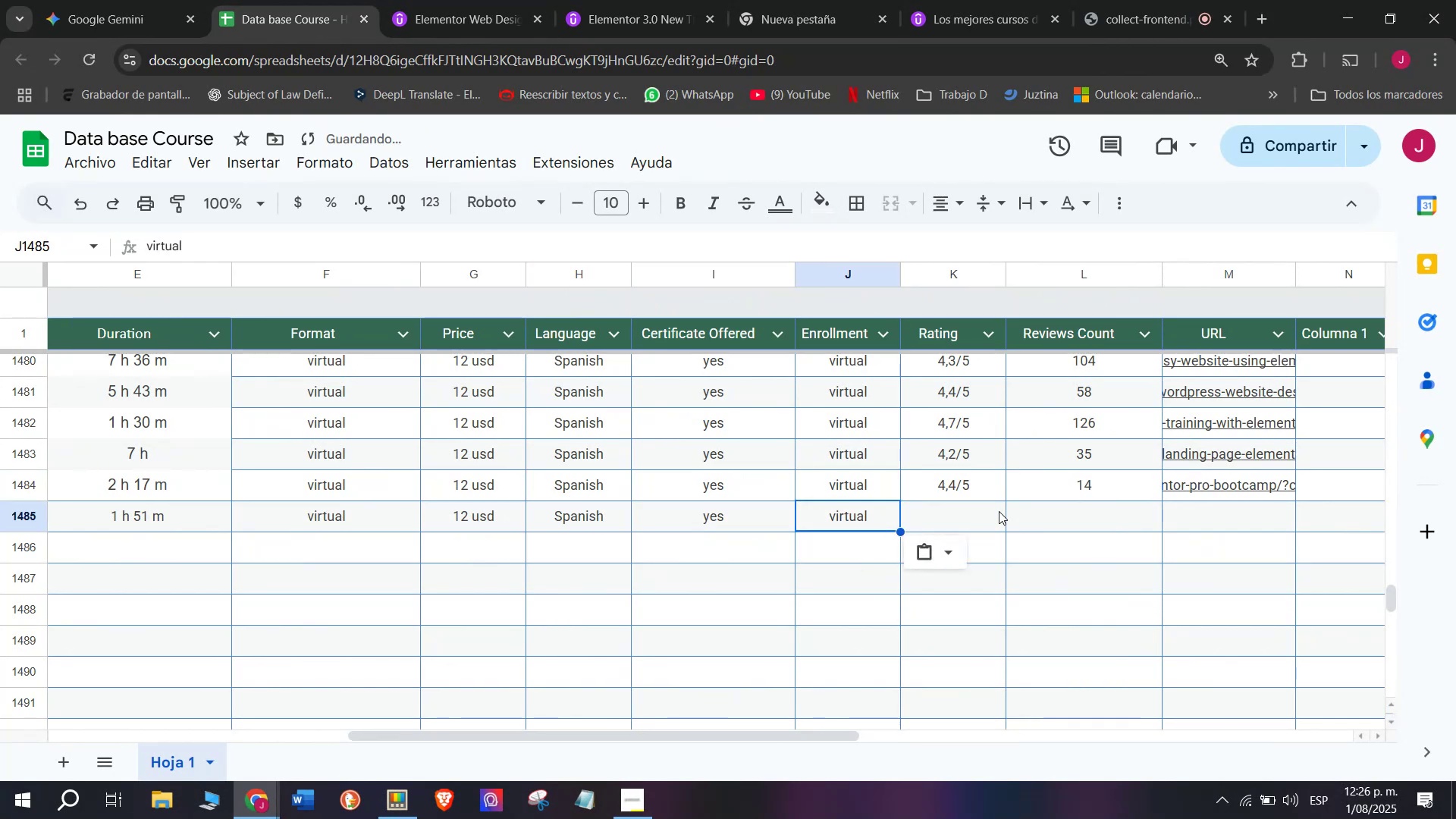 
key(Control+V)
 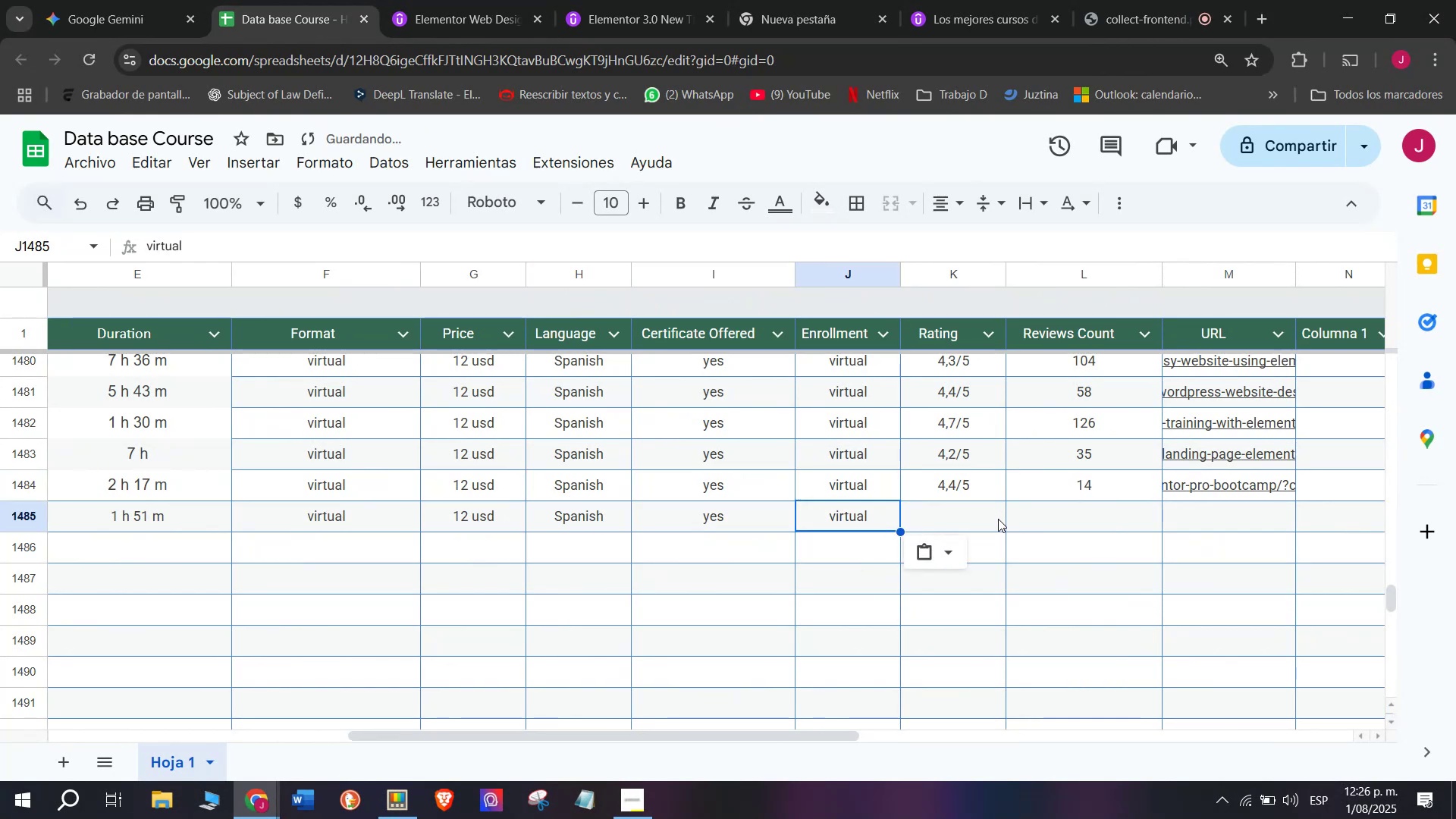 
left_click([967, 519])
 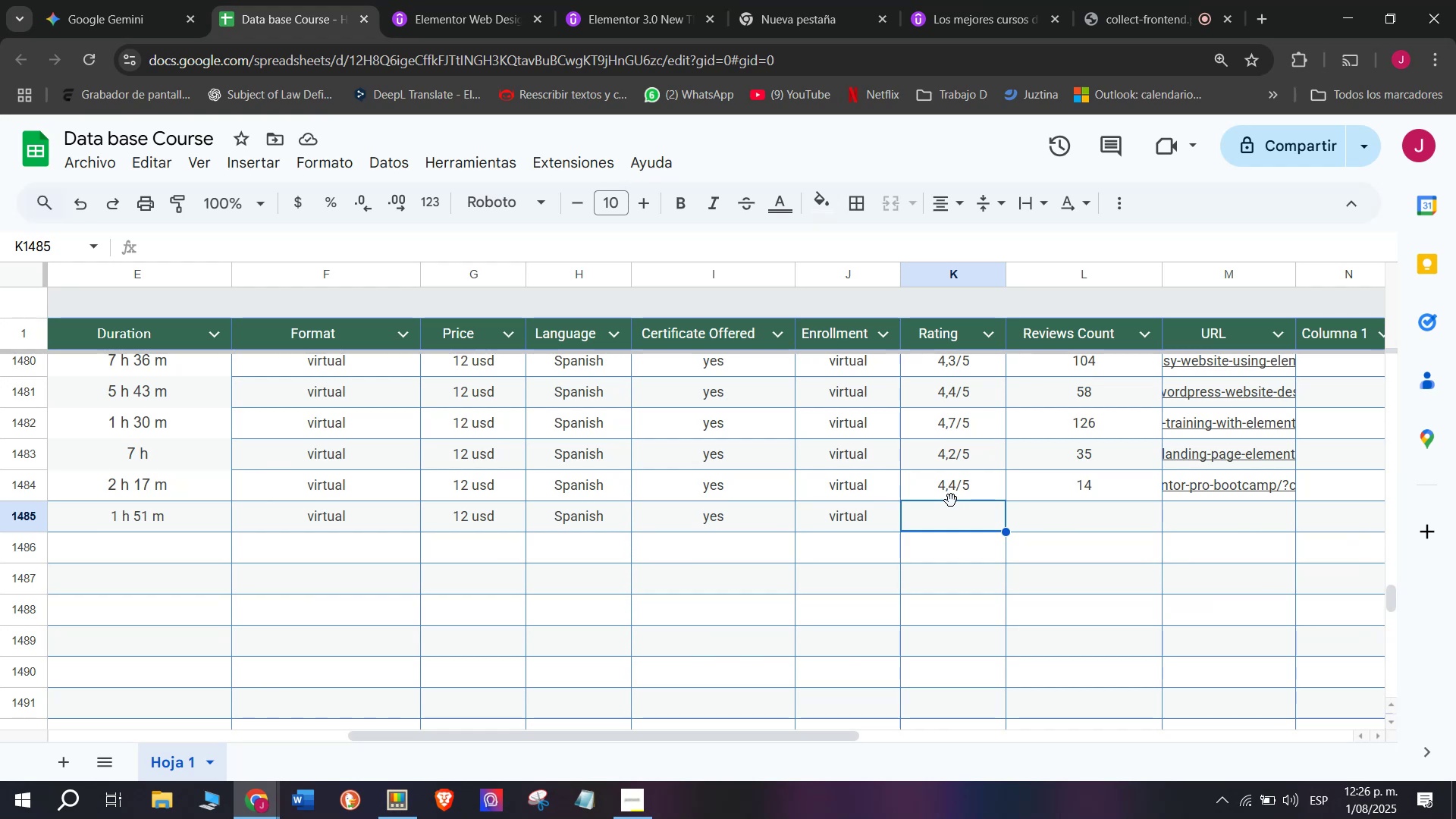 
wait(36.87)
 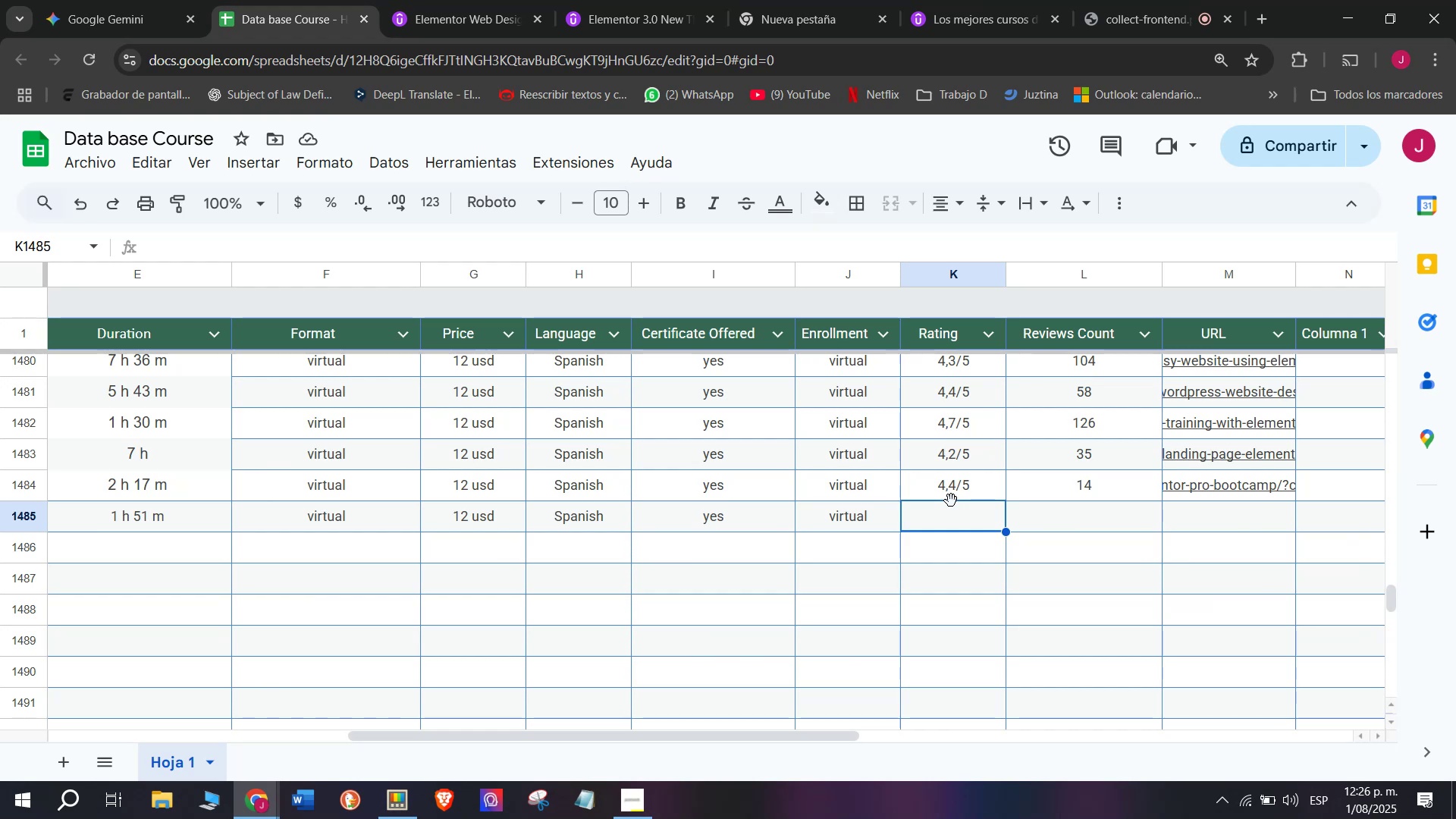 
double_click([969, 523])
 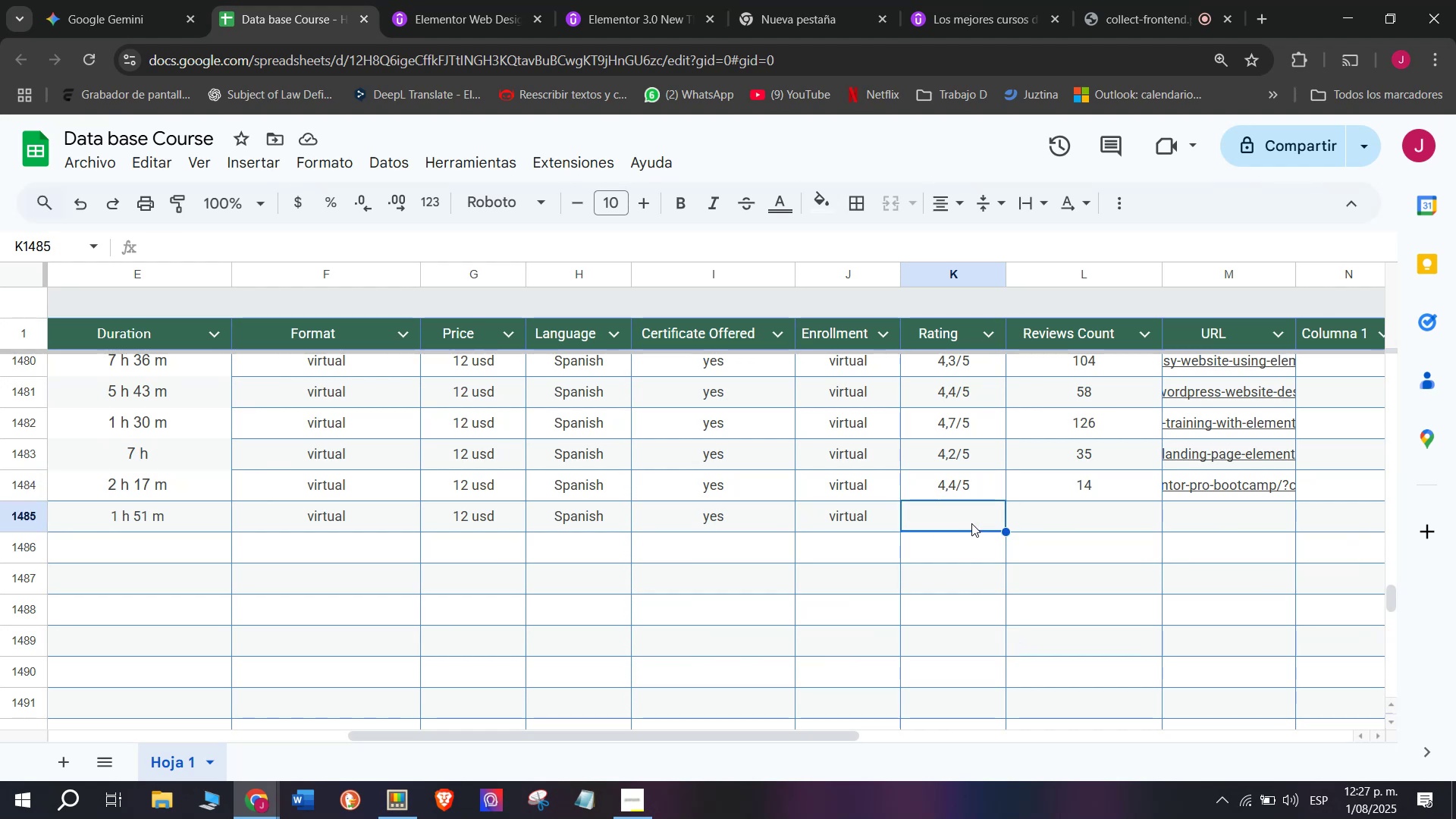 
key(Z)
 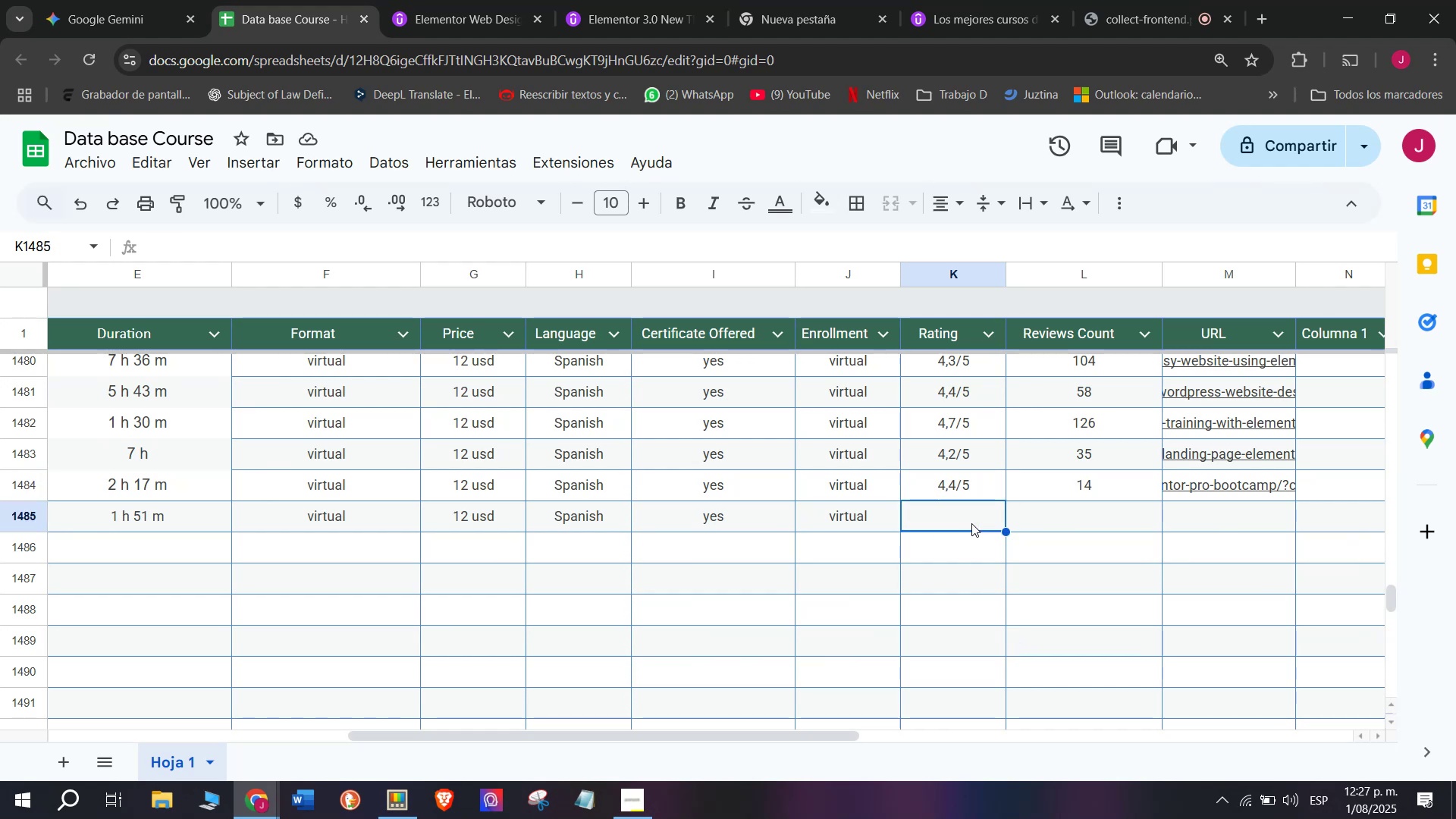 
key(Control+ControlLeft)
 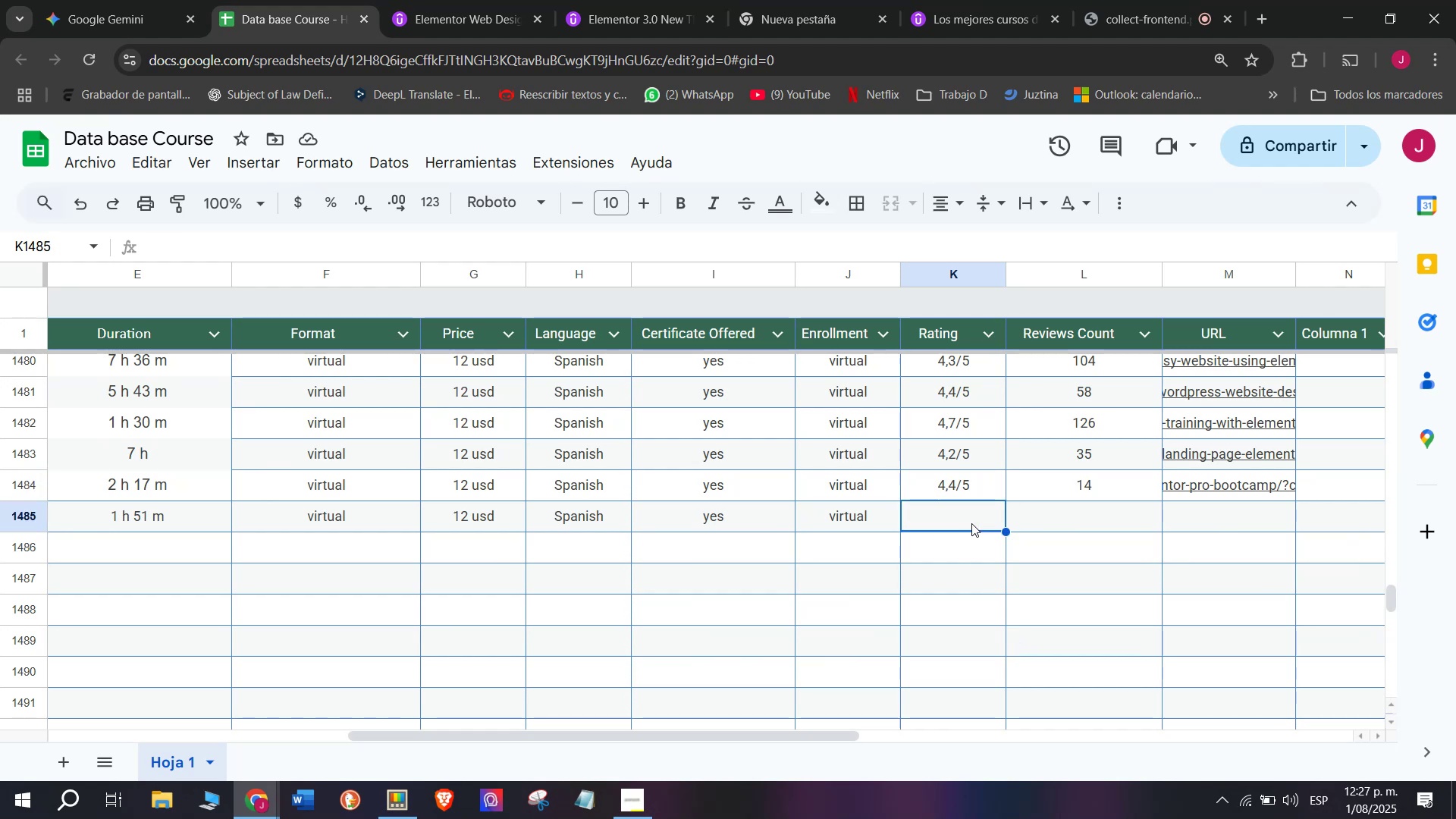 
key(Control+V)
 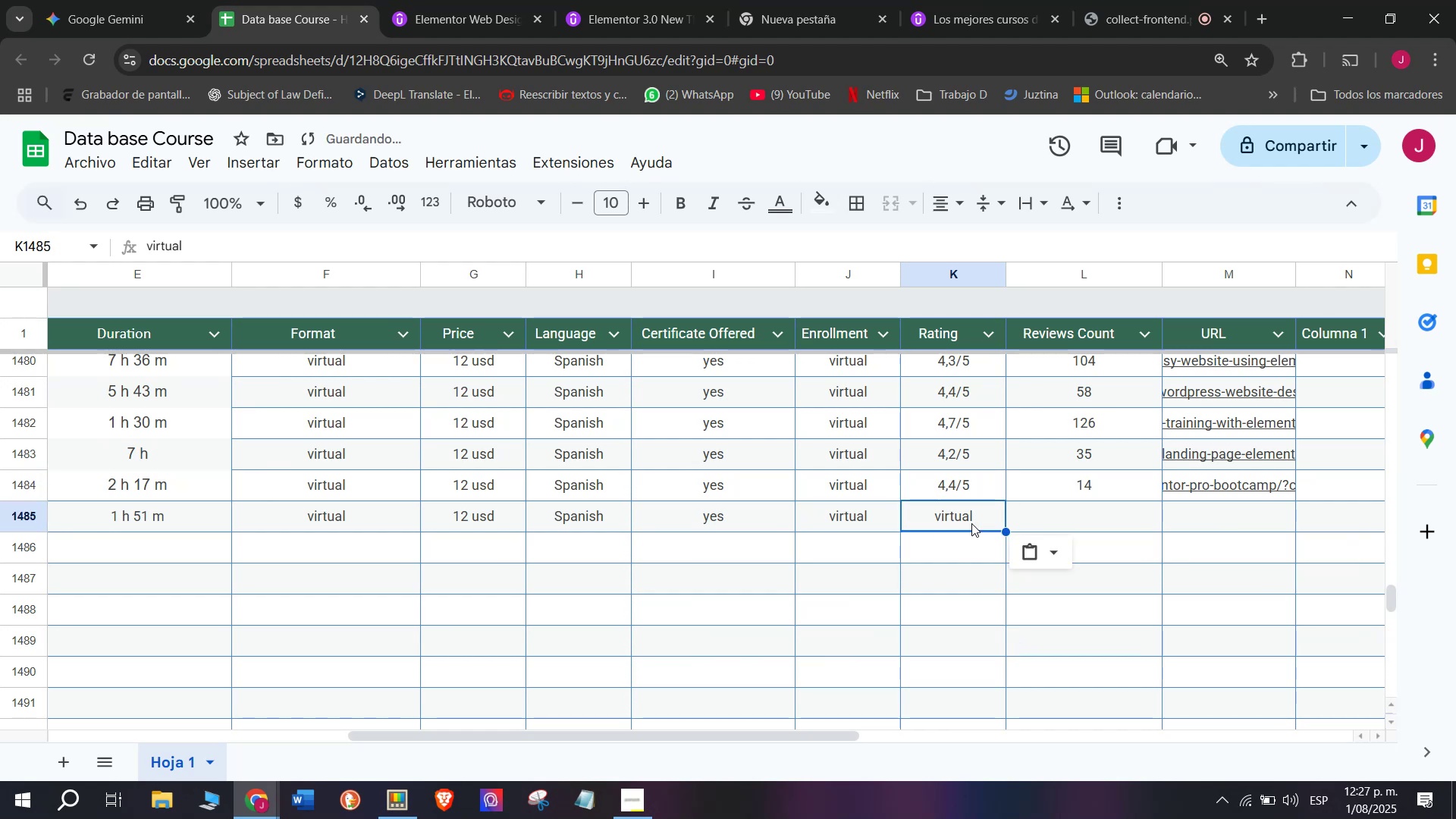 
key(Shift+ShiftLeft)
 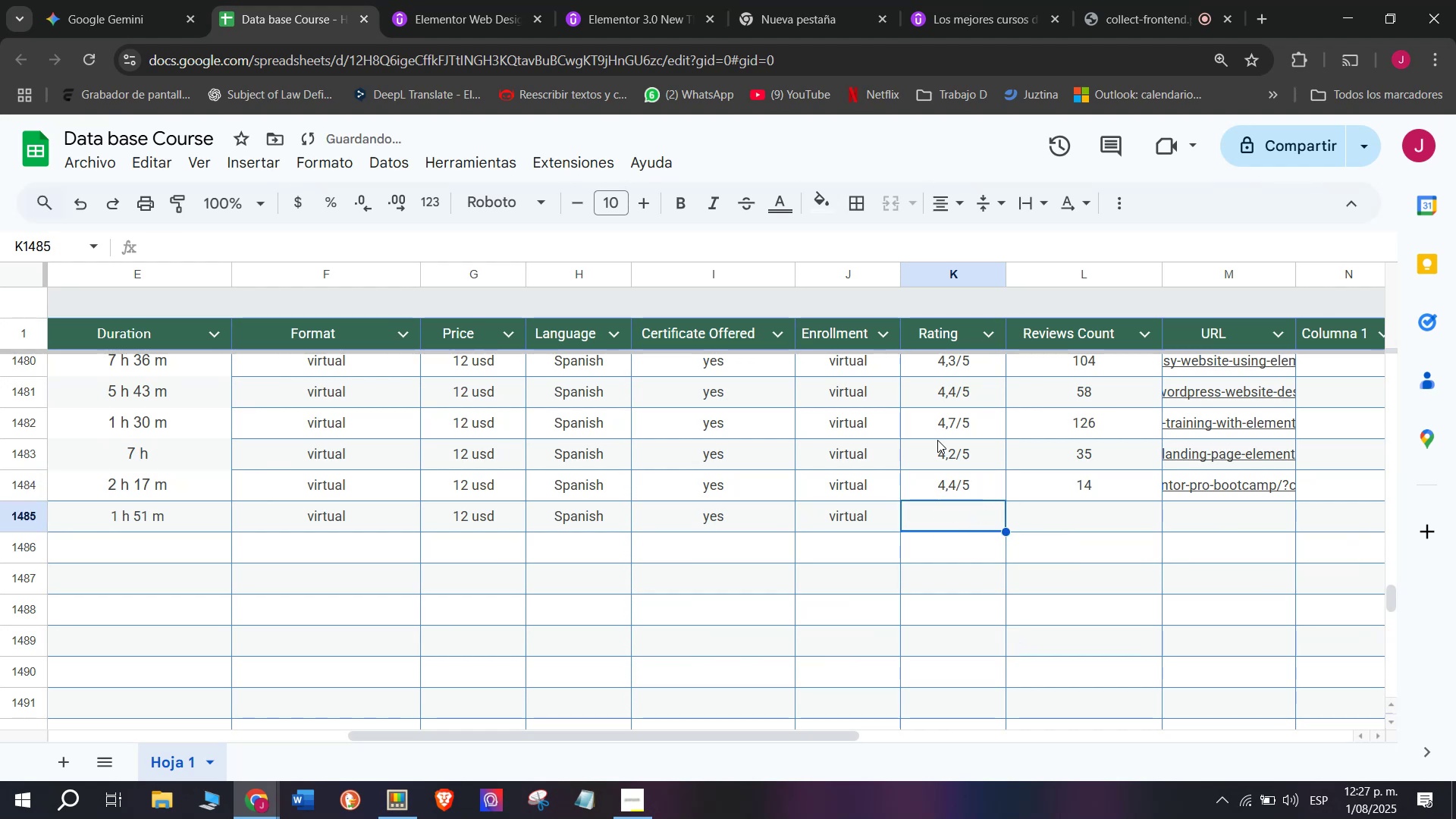 
key(Control+Shift+ControlLeft)
 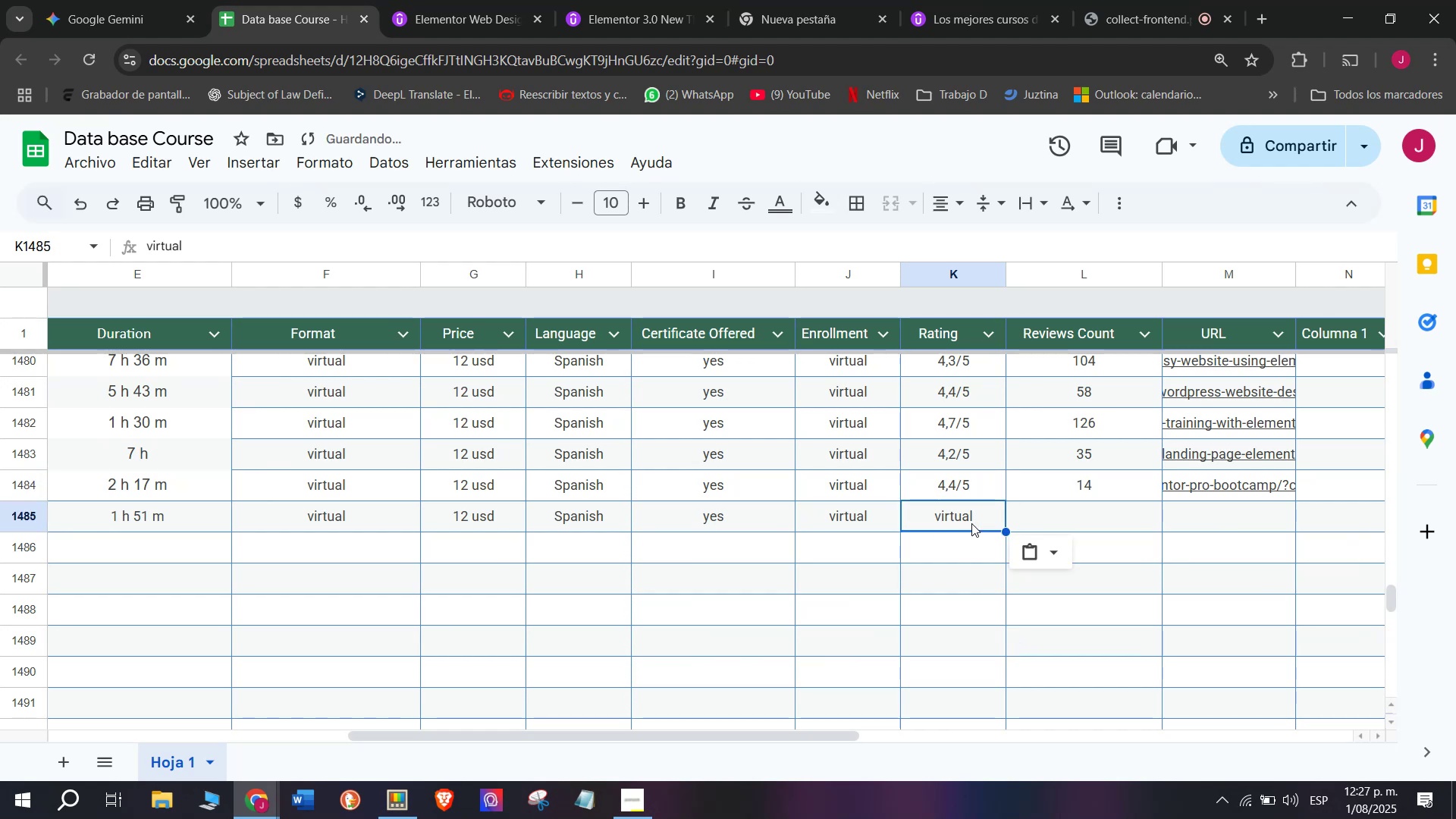 
key(Control+Shift+Z)
 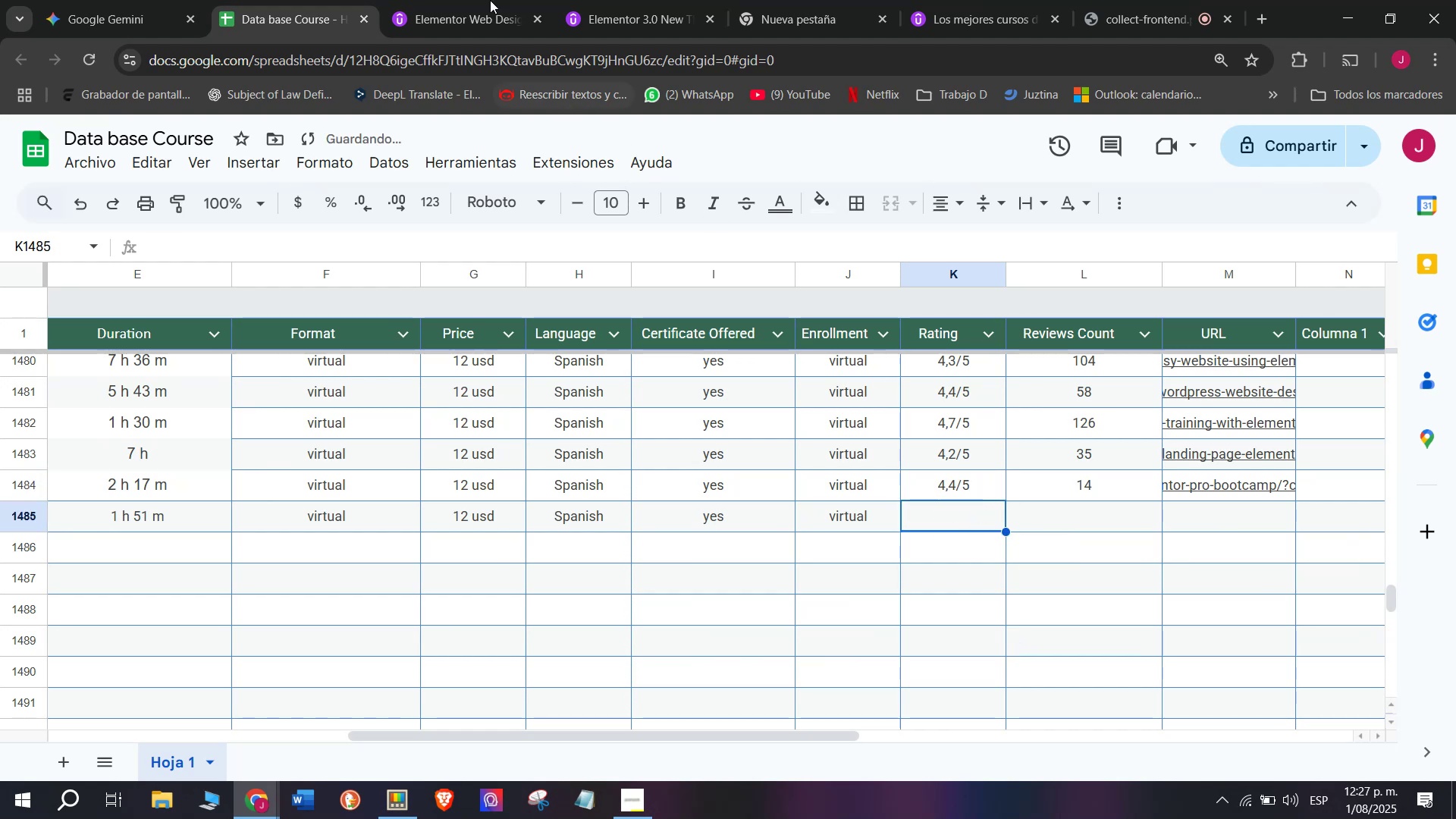 
left_click([433, 0])
 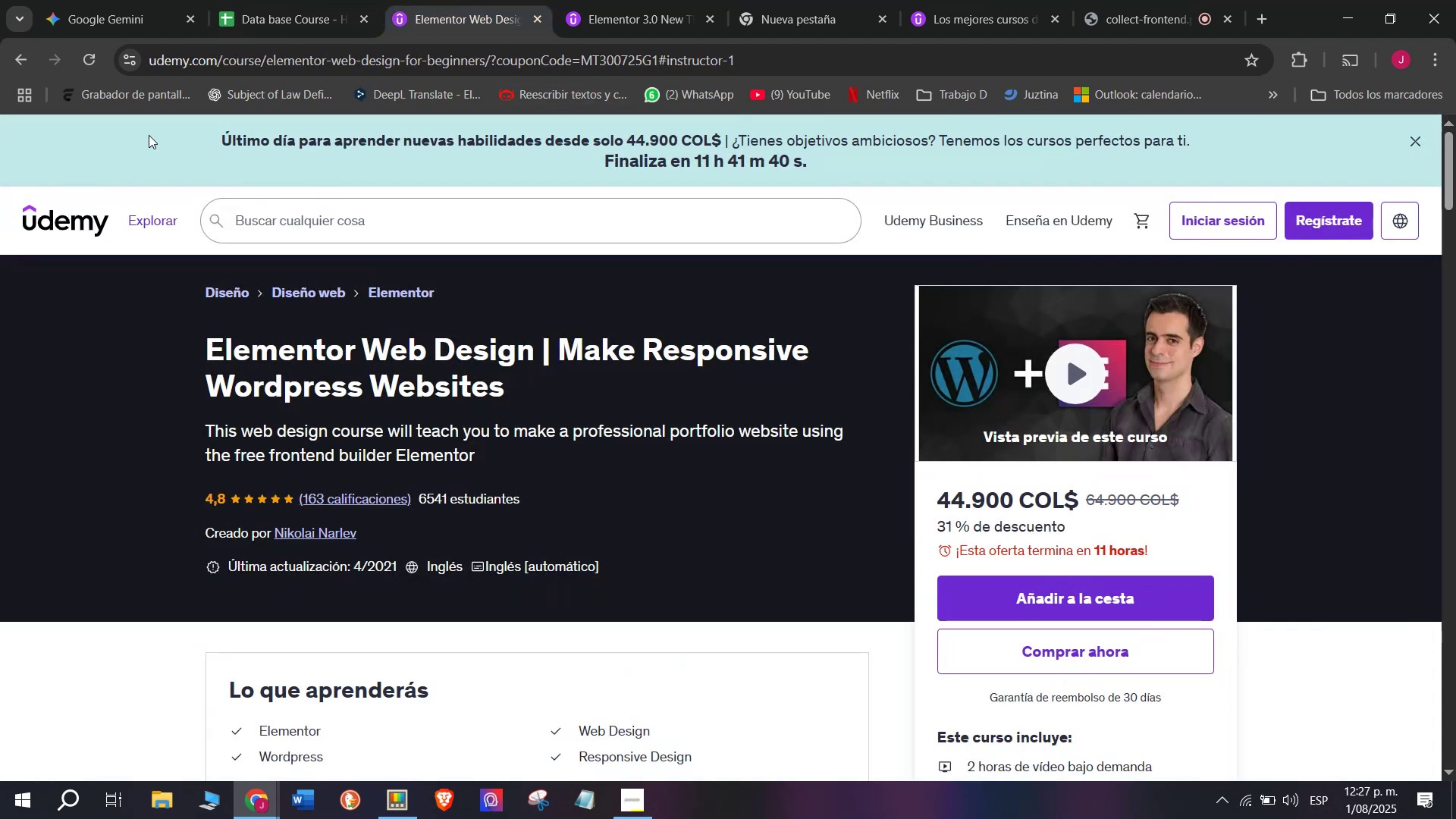 
left_click([227, 0])
 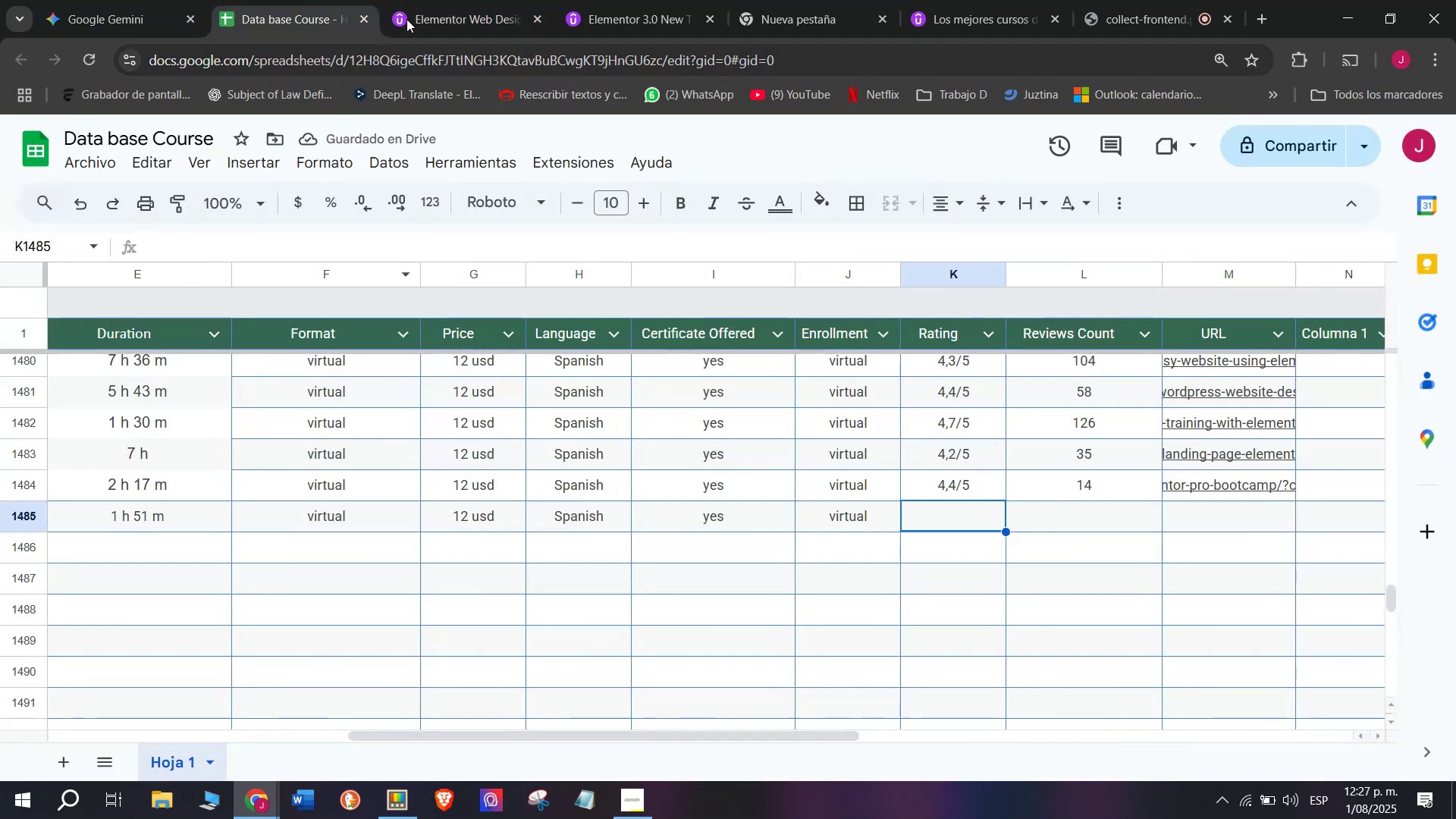 
left_click([397, 0])
 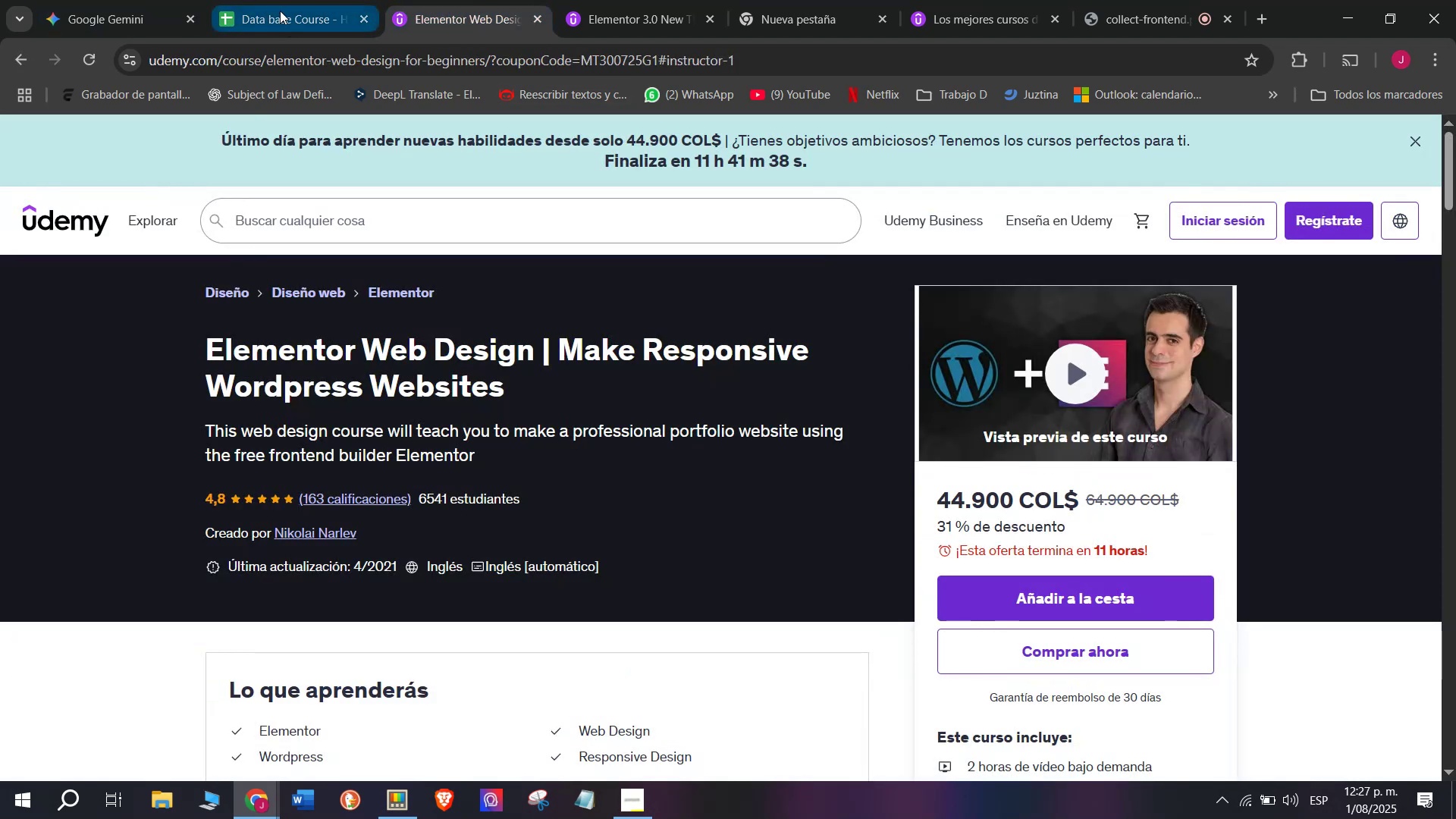 
left_click([284, 21])
 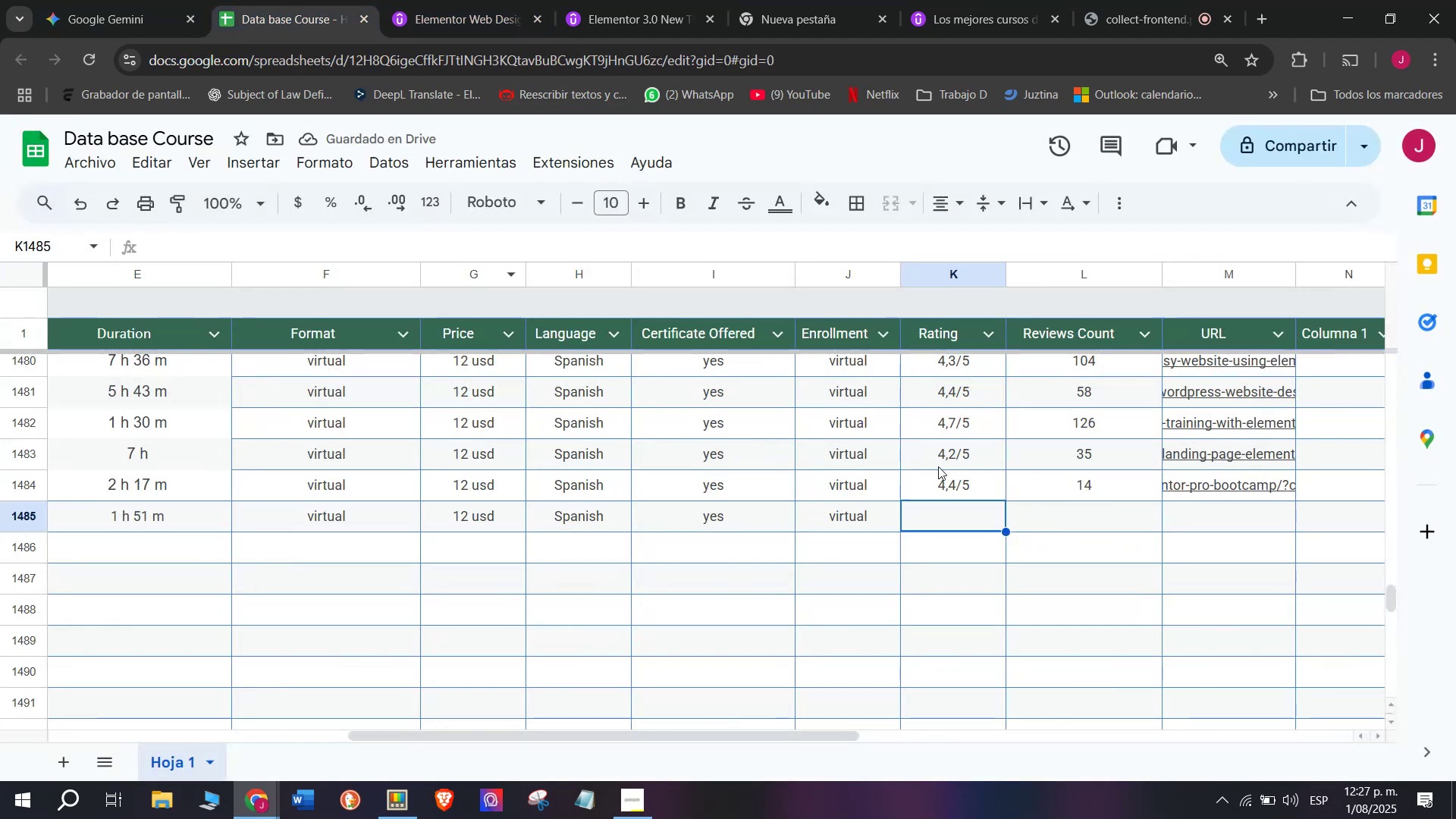 
left_click([949, 479])
 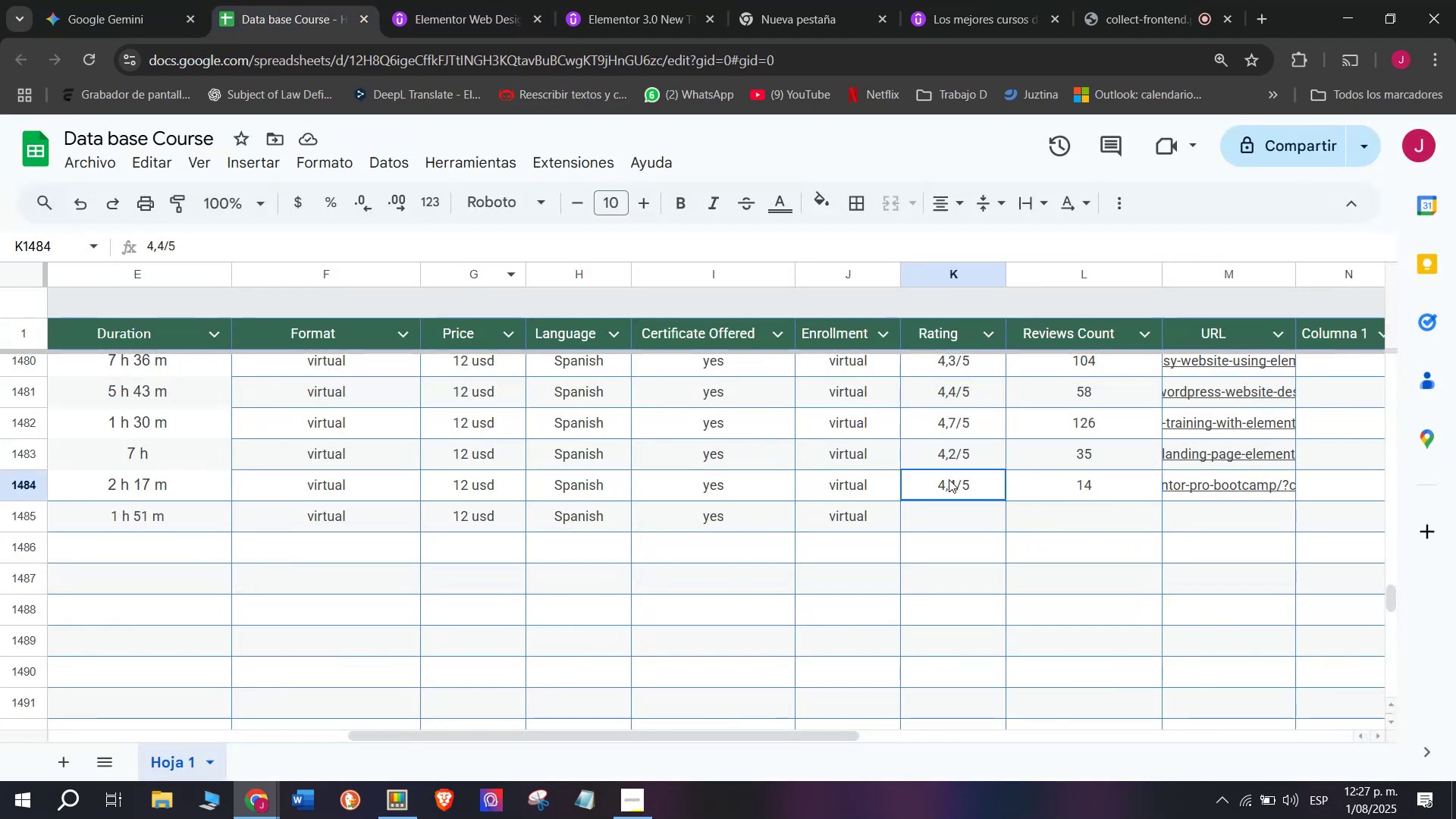 
key(Break)
 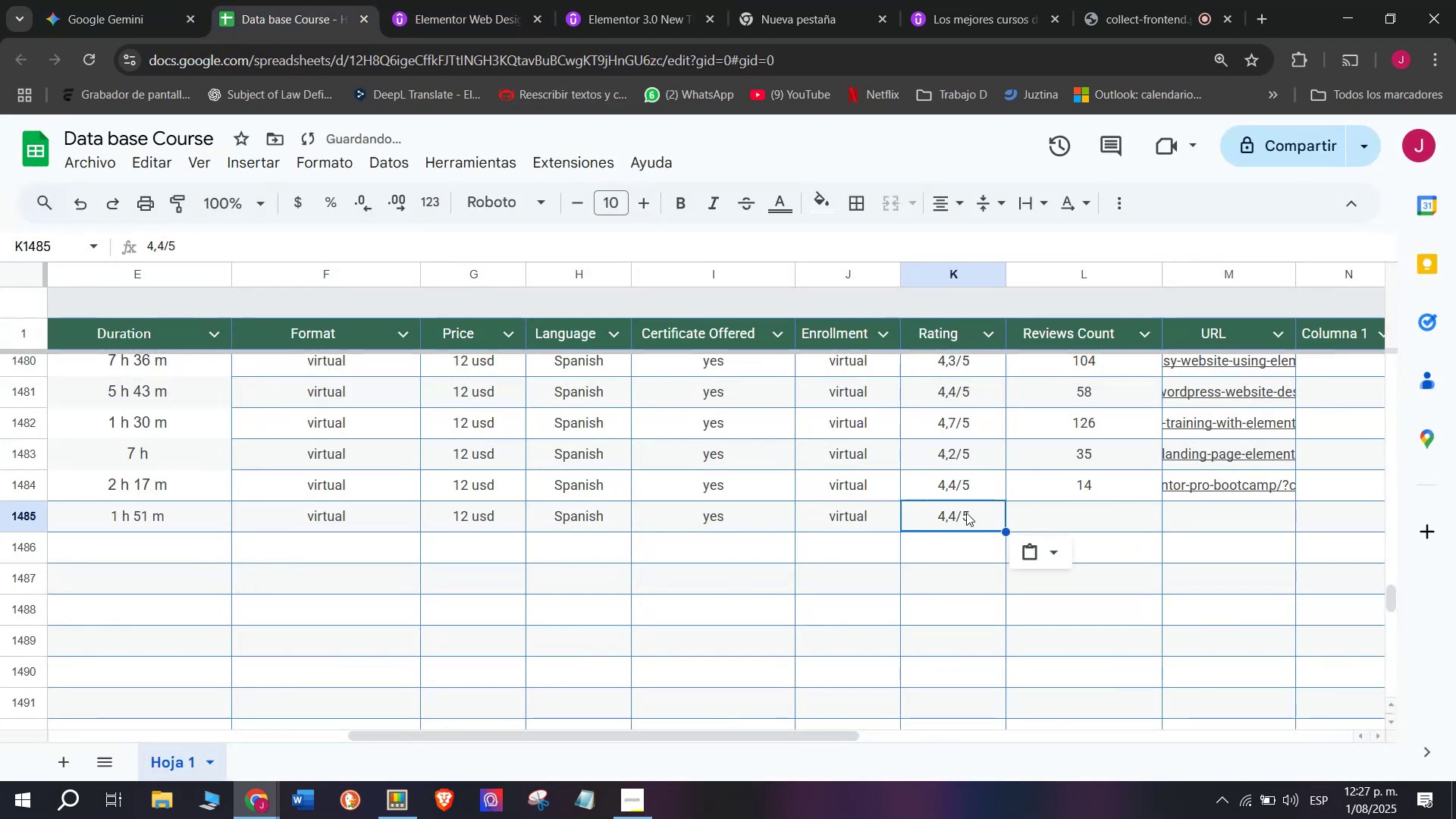 
key(Control+C)
 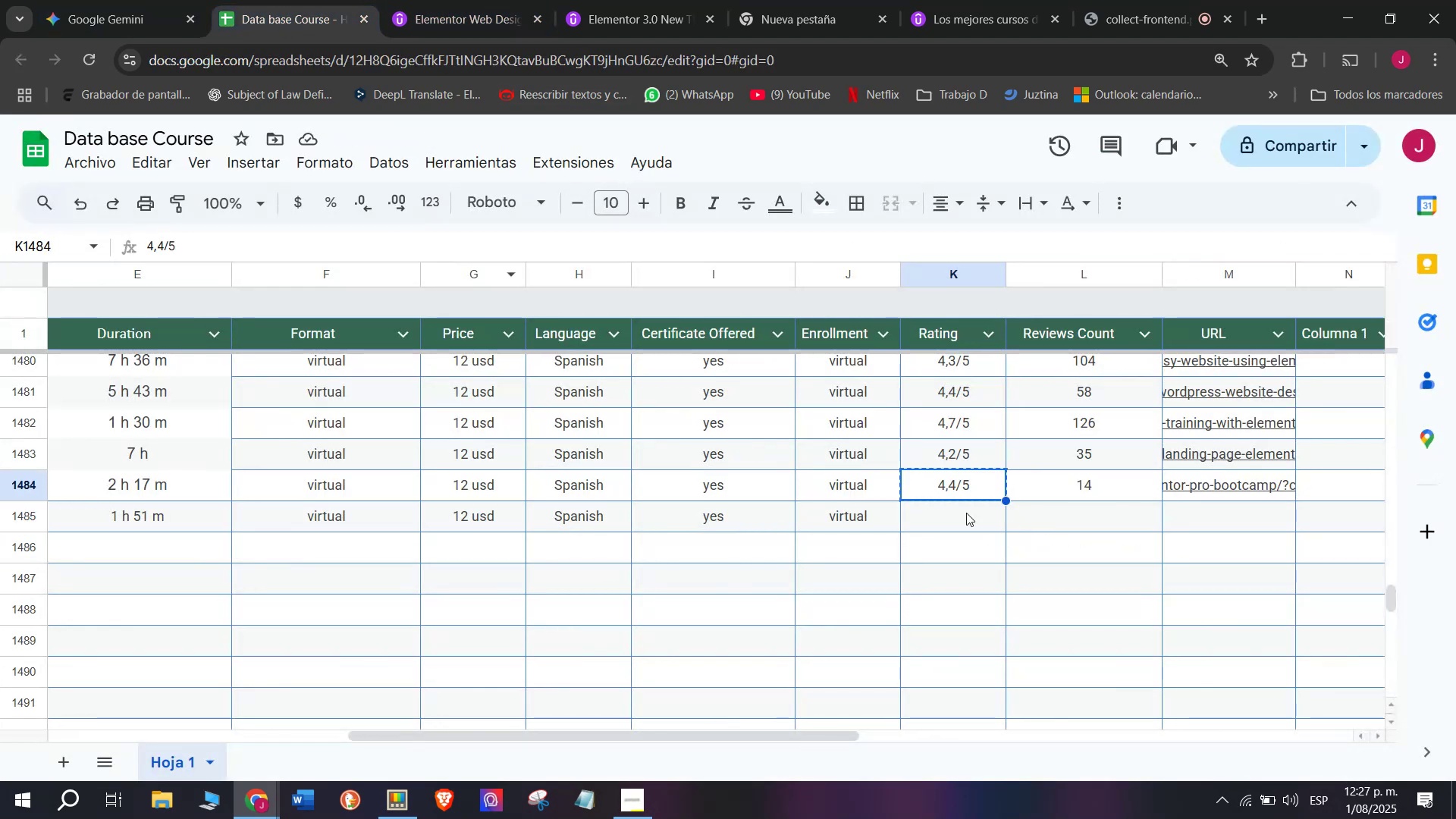 
key(Control+ControlLeft)
 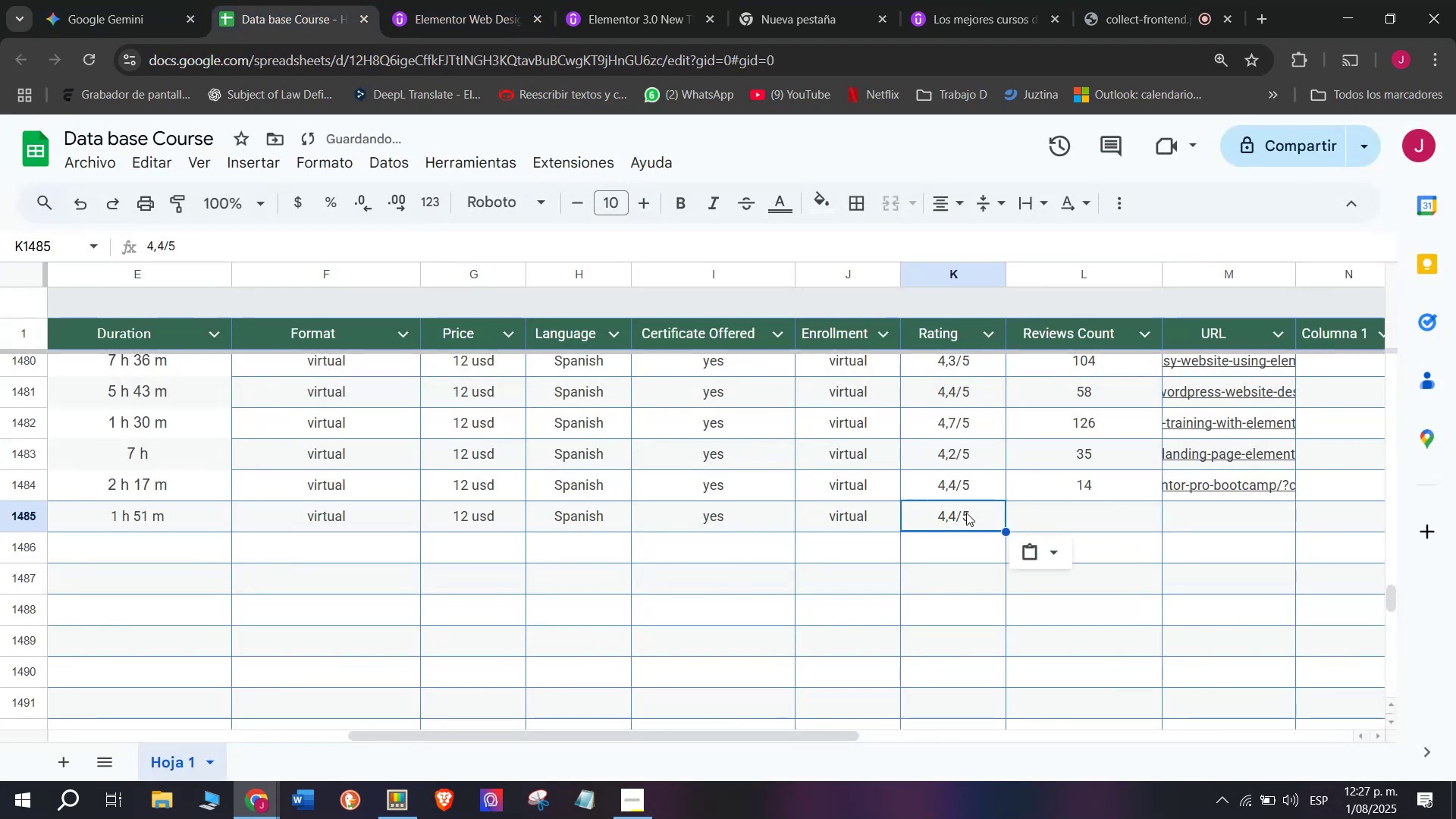 
double_click([966, 513])
 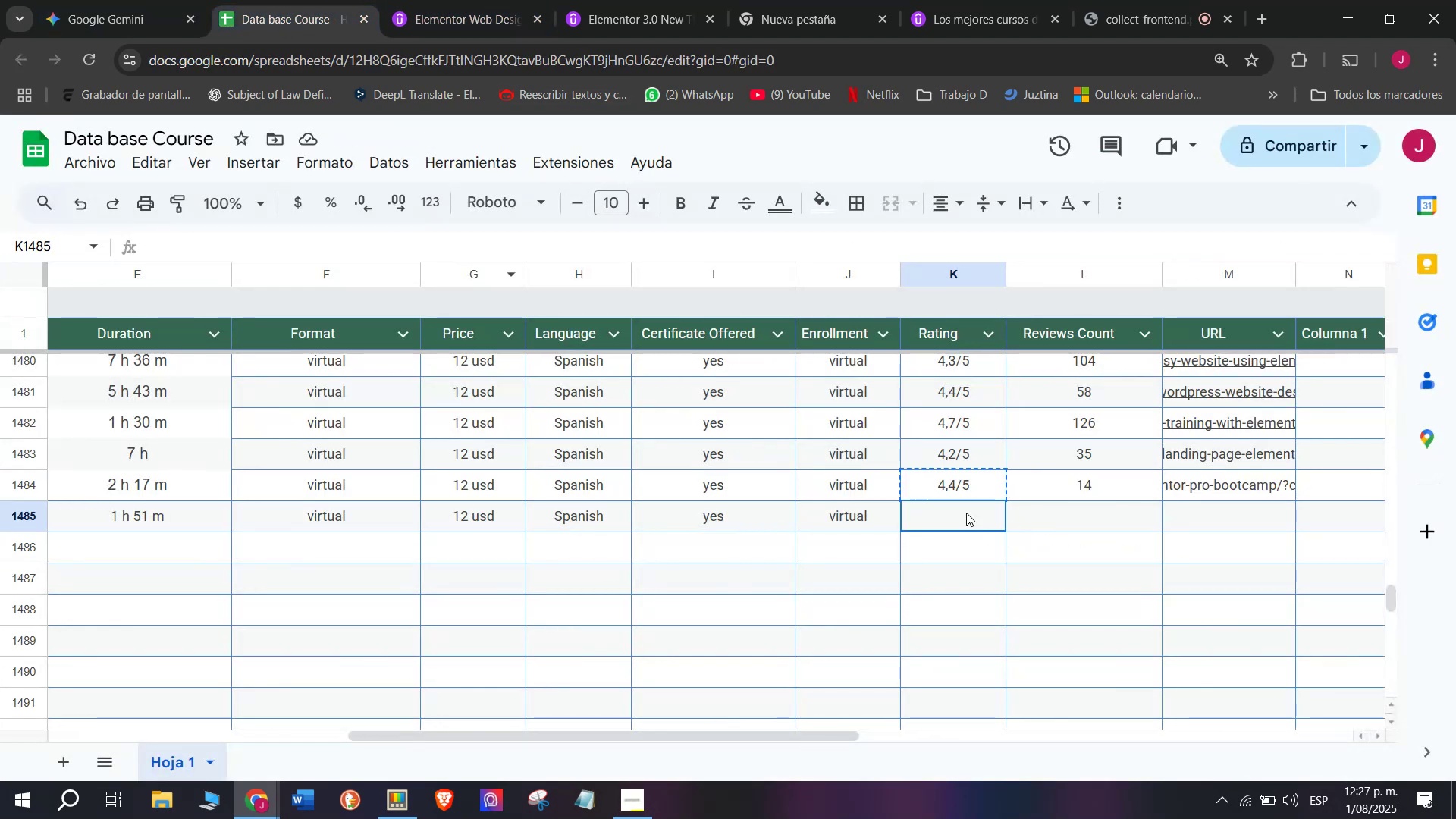 
key(Z)
 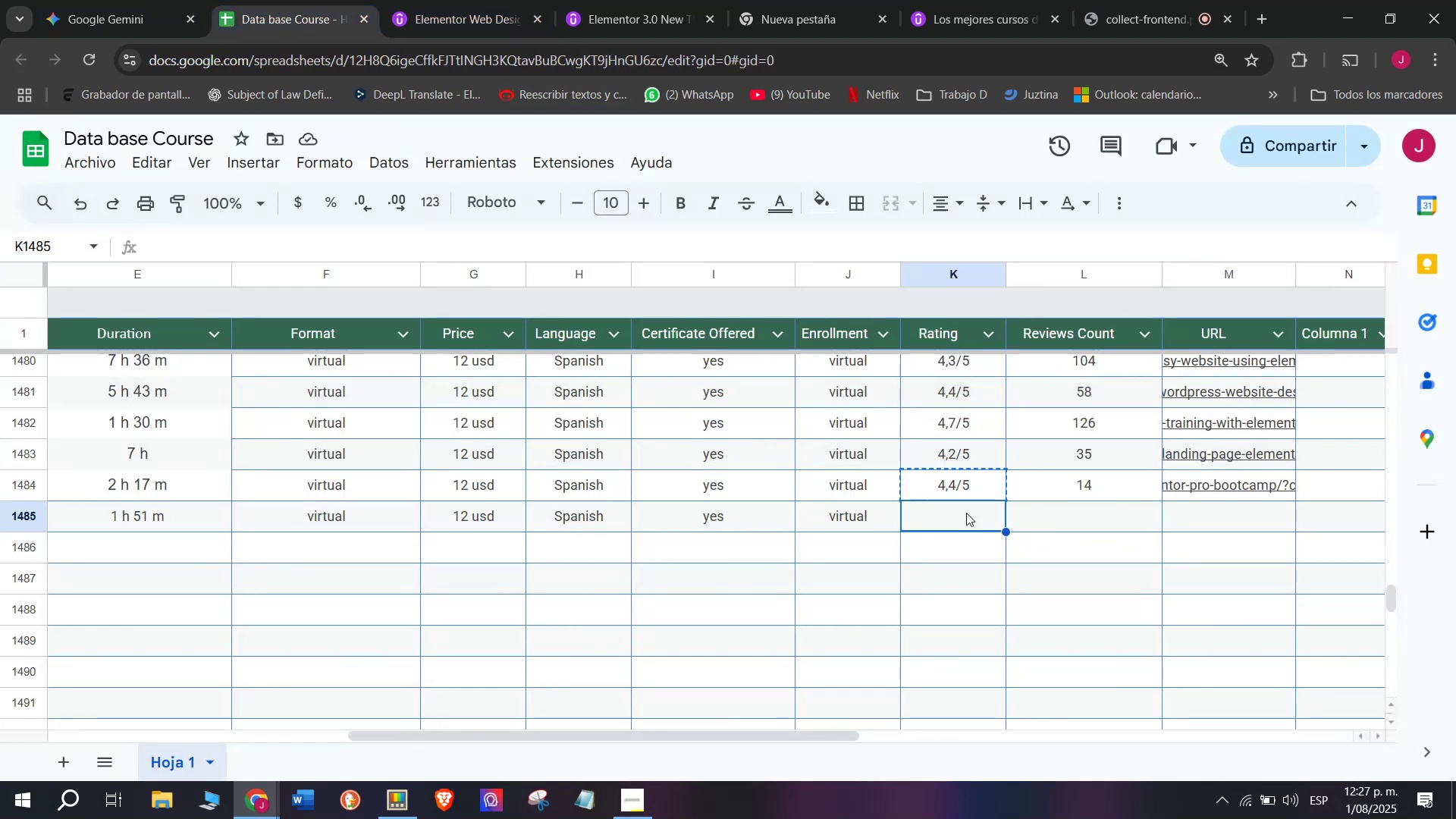 
key(Control+ControlLeft)
 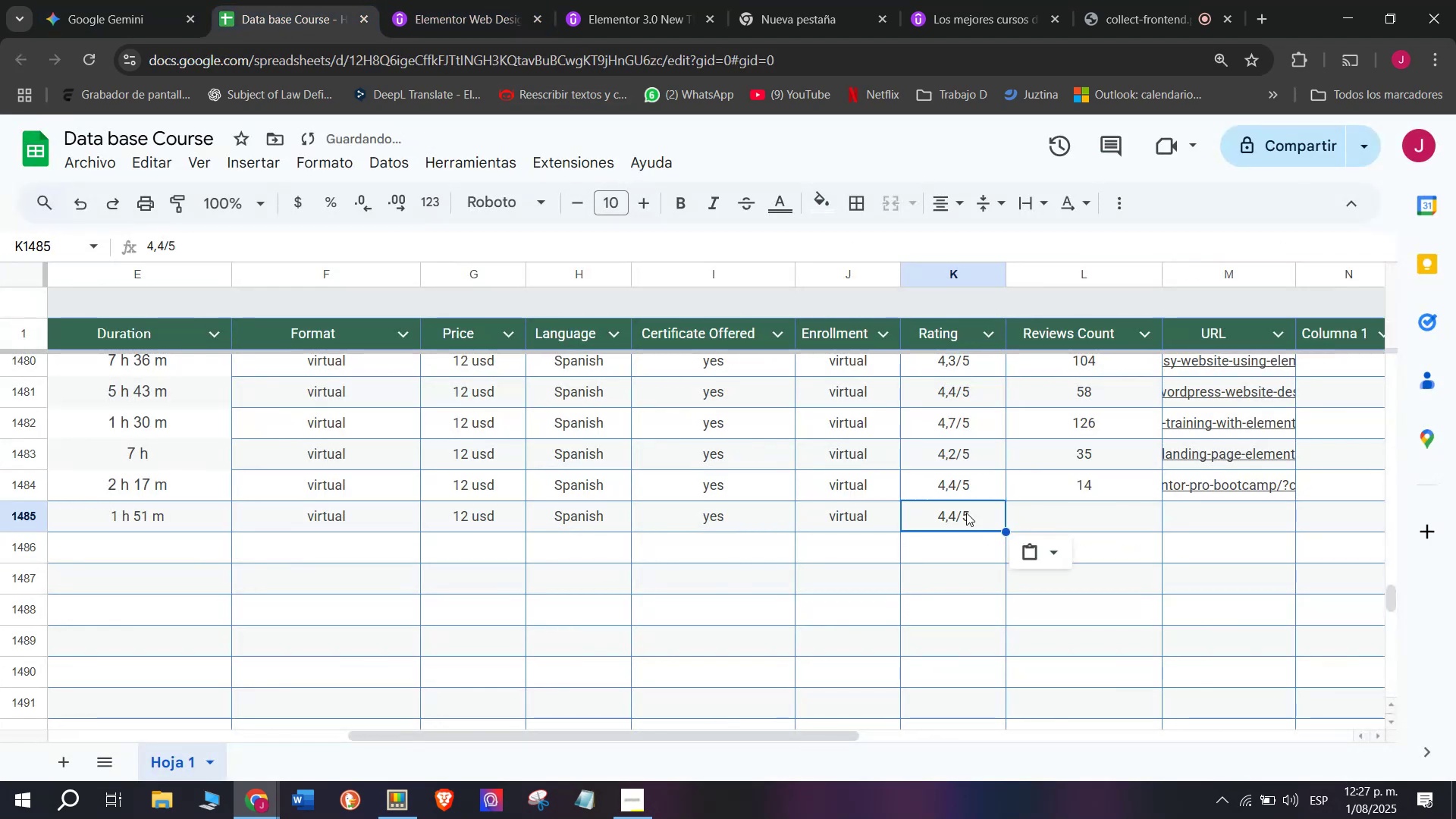 
key(Control+V)
 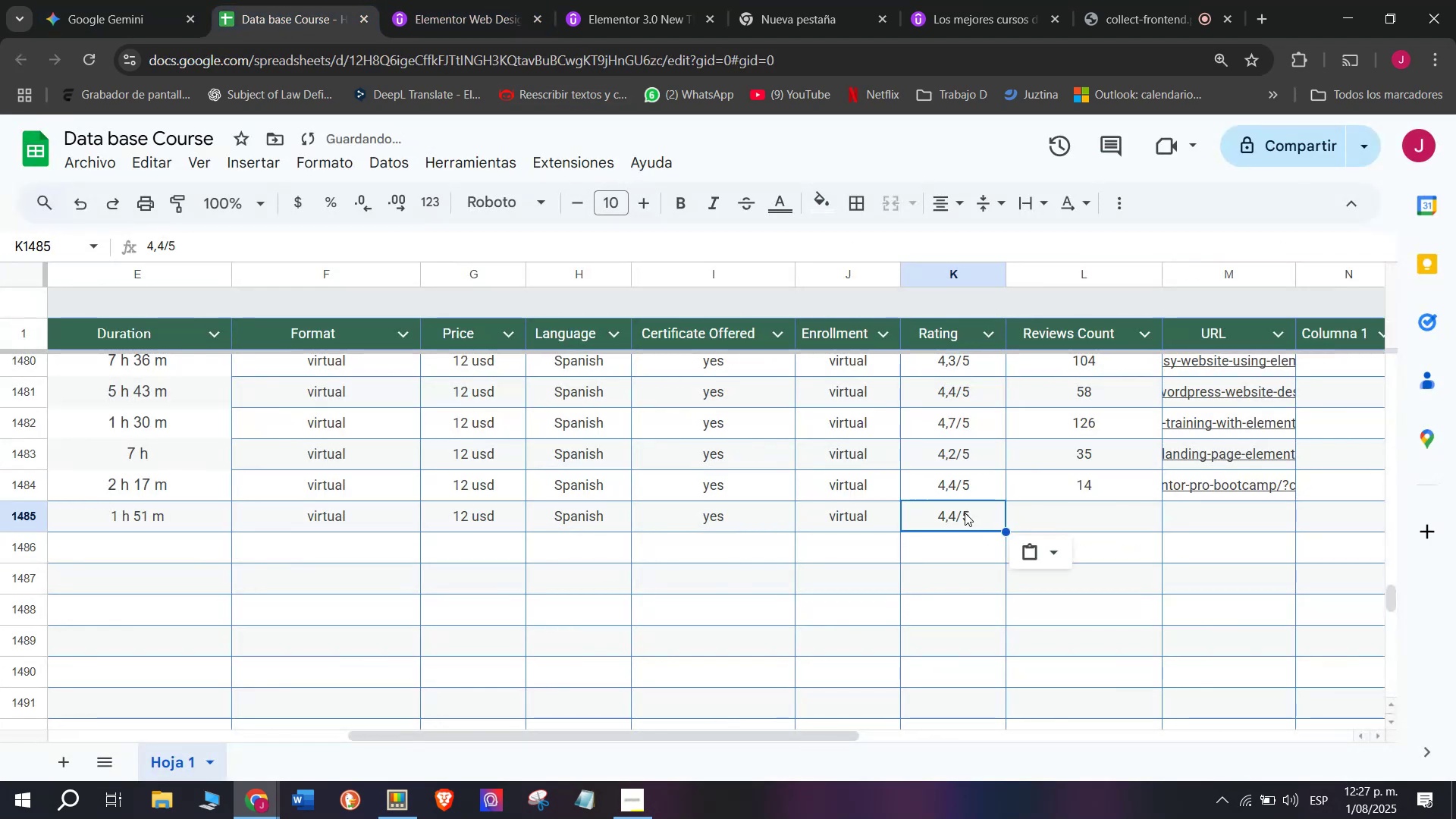 
triple_click([965, 513])
 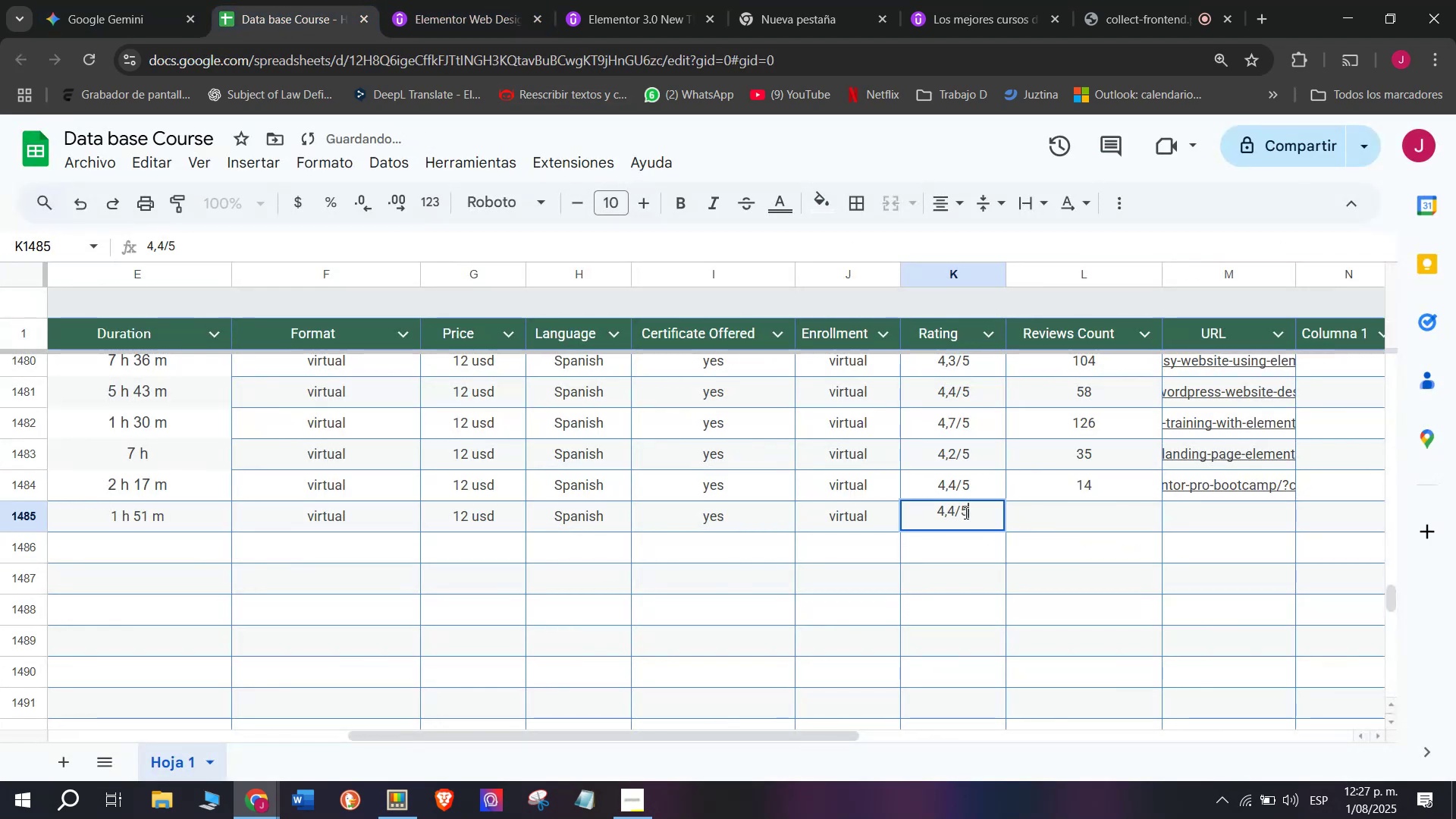 
triple_click([965, 513])
 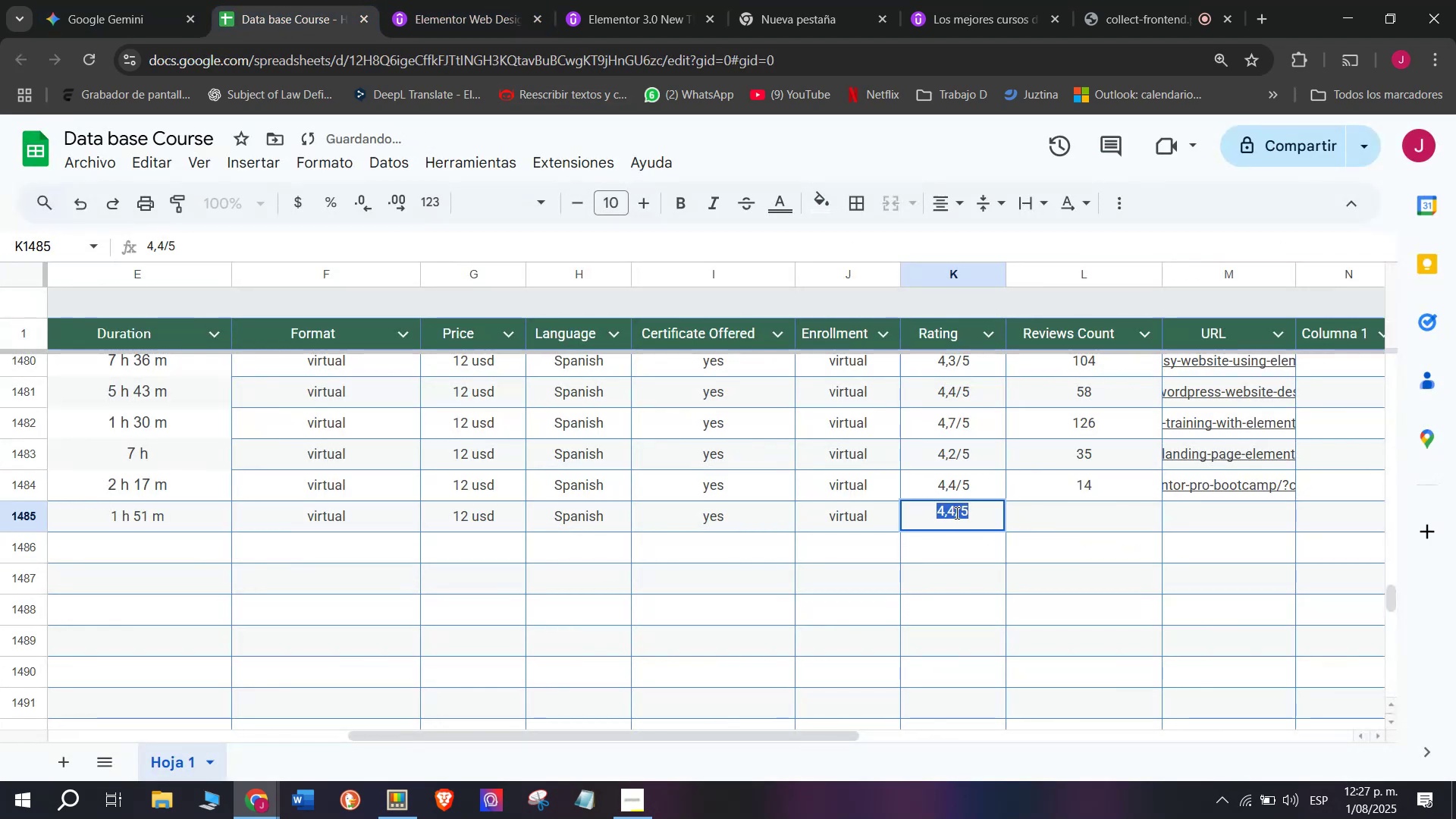 
left_click([954, 513])
 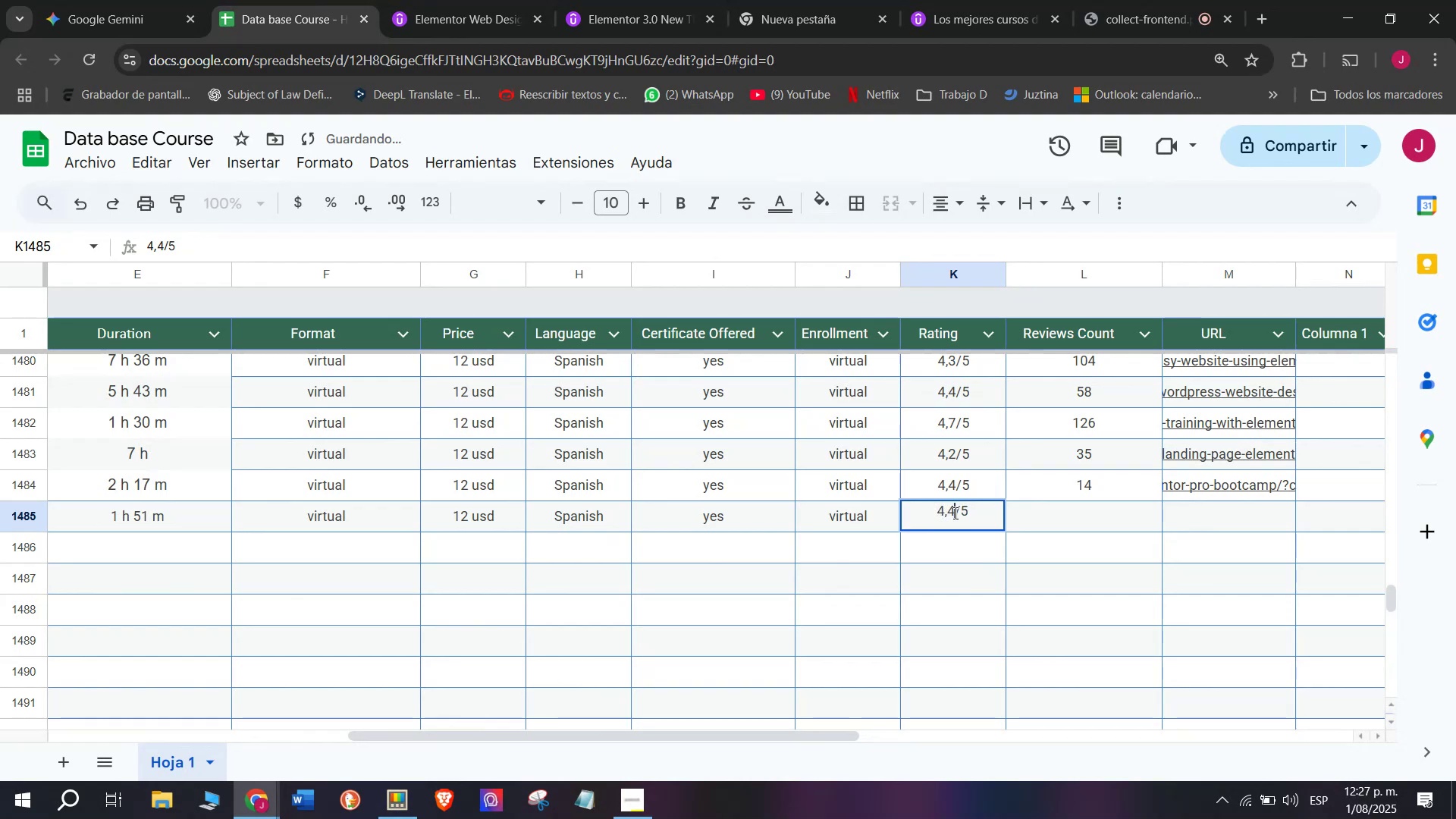 
key(Q)
 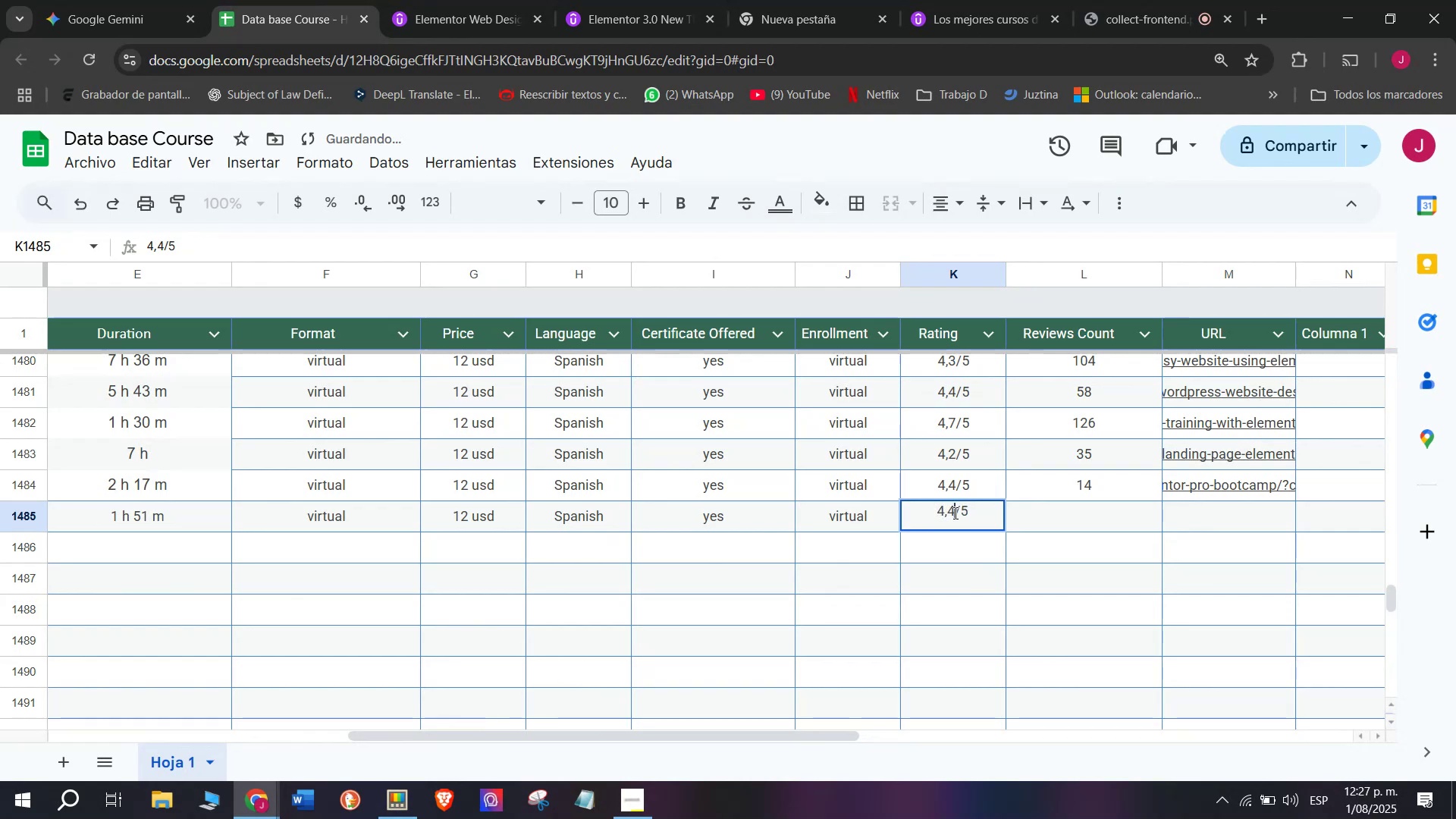 
key(Backspace)
 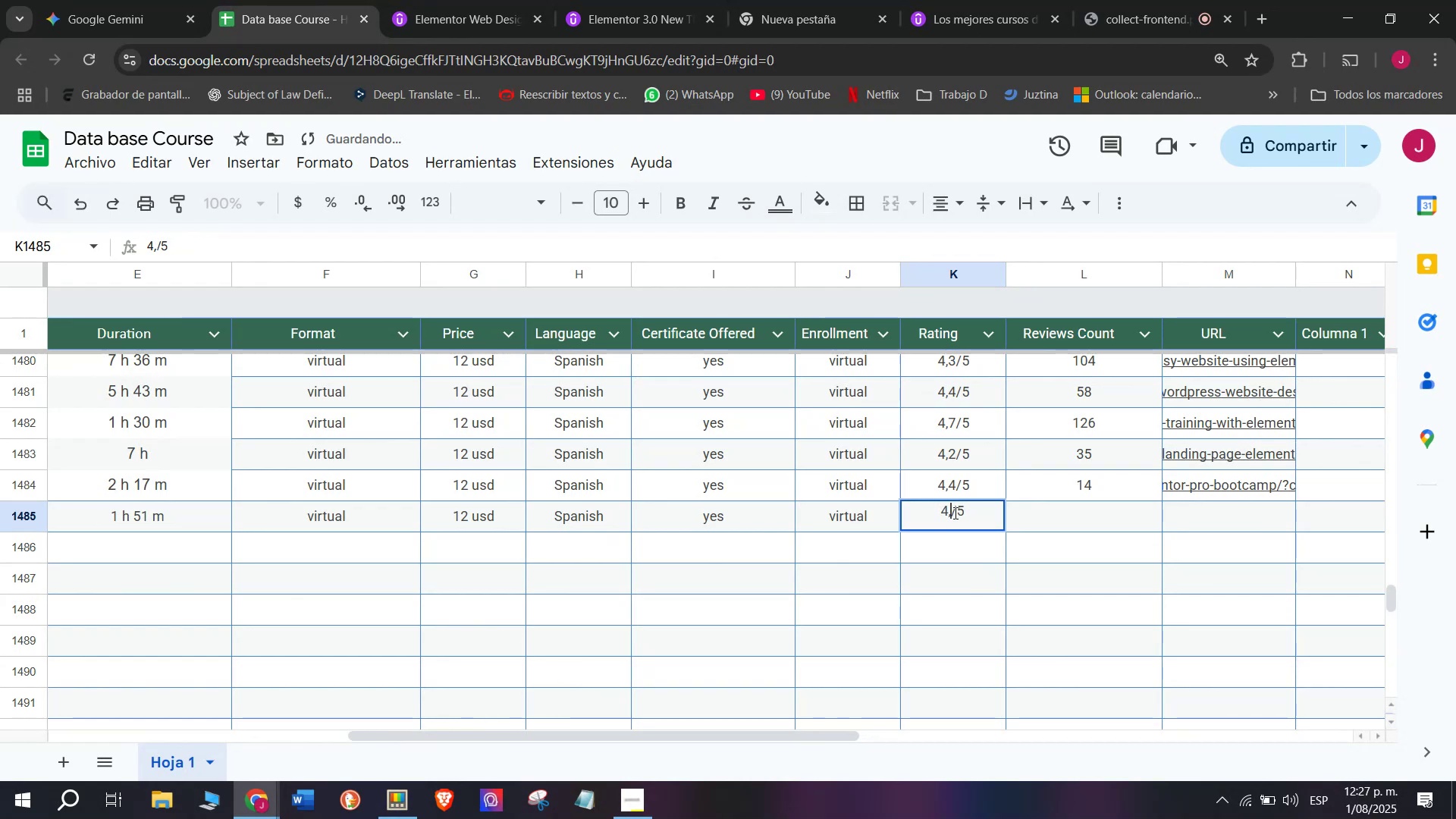 
key(8)
 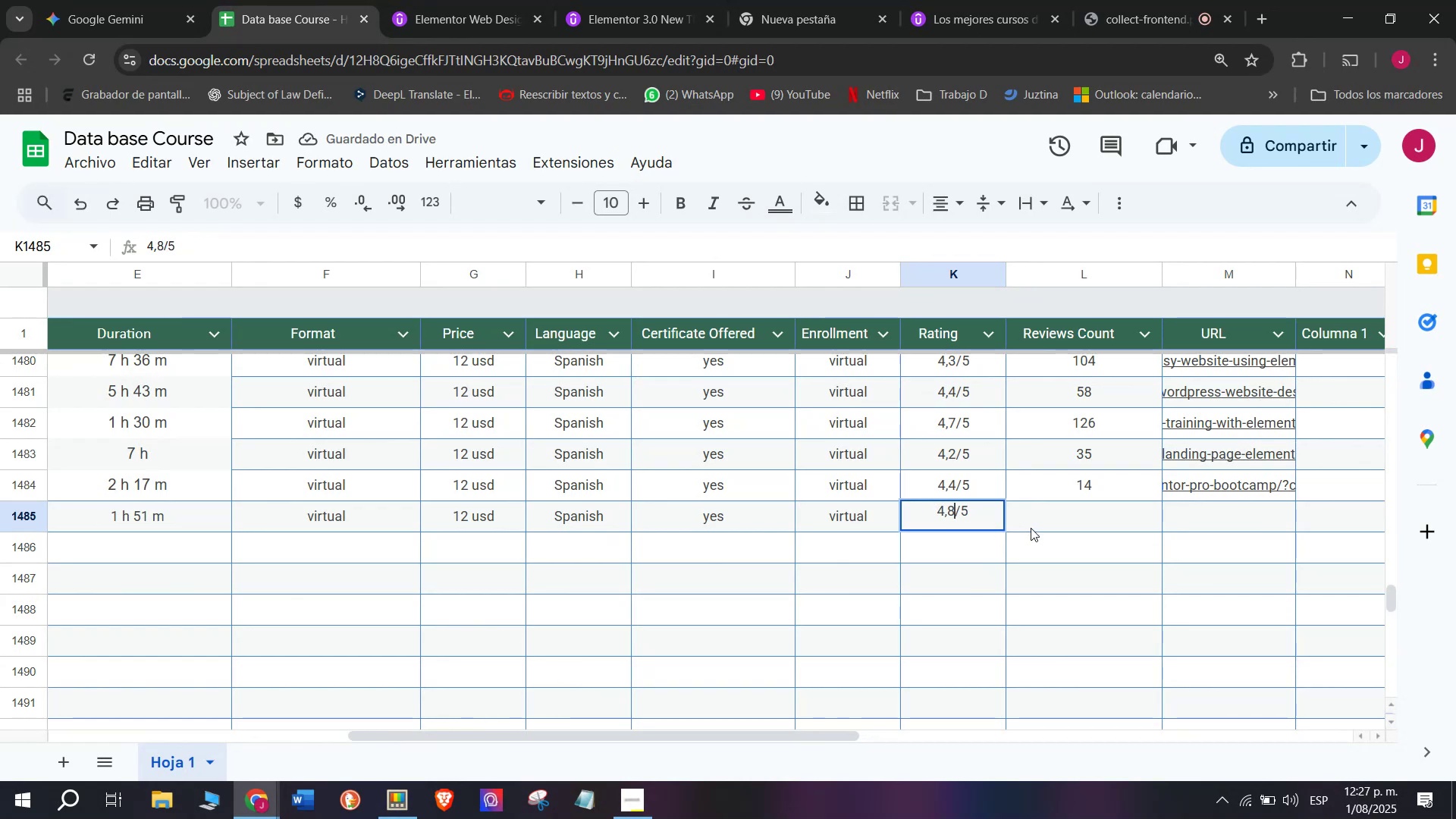 
left_click([1041, 517])
 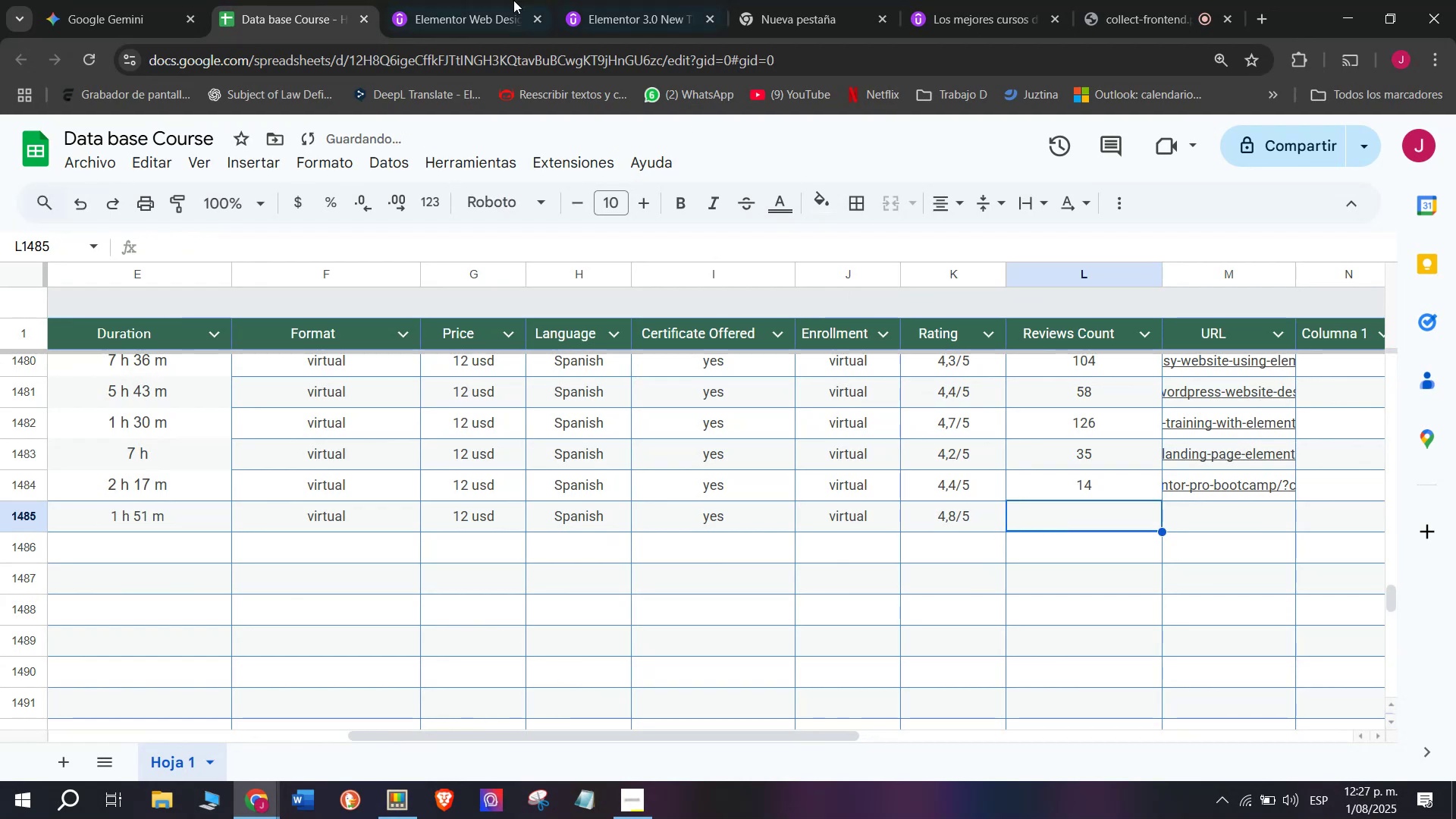 
left_click([475, 0])
 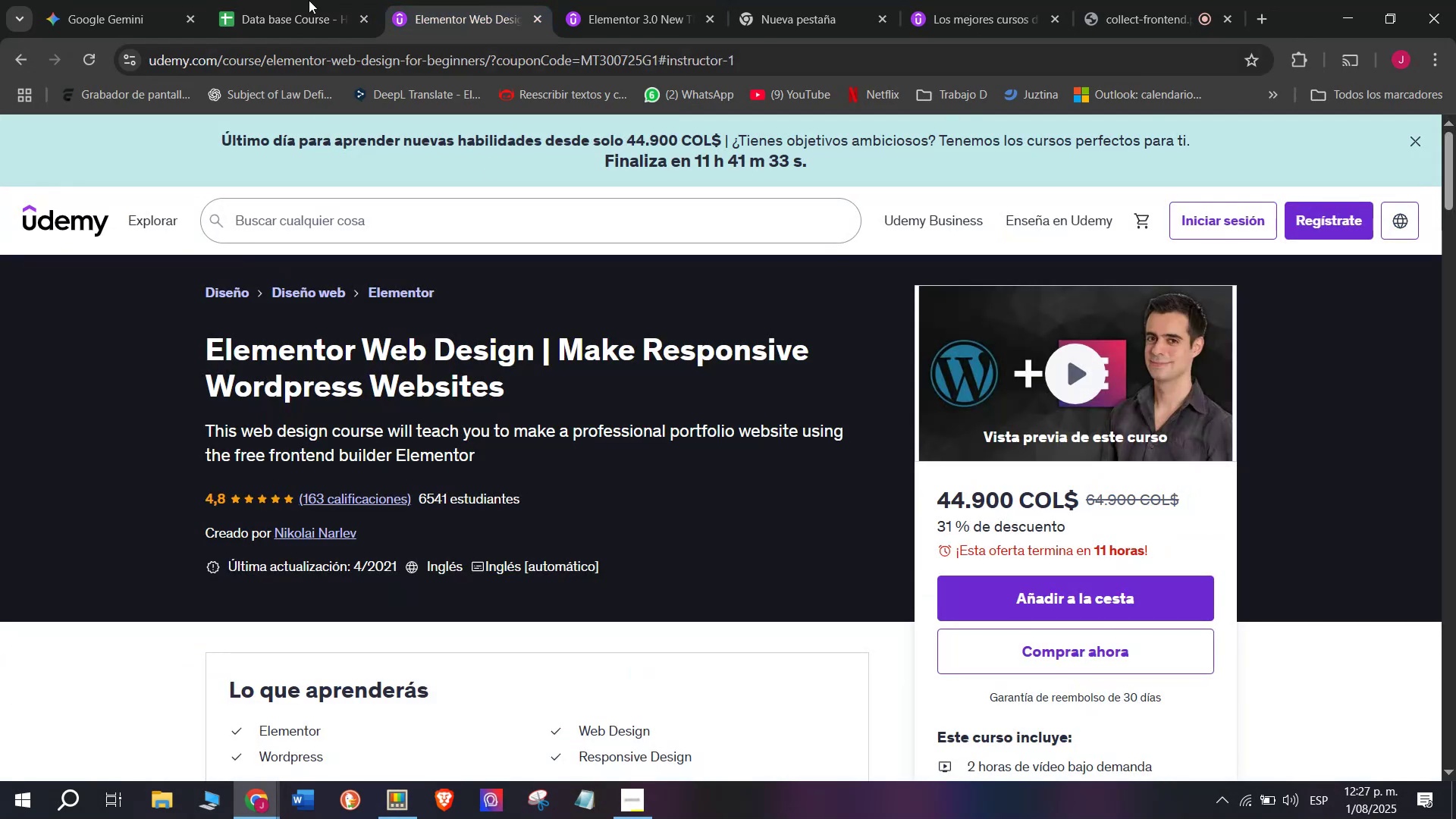 
left_click([307, 0])
 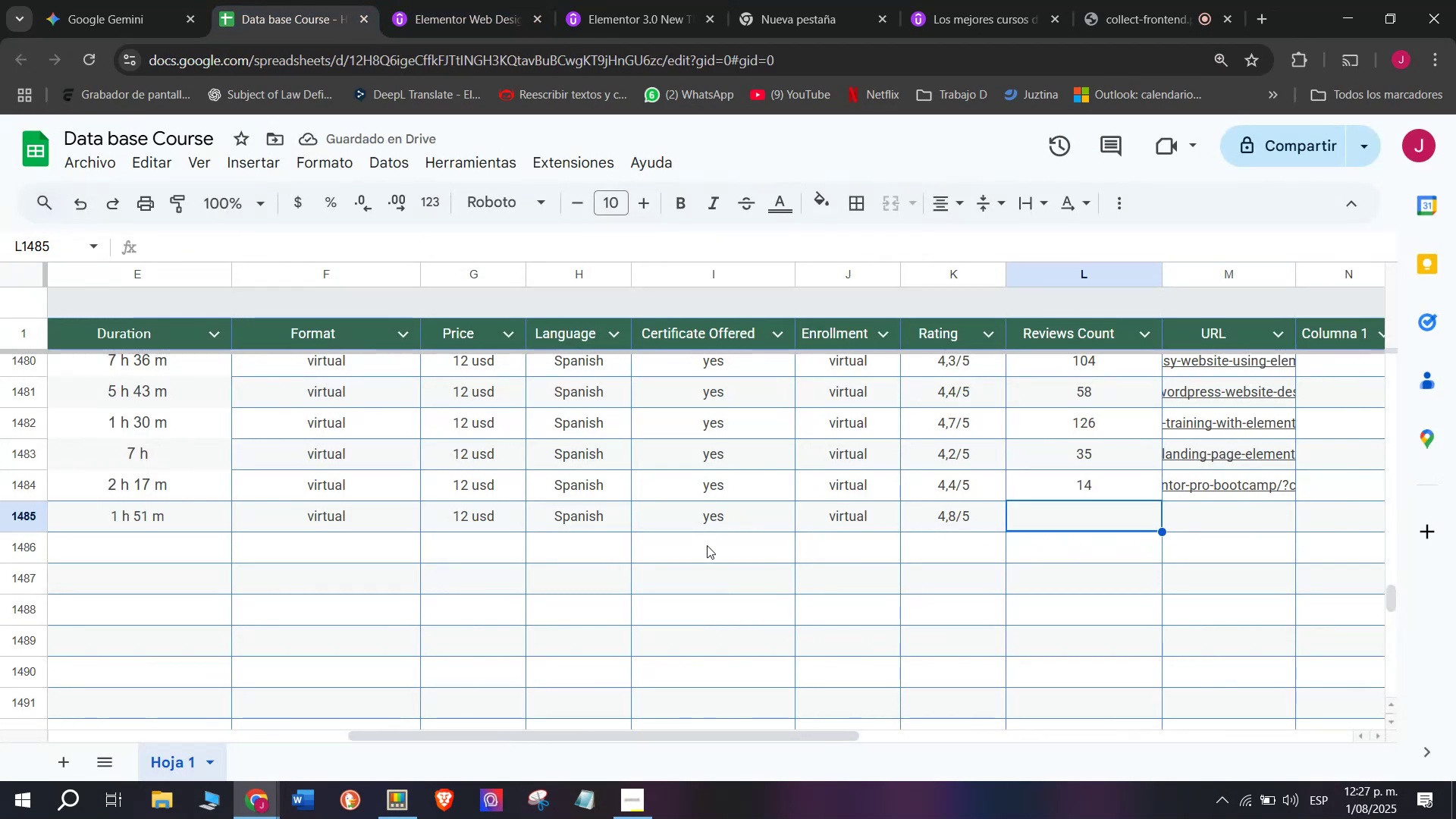 
type(168)
 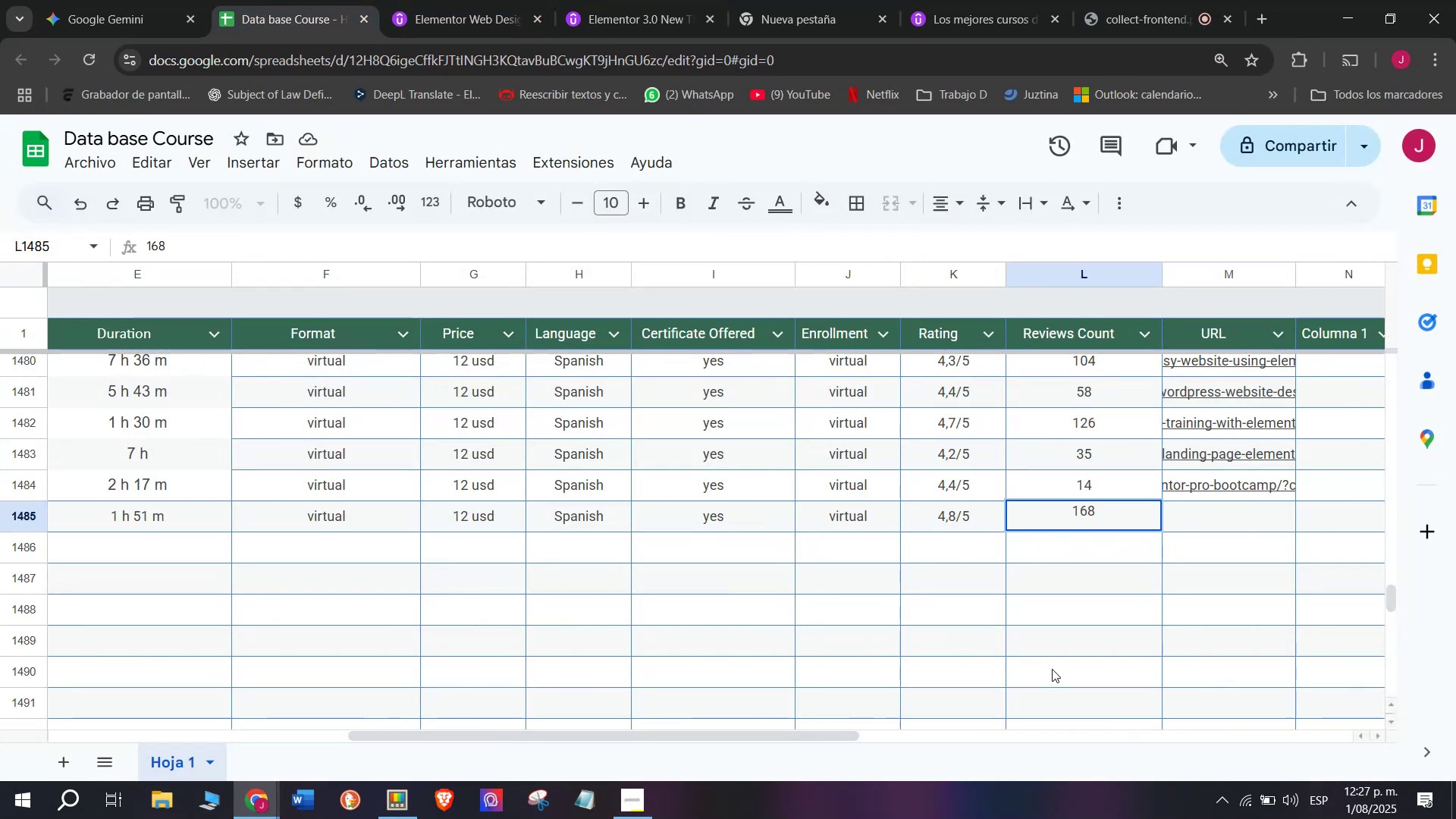 
left_click([1228, 521])
 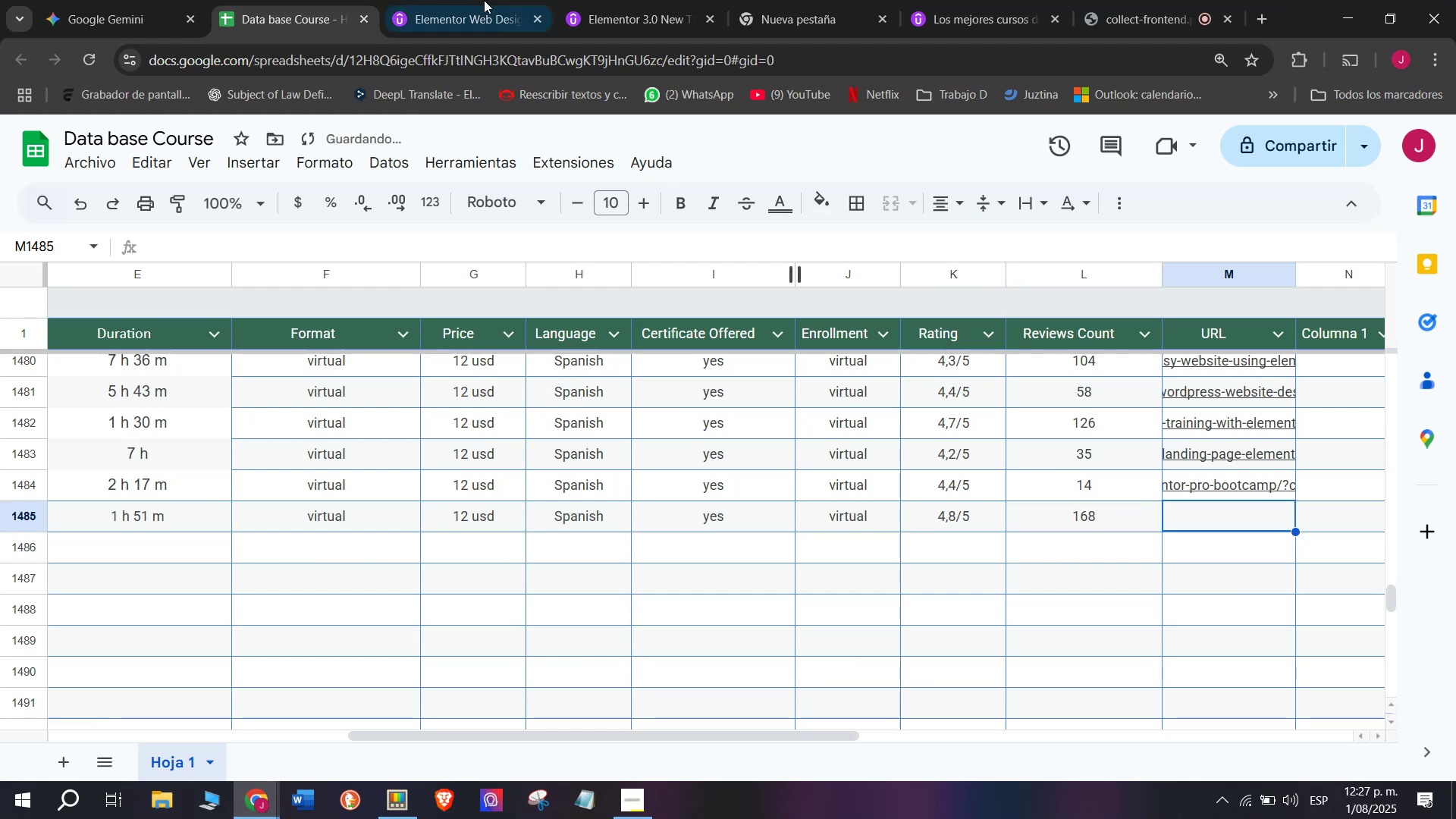 
left_click([478, 0])
 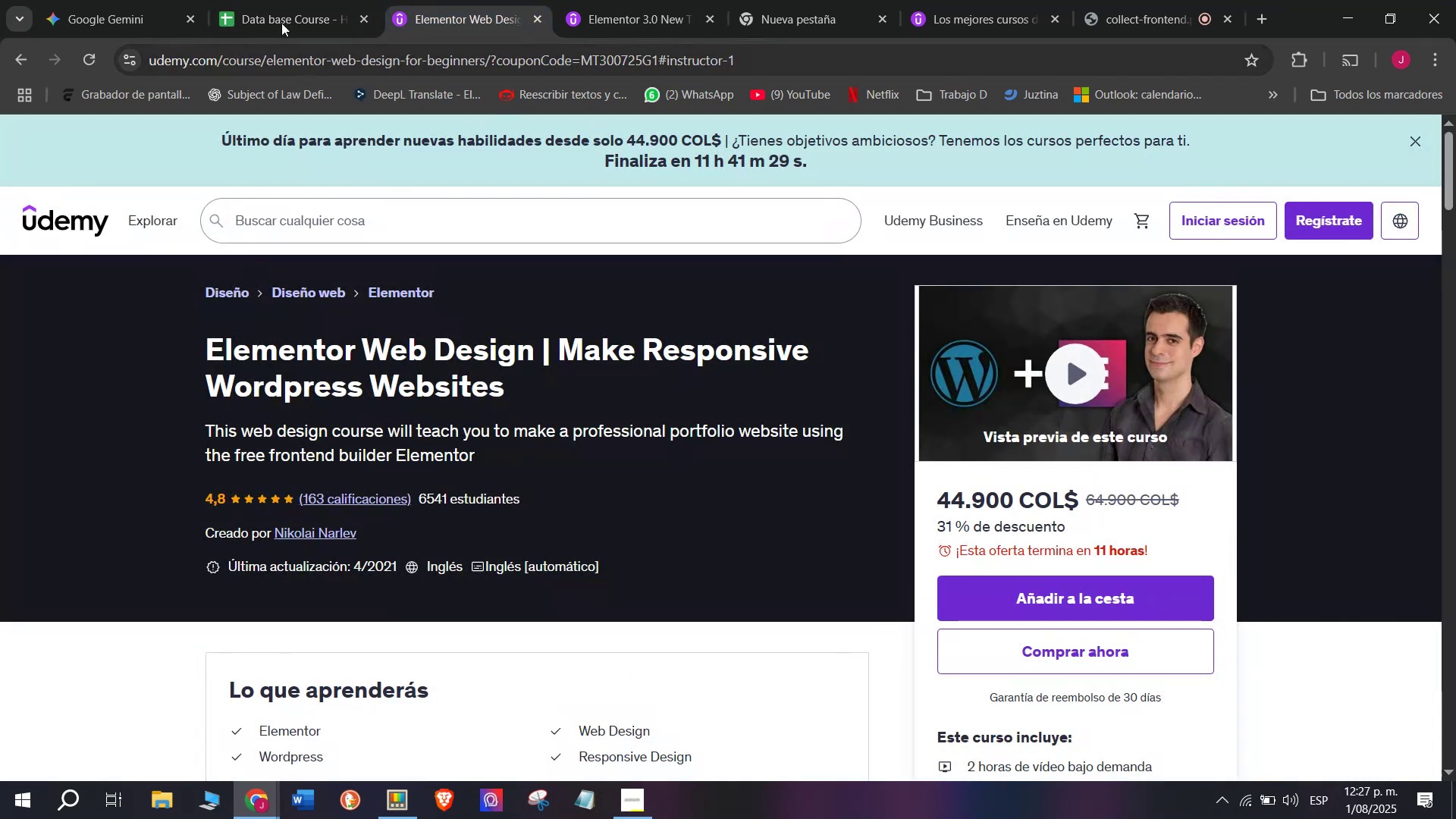 
left_click([265, 0])
 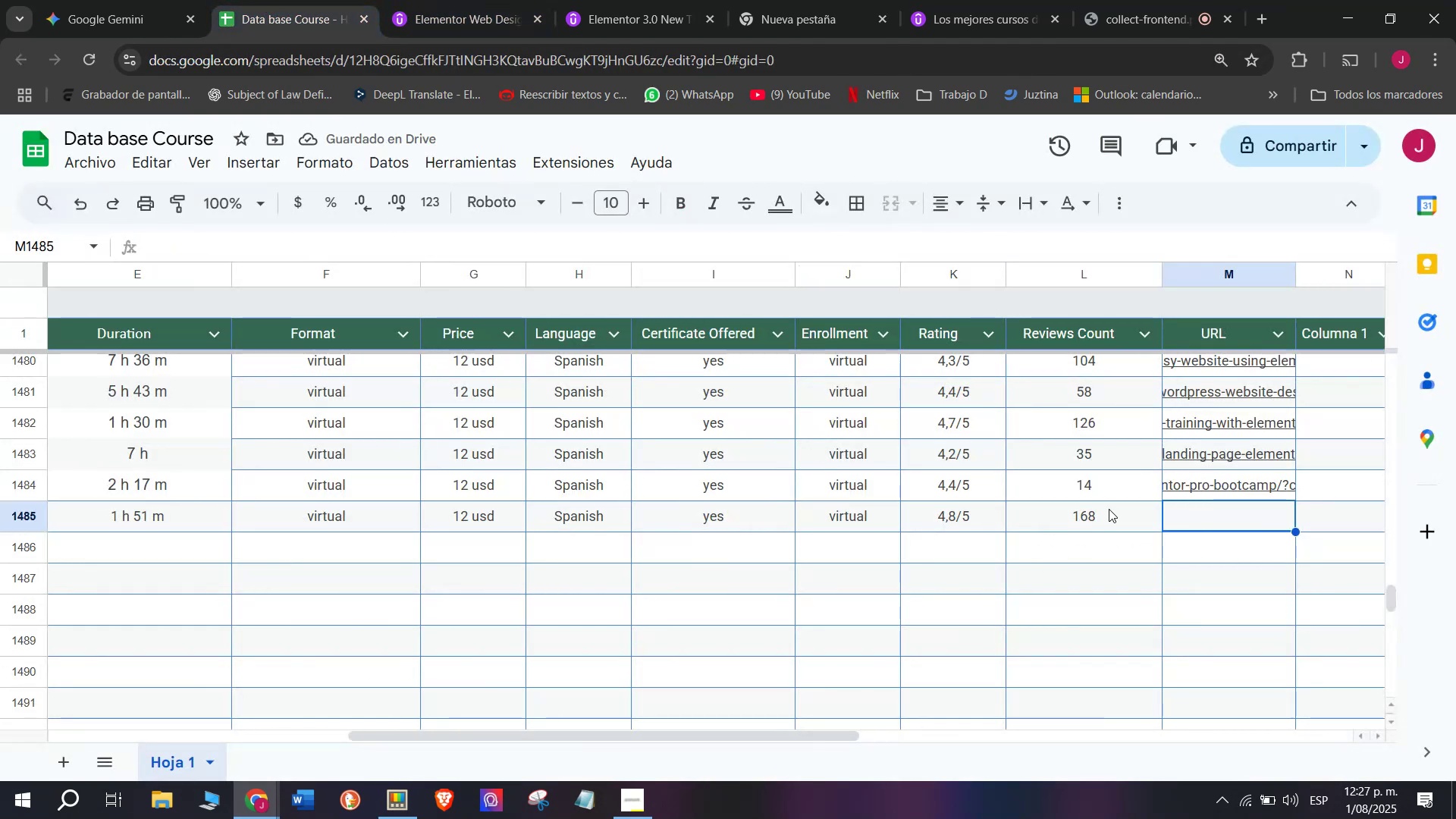 
double_click([1109, 509])
 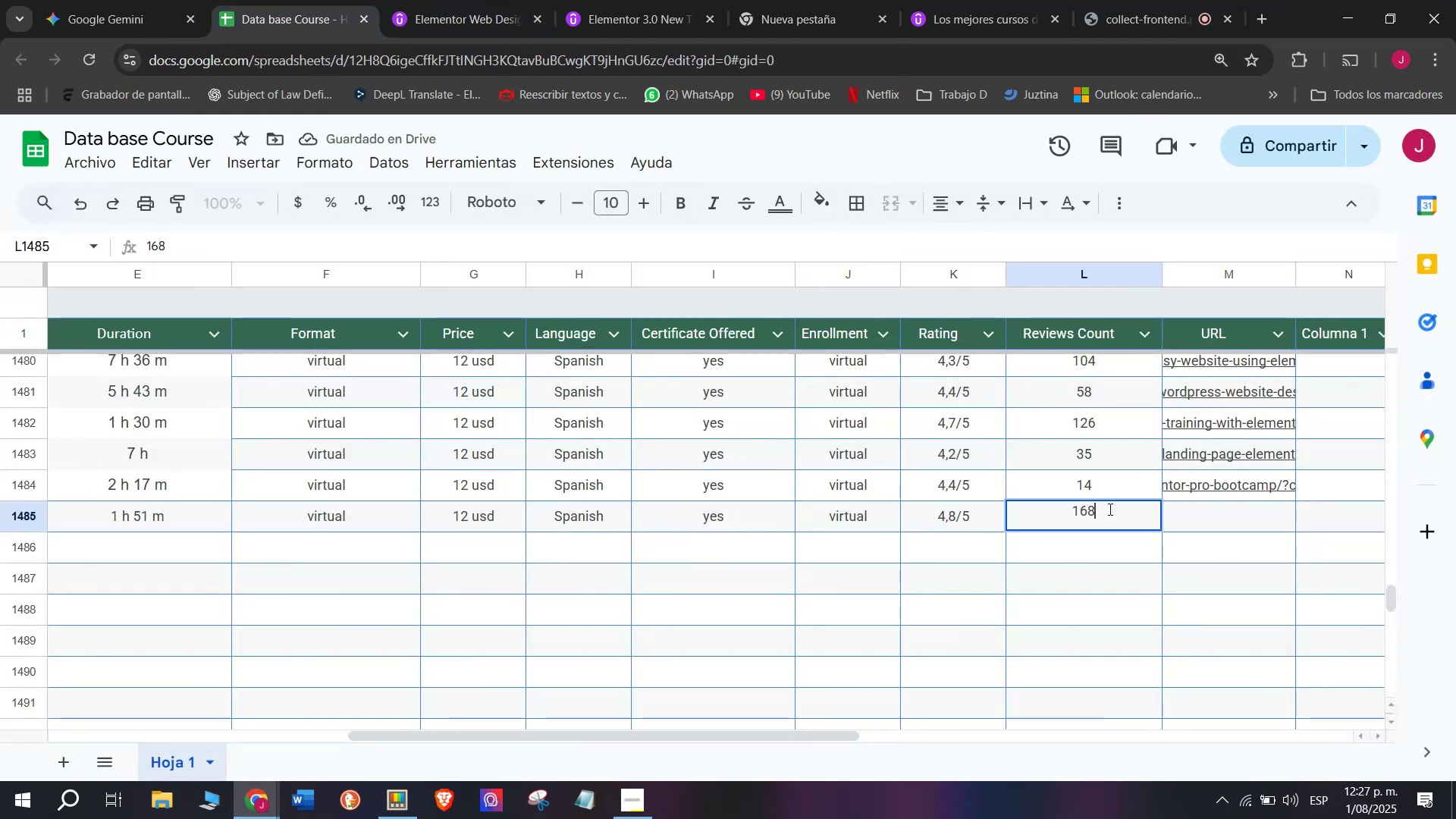 
key(Q)
 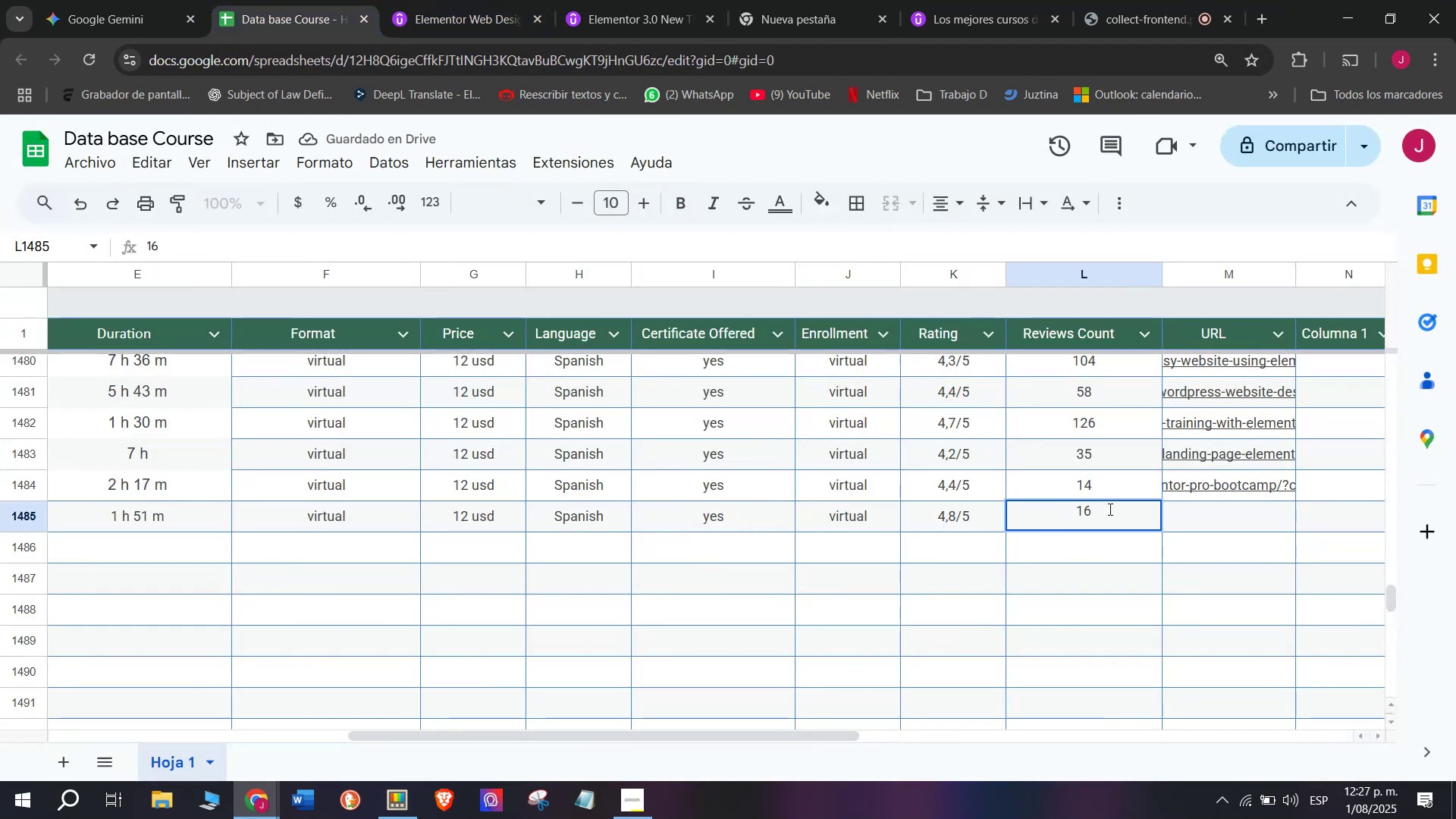 
key(Backspace)
 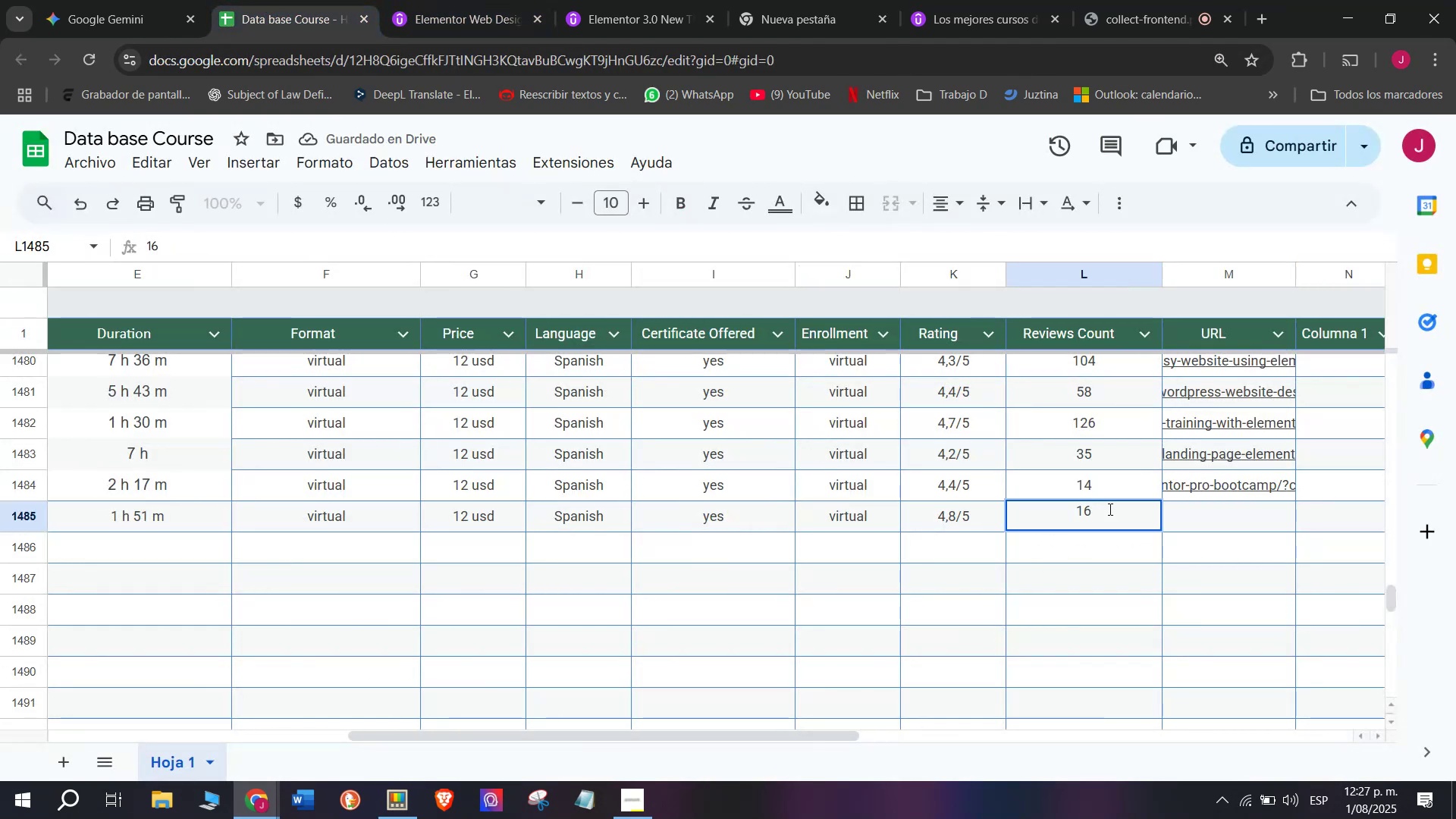 
key(3)
 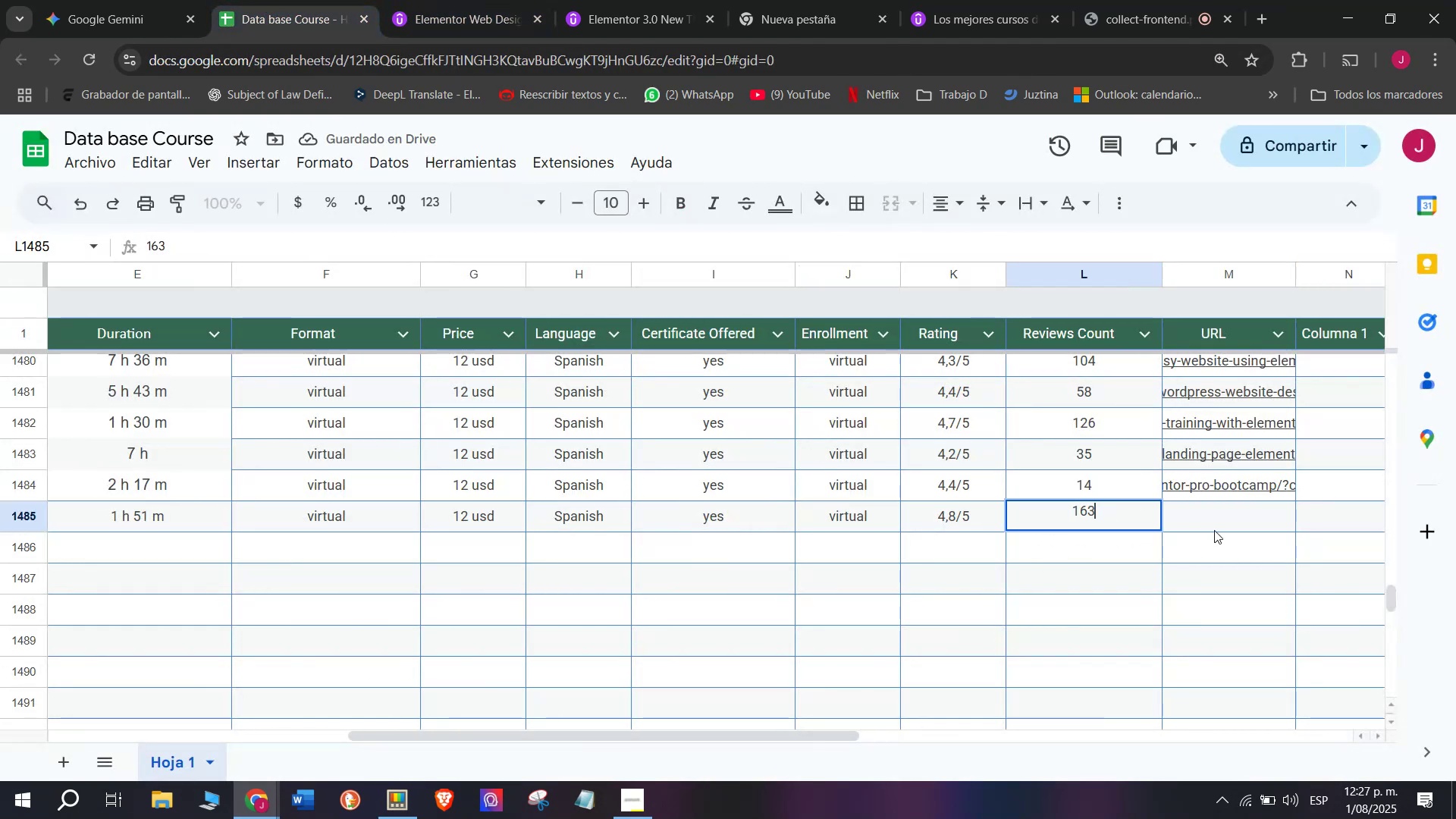 
left_click([1235, 533])
 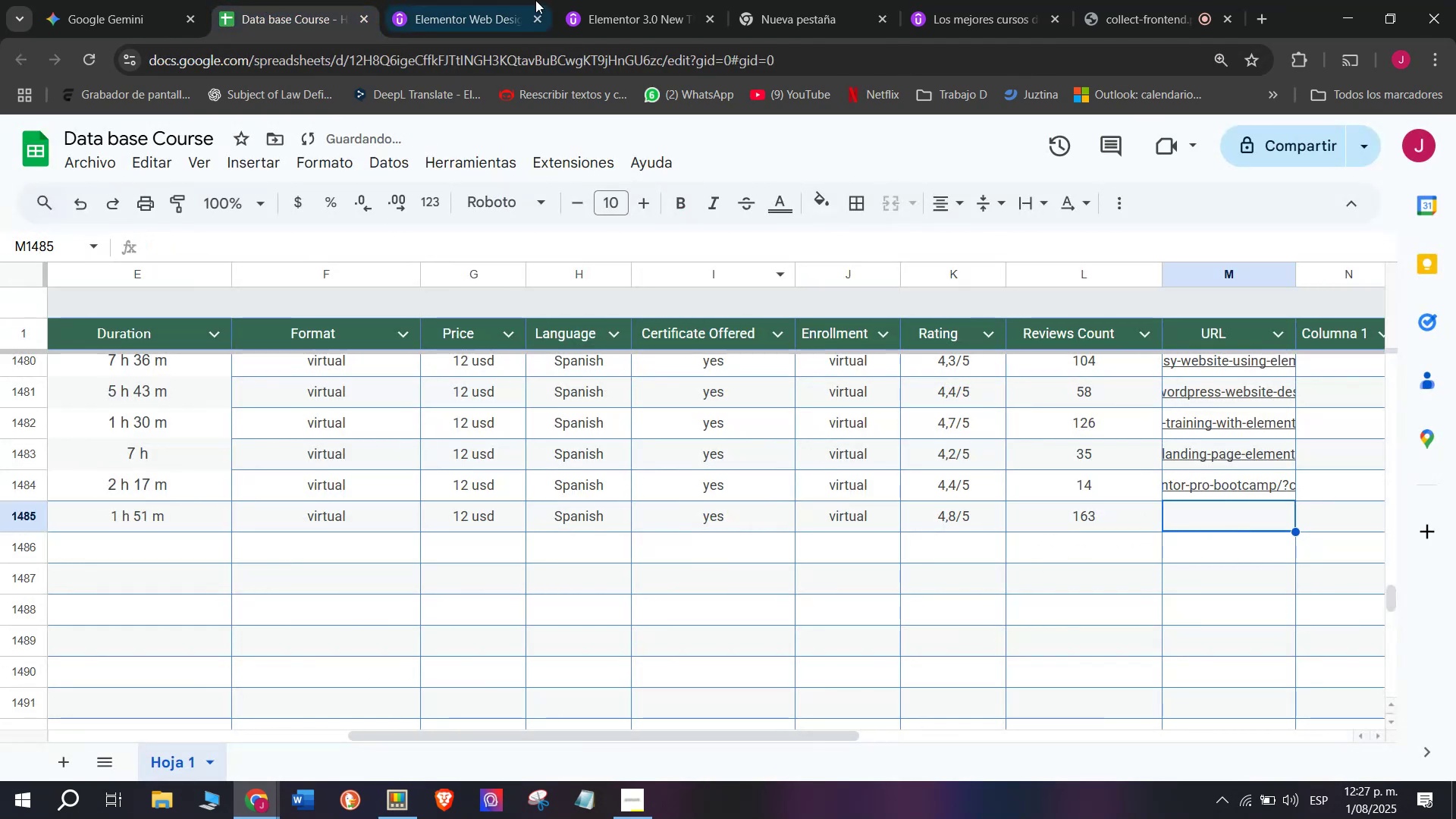 
left_click([540, 0])
 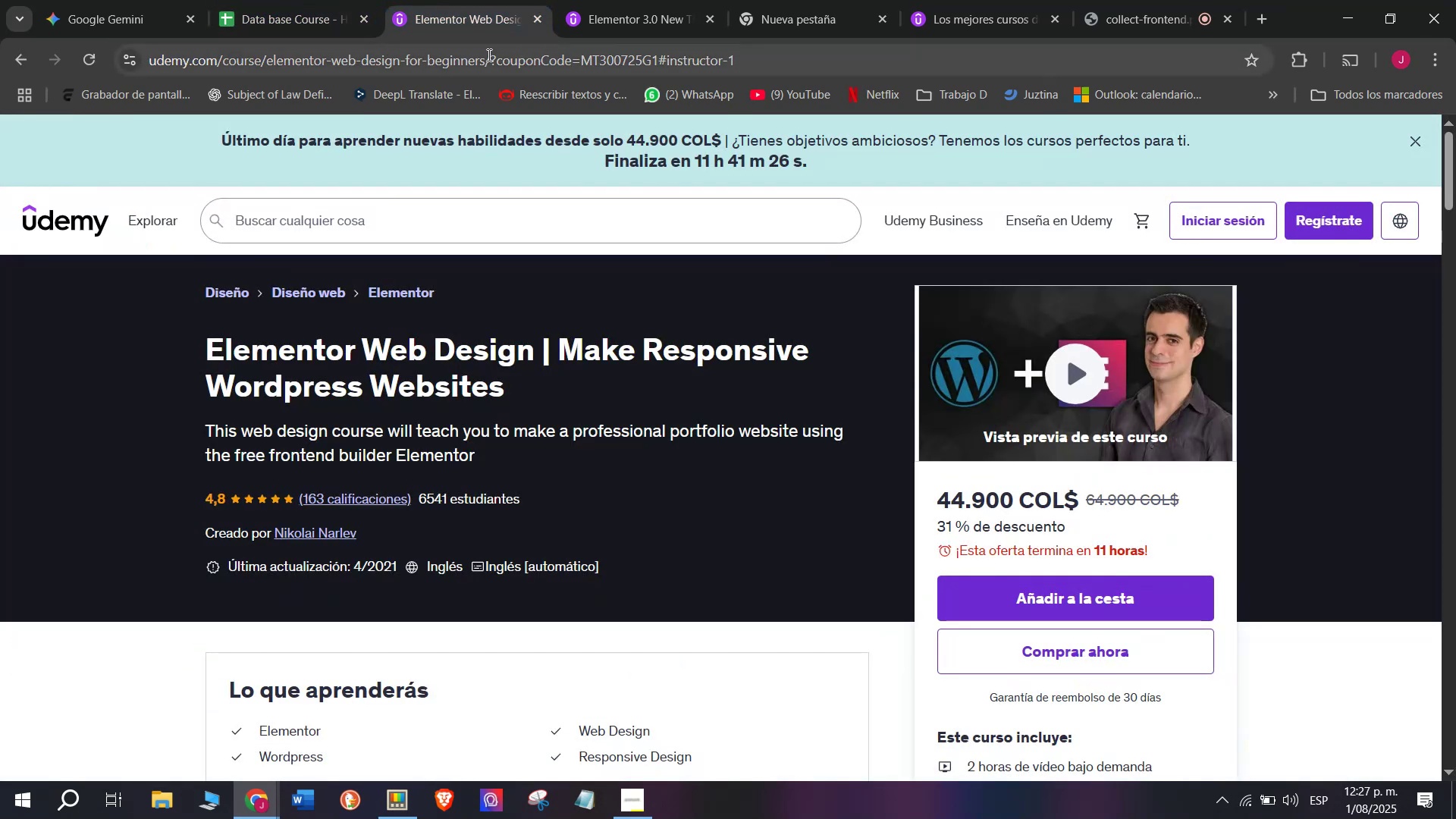 
double_click([488, 55])
 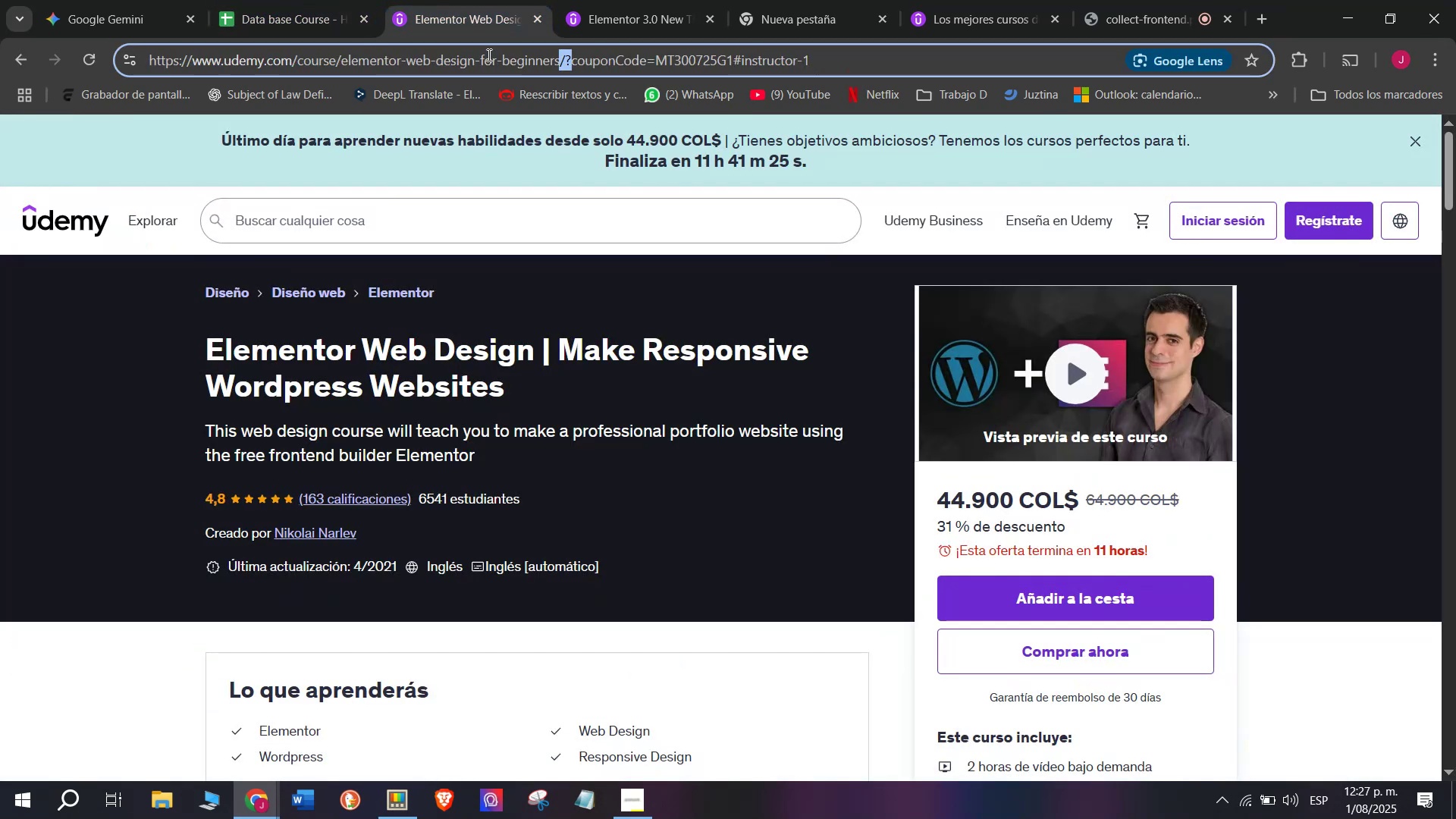 
triple_click([488, 55])
 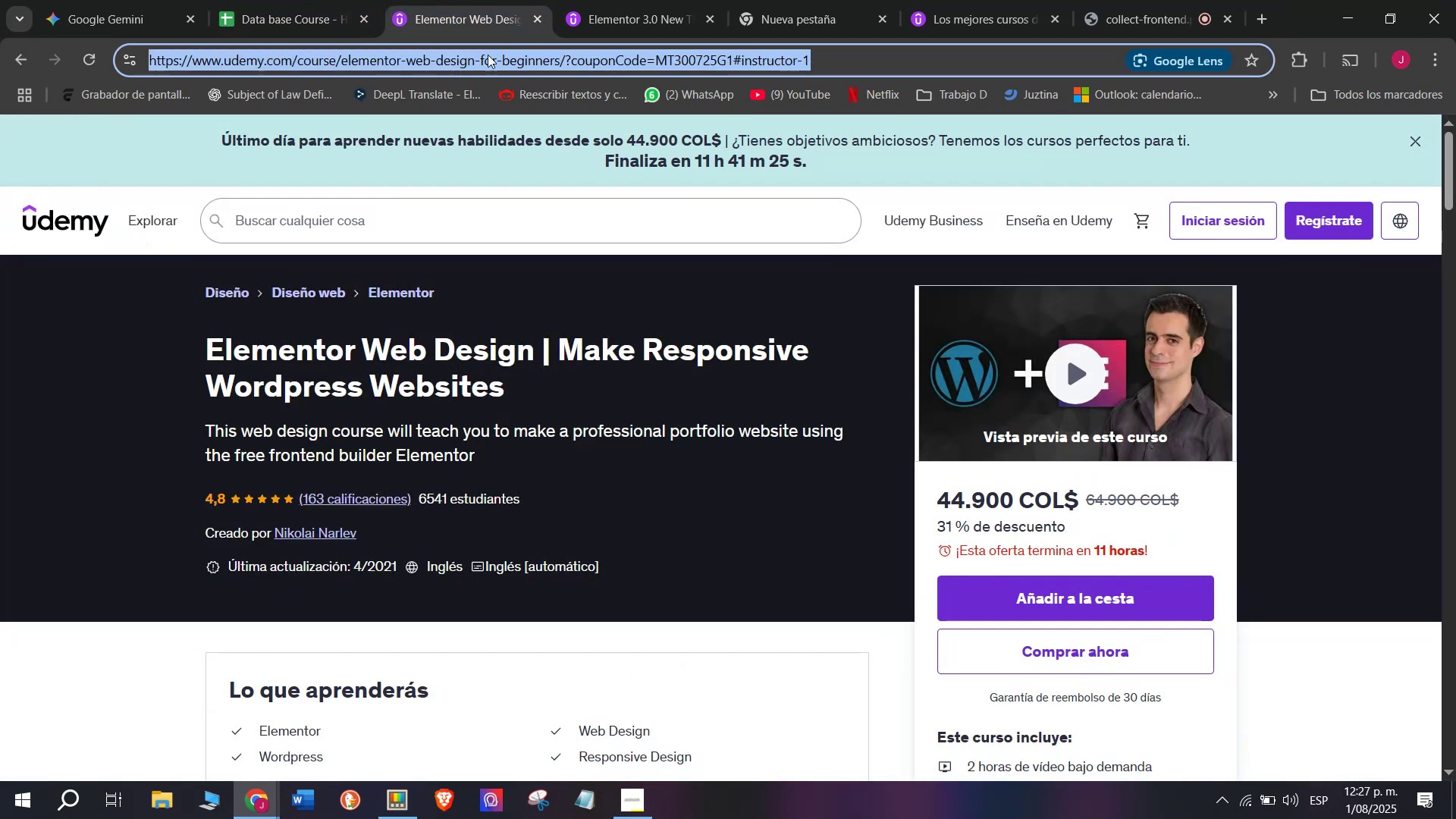 
key(Control+C)
 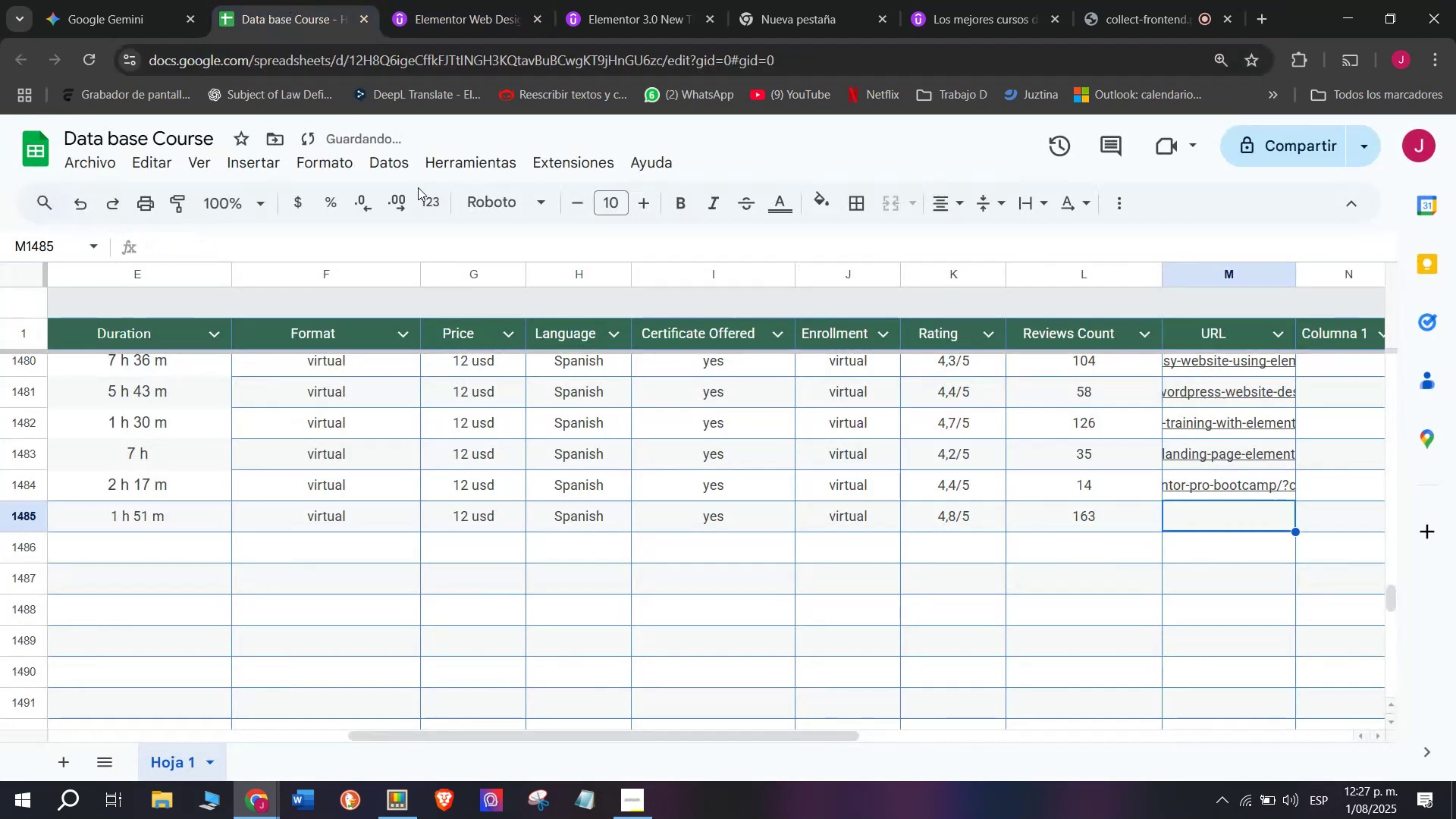 
key(Break)
 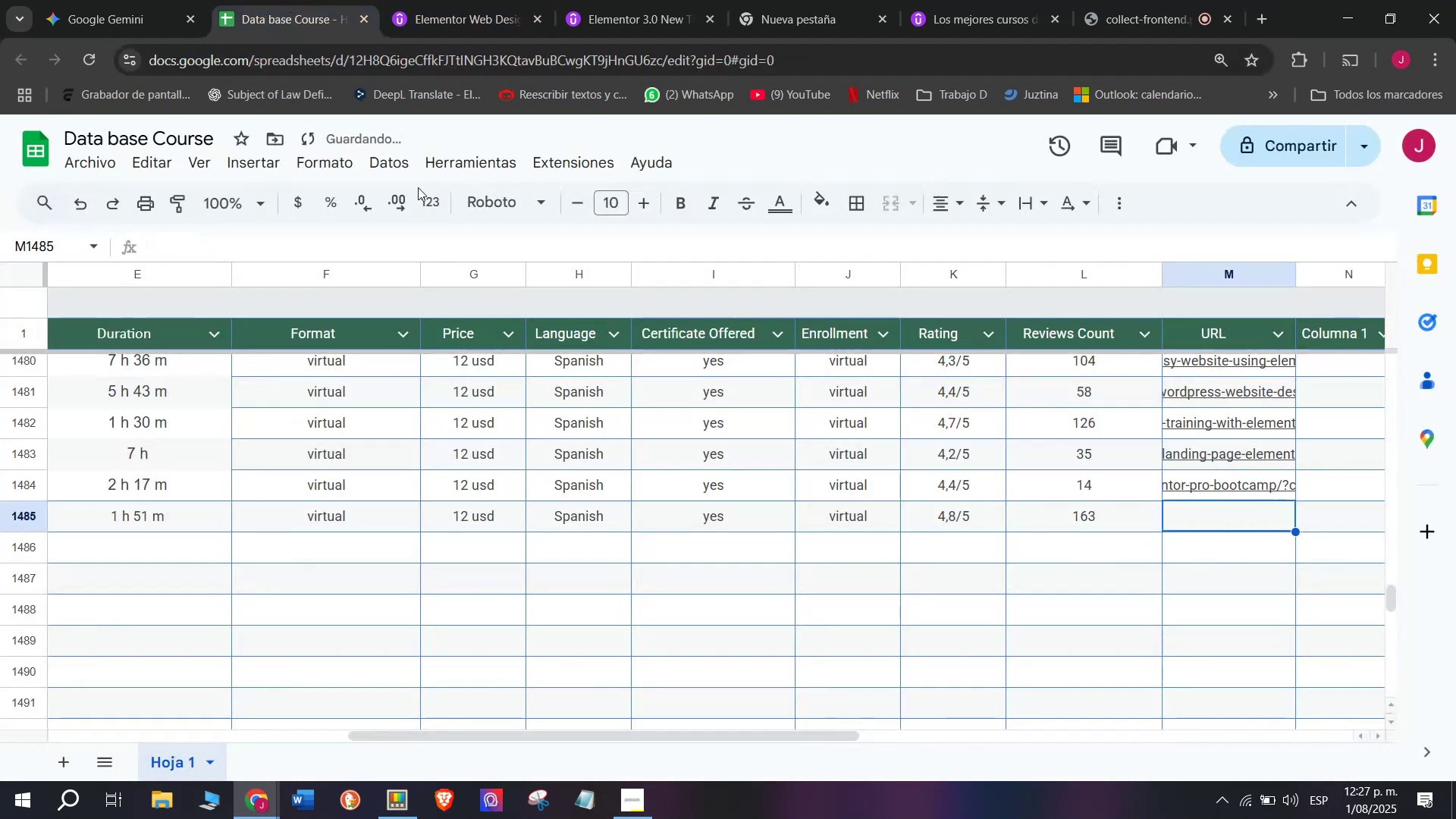 
key(Control+ControlLeft)
 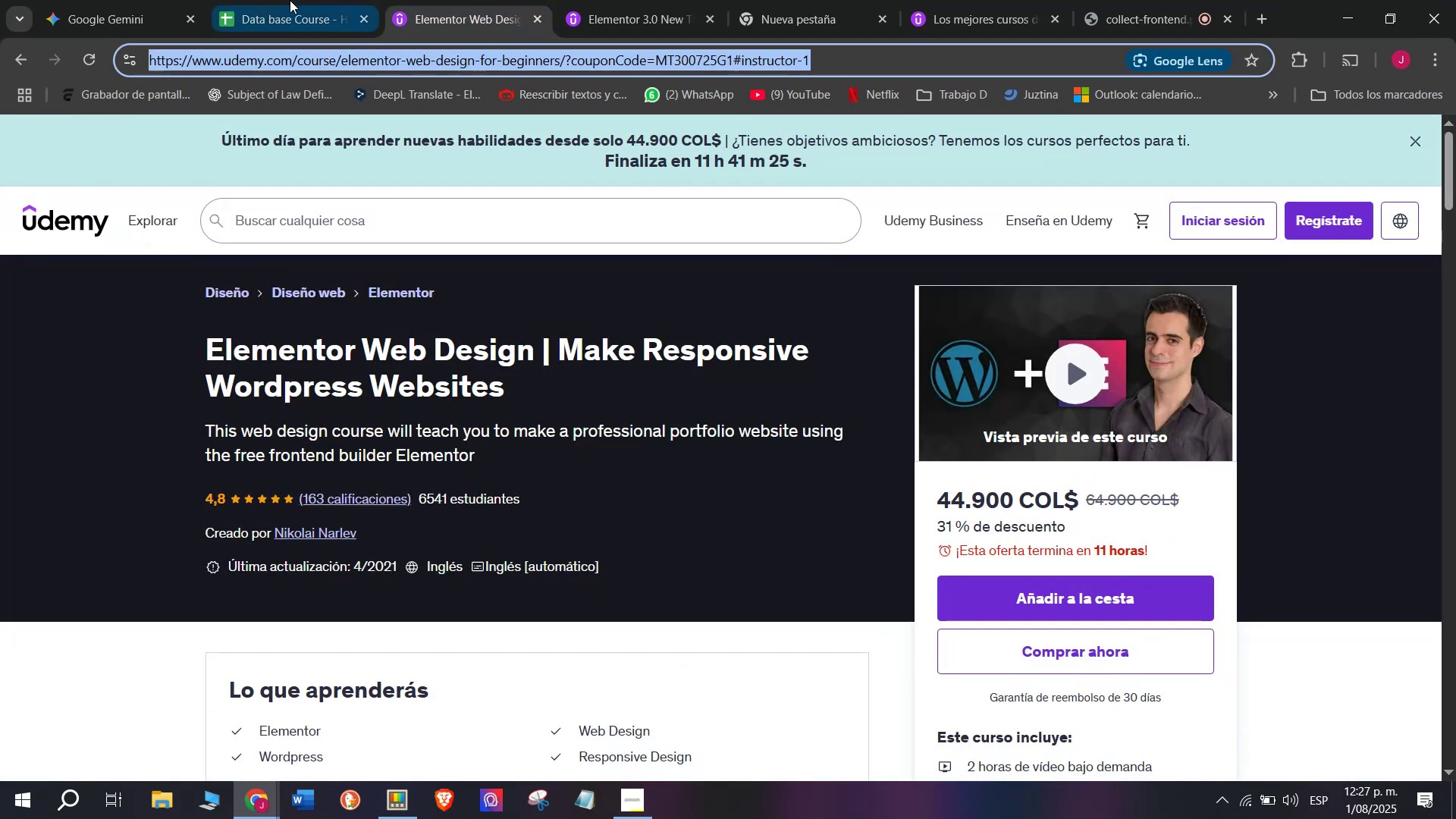 
triple_click([290, 0])
 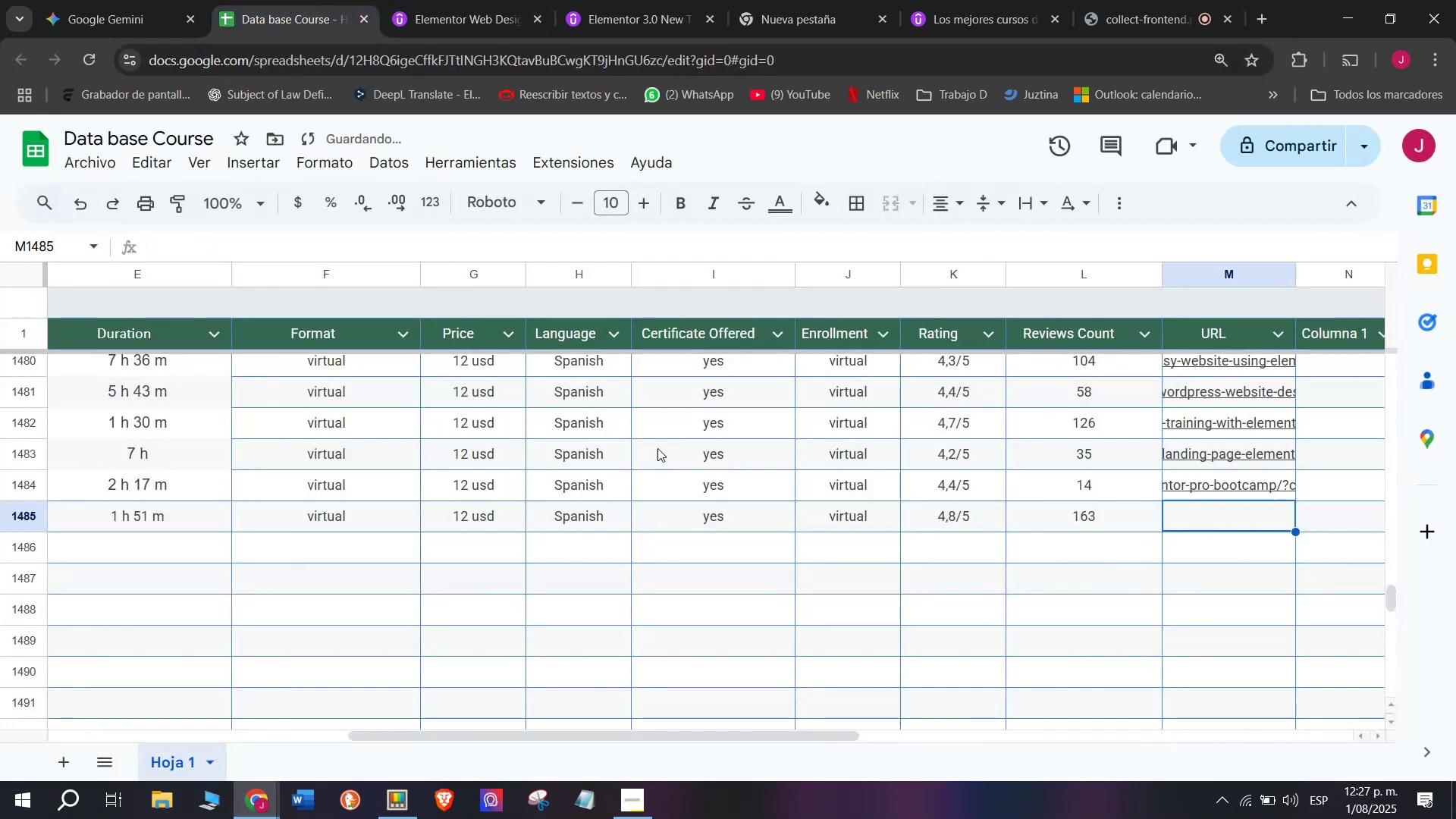 
key(Z)
 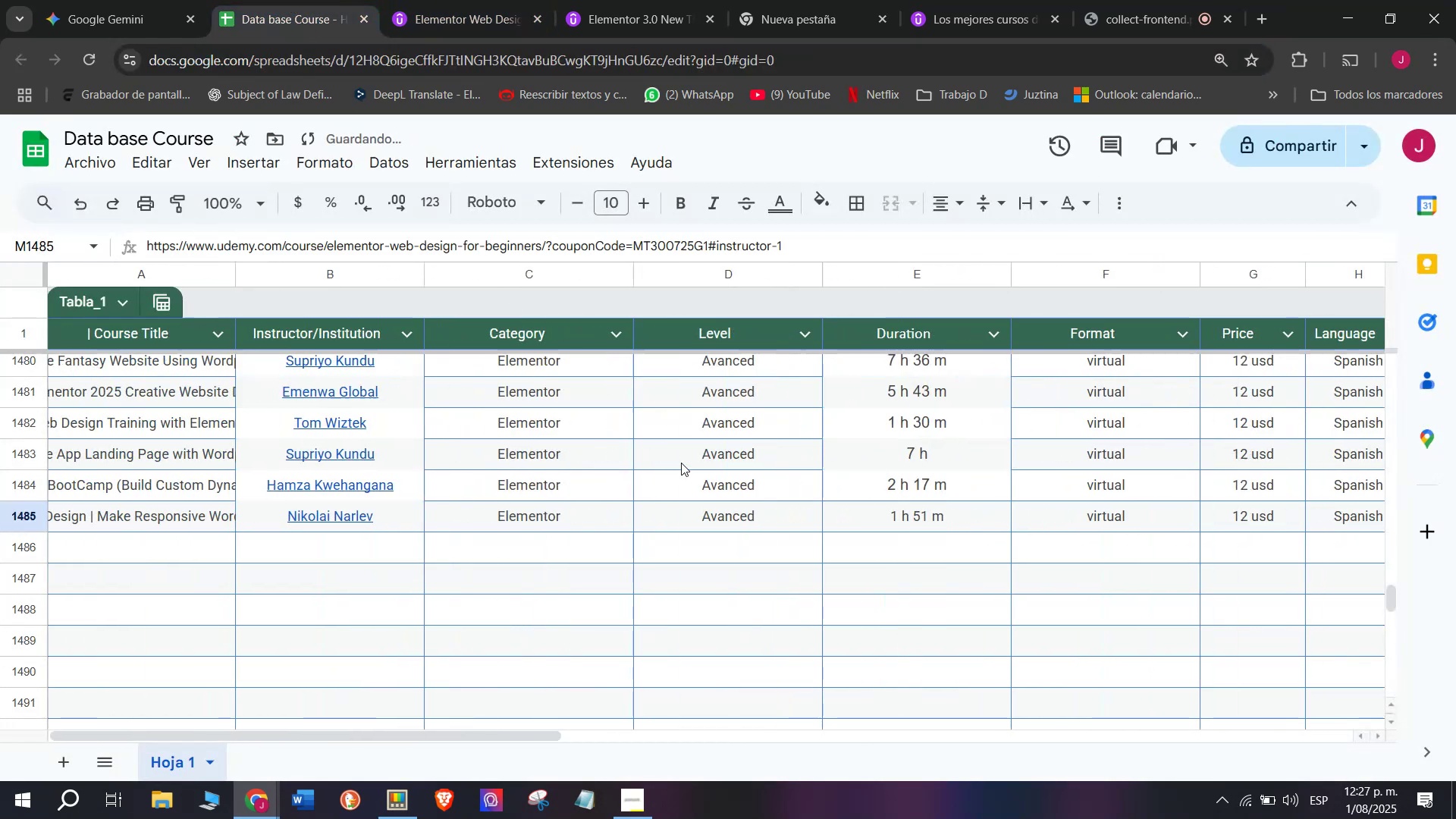 
key(Control+ControlLeft)
 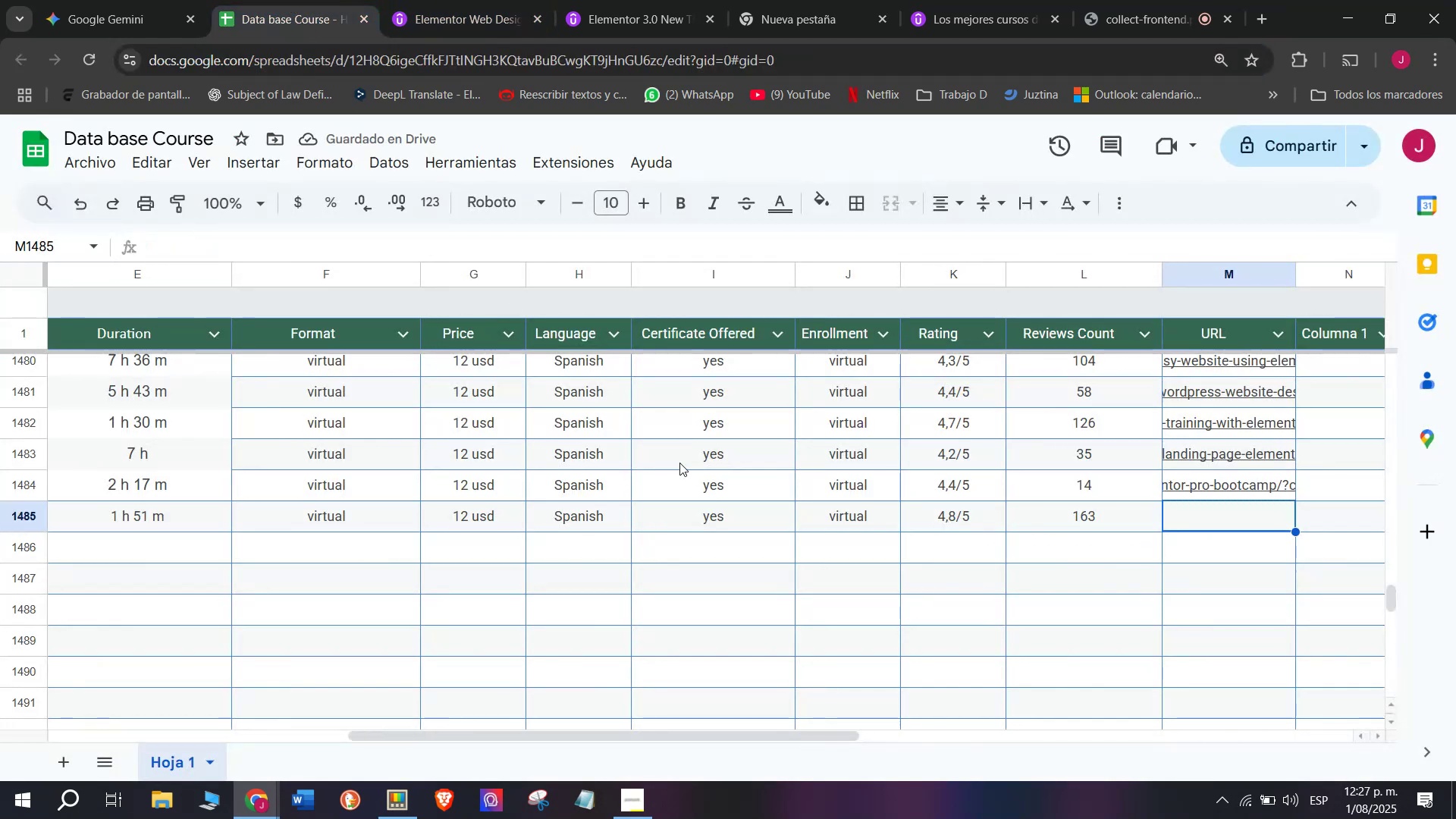 
key(Control+V)
 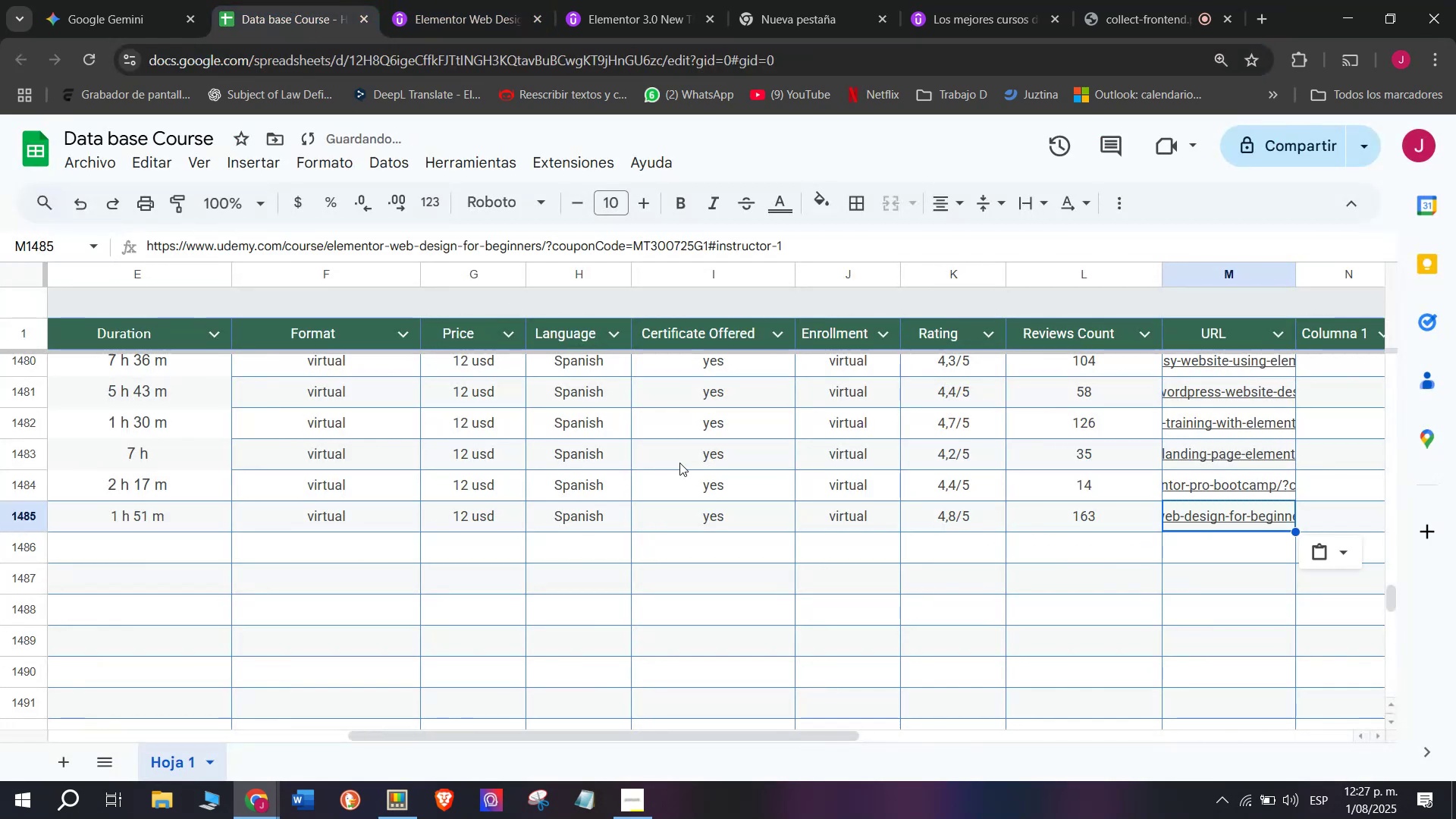 
scroll: coordinate [244, 564], scroll_direction: up, amount: 4.0
 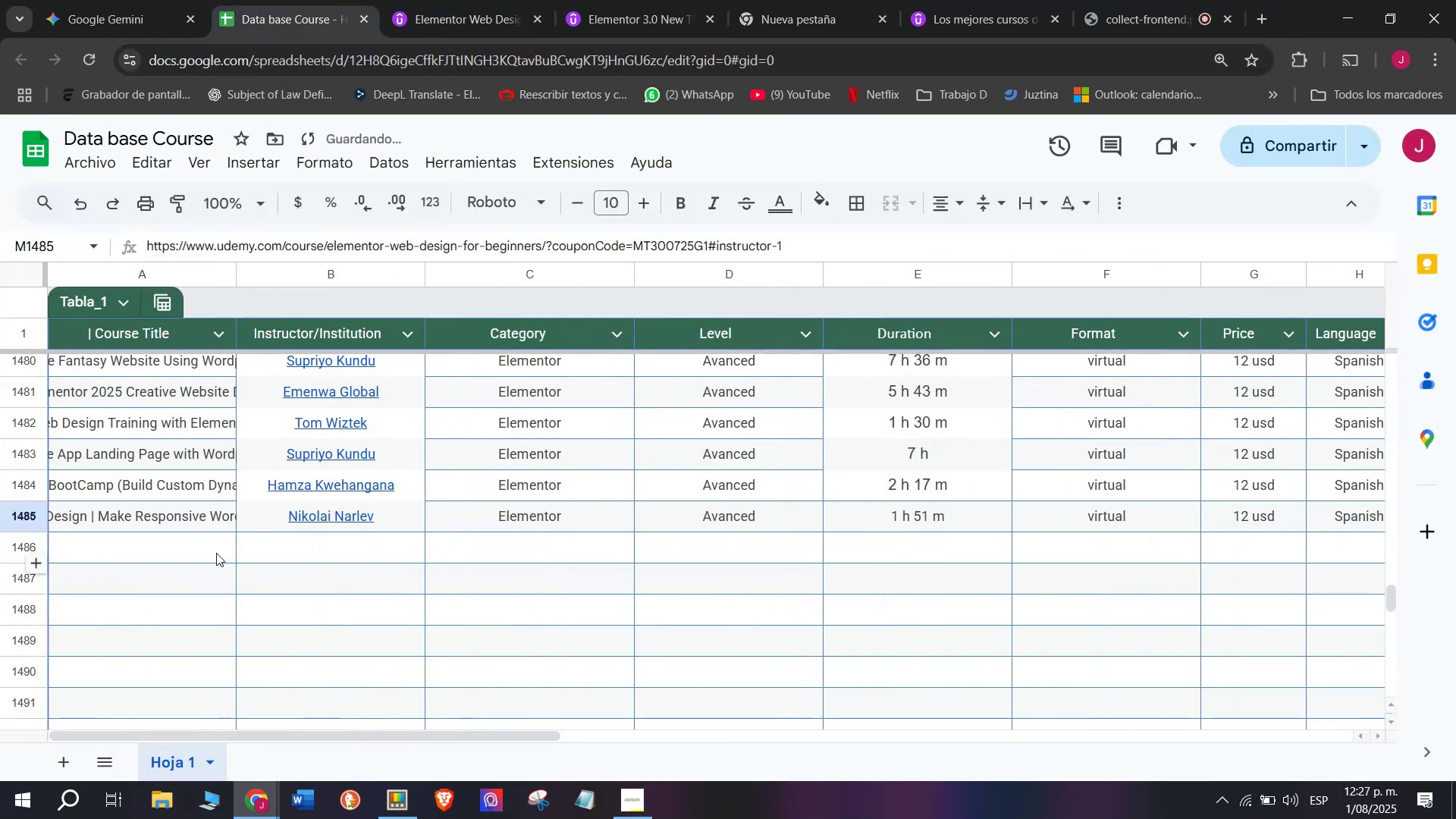 
left_click([216, 553])
 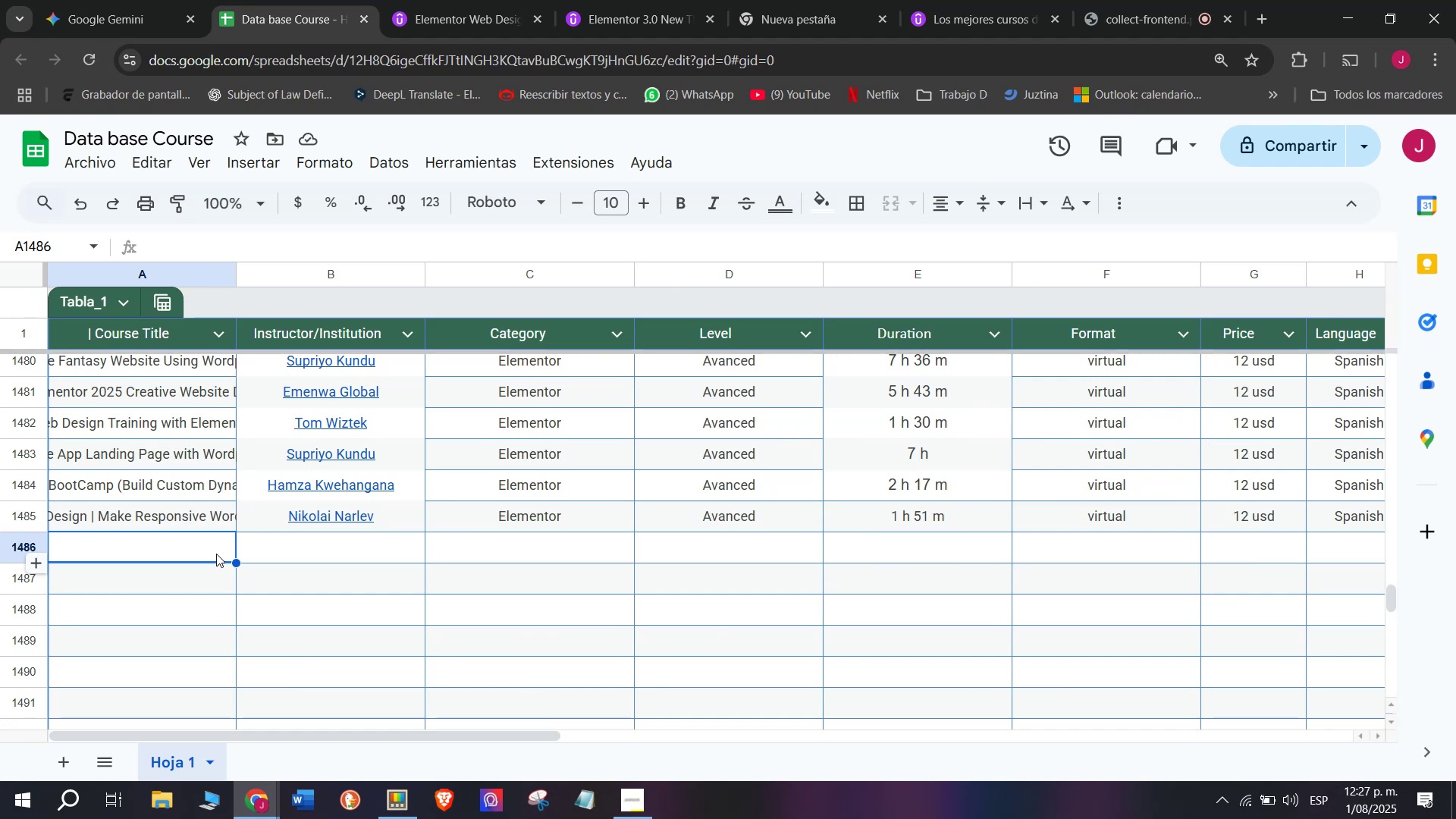 
wait(22.14)
 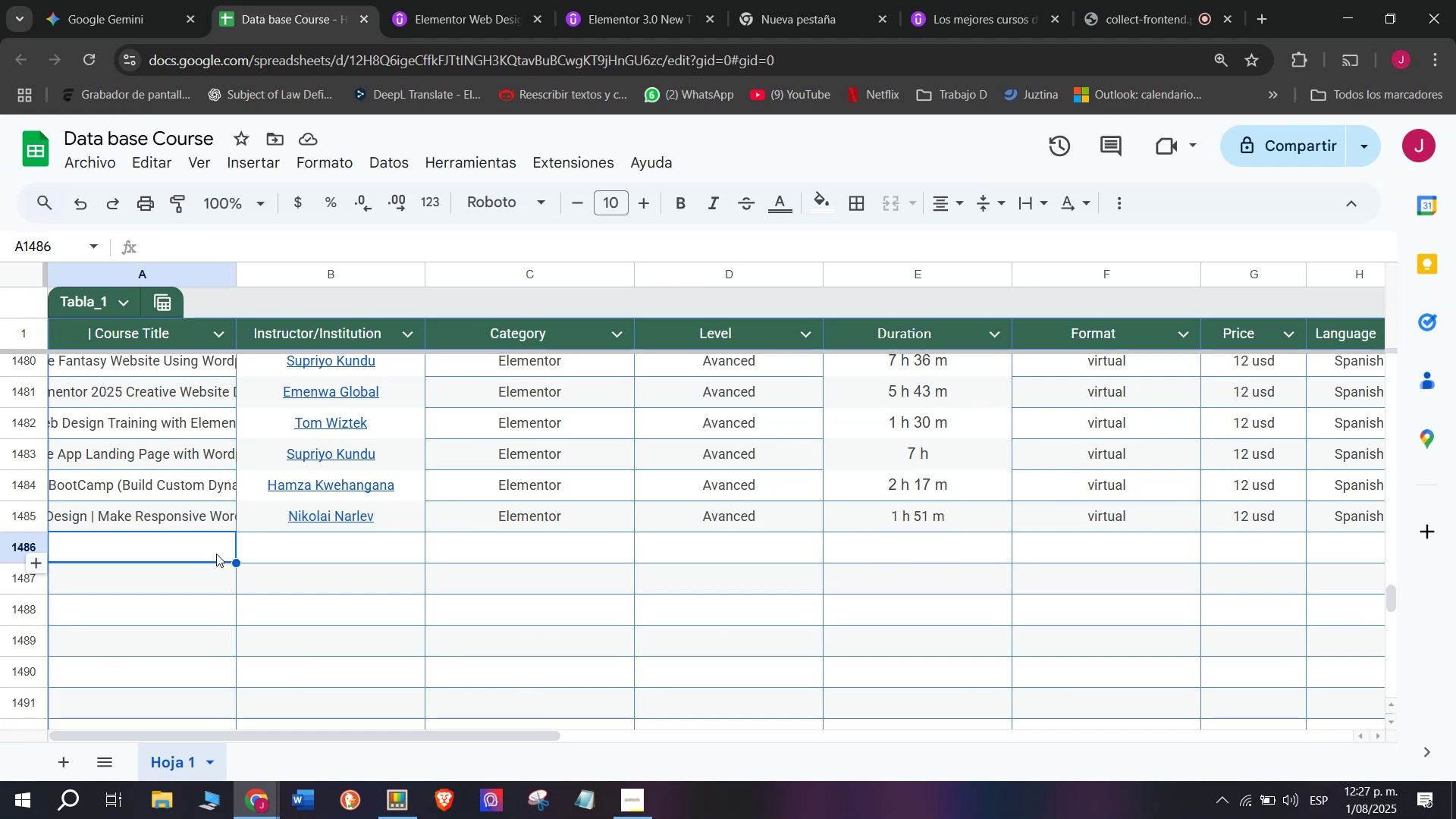 
scroll: coordinate [149, 449], scroll_direction: none, amount: 0.0
 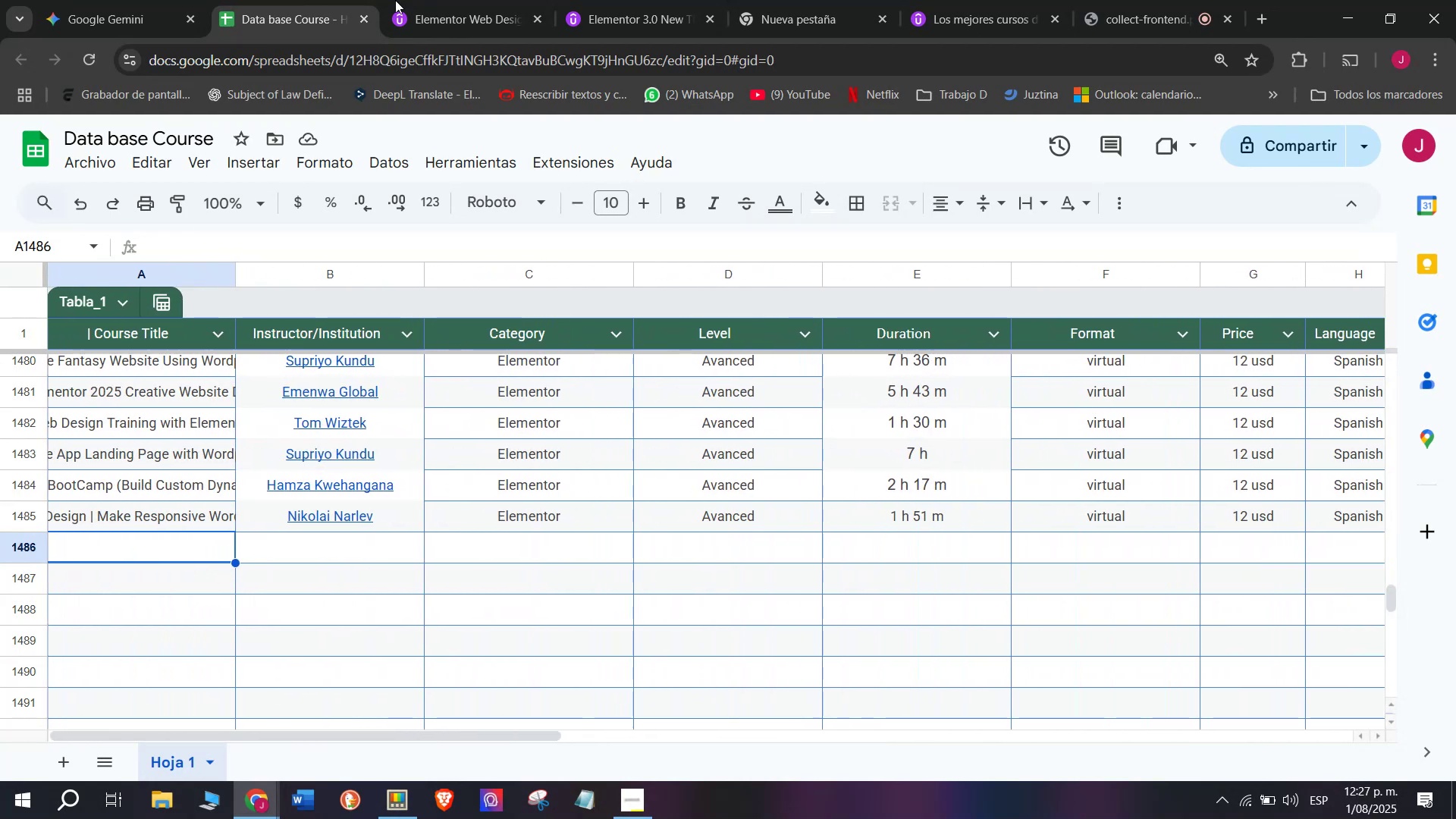 
left_click([471, 0])
 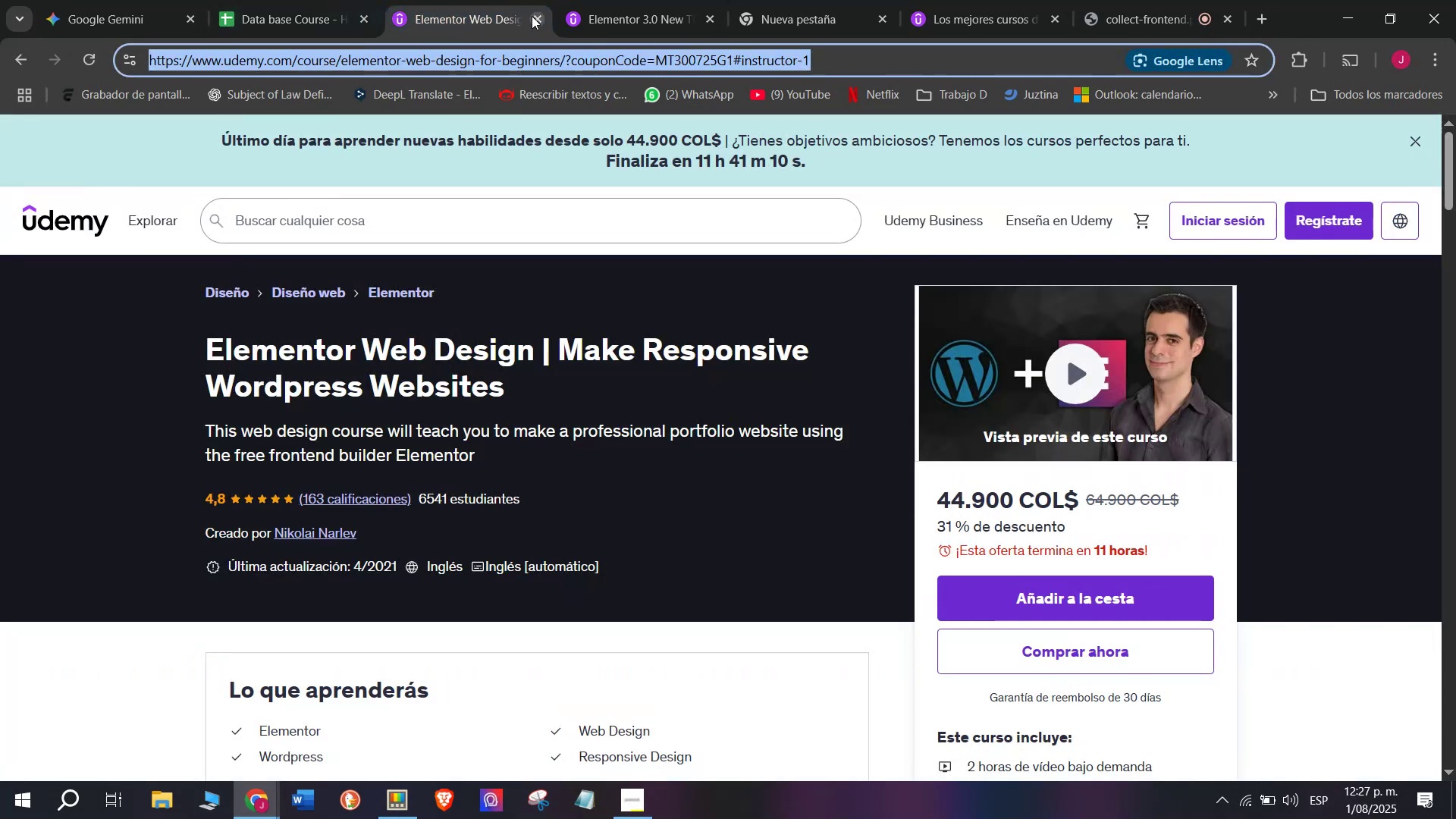 
left_click([532, 16])
 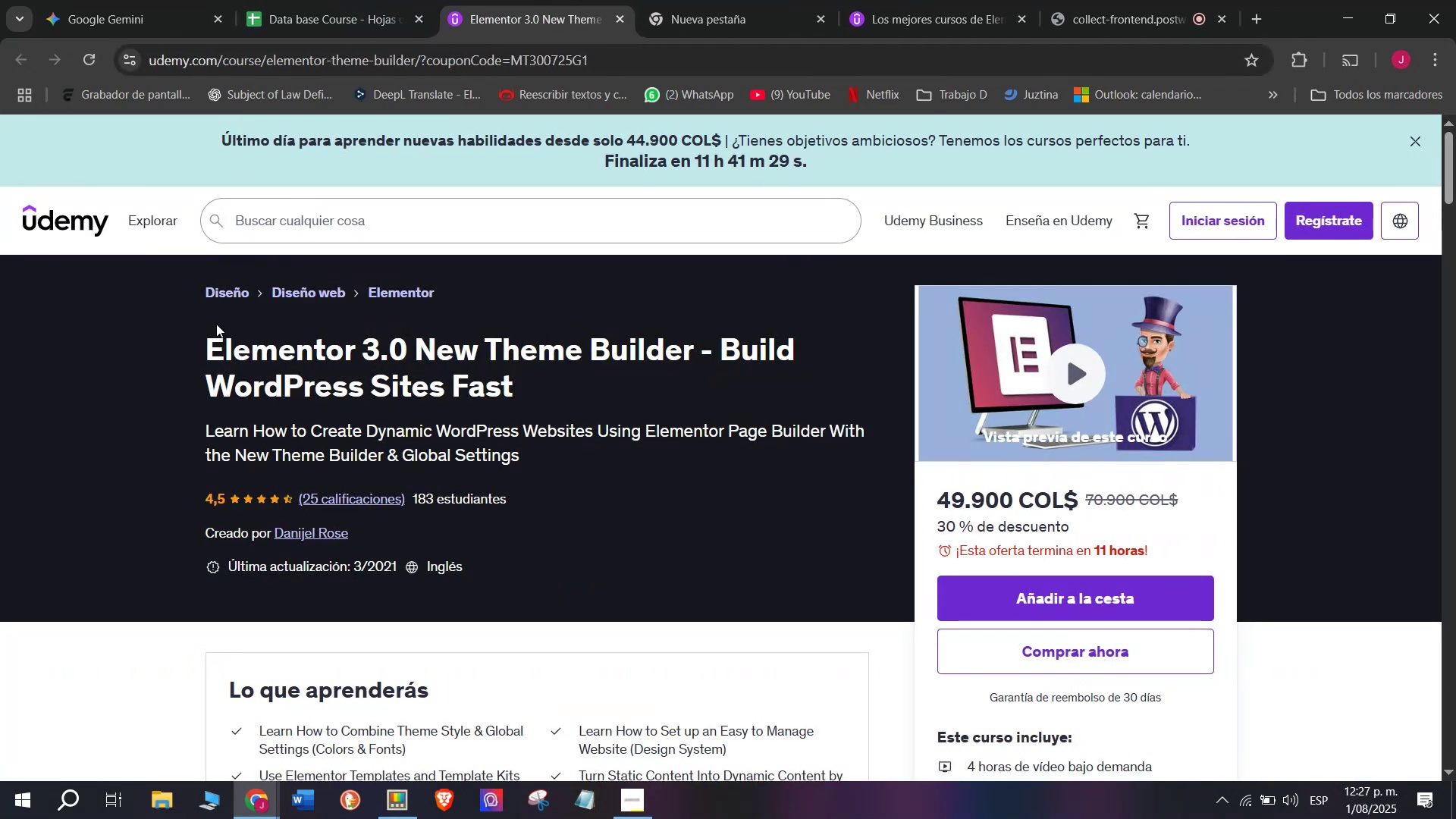 
left_click_drag(start_coordinate=[196, 340], to_coordinate=[538, 391])
 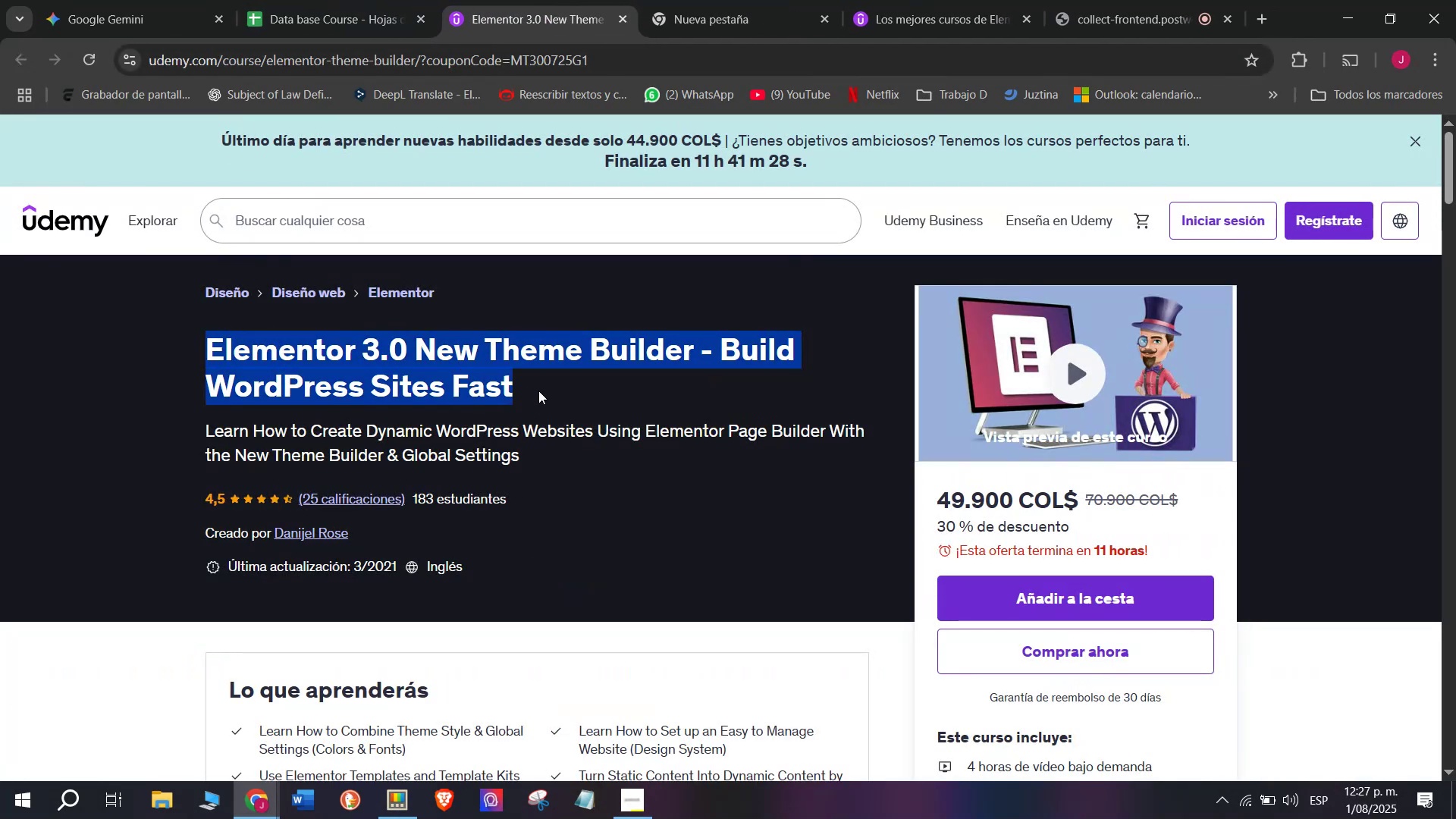 
key(Break)
 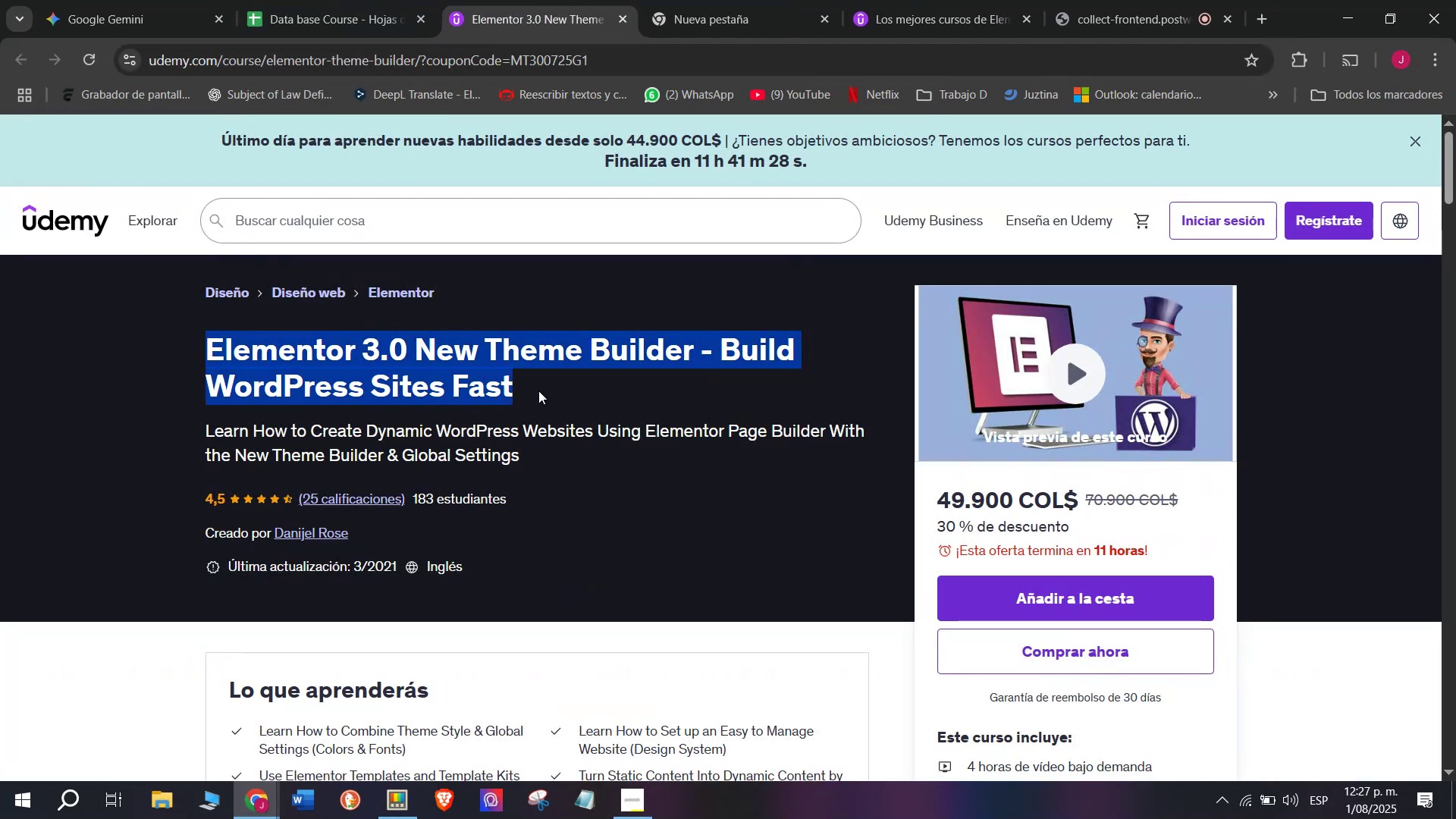 
key(Control+ControlLeft)
 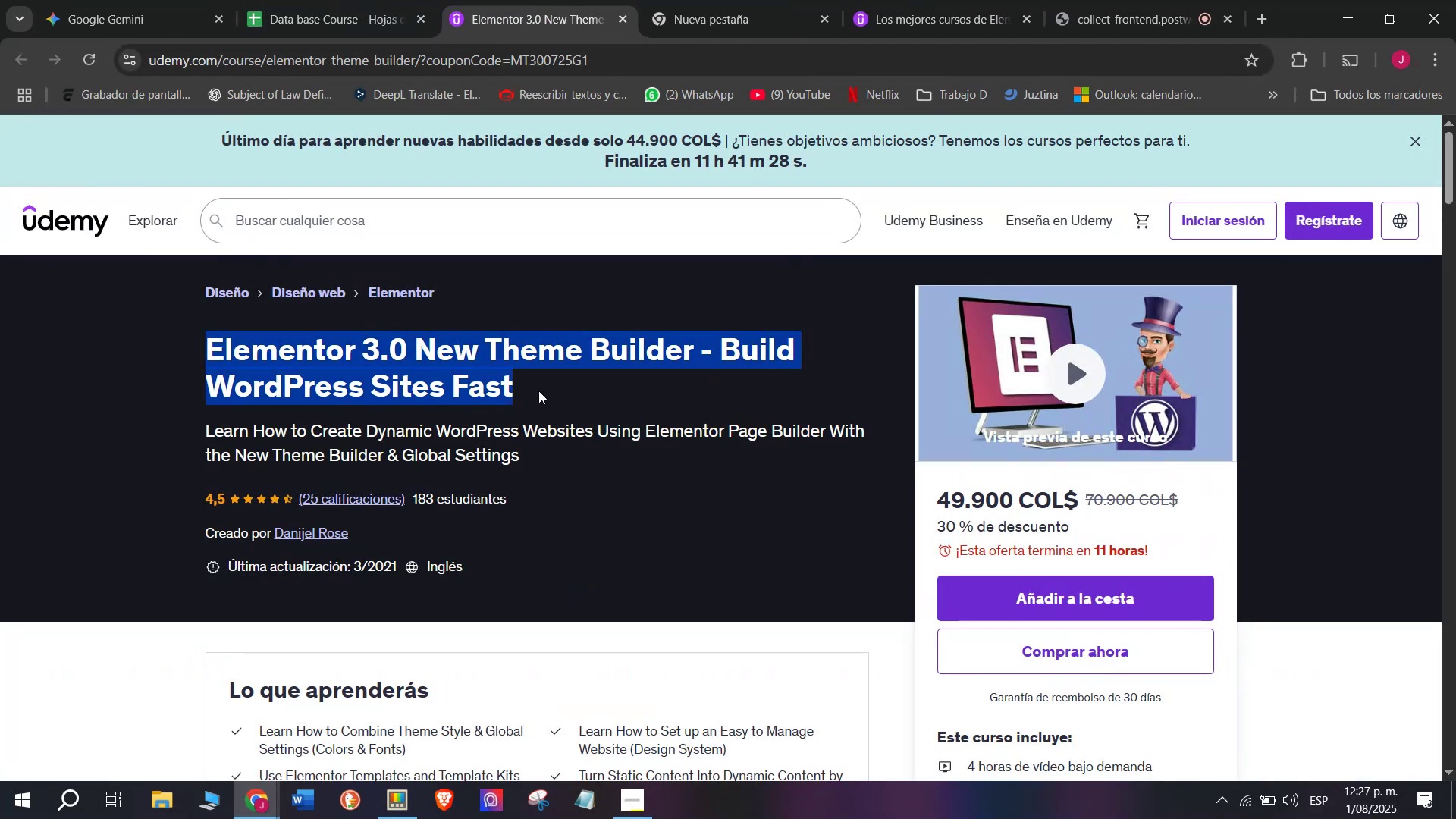 
key(Control+C)
 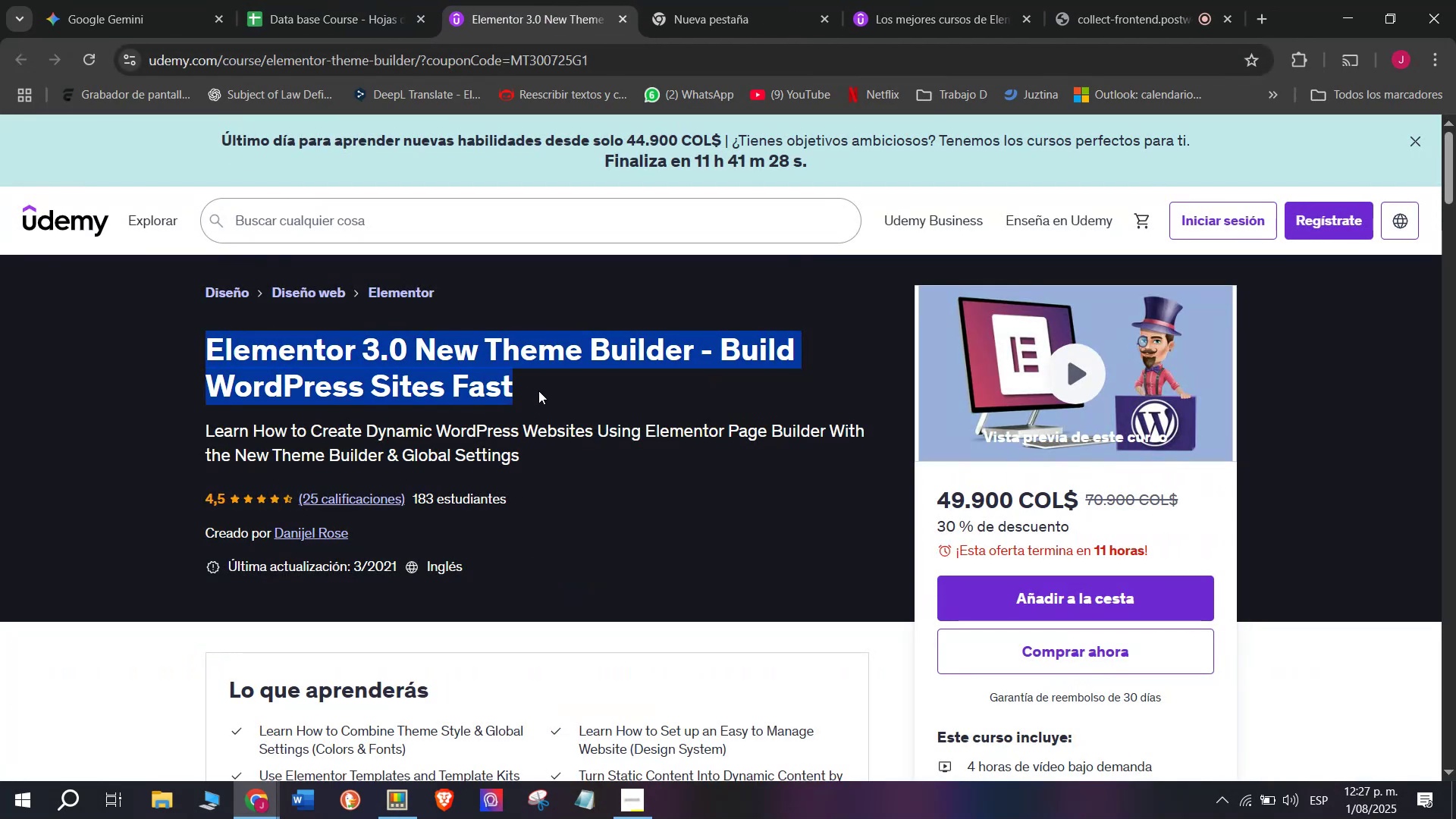 
key(Break)
 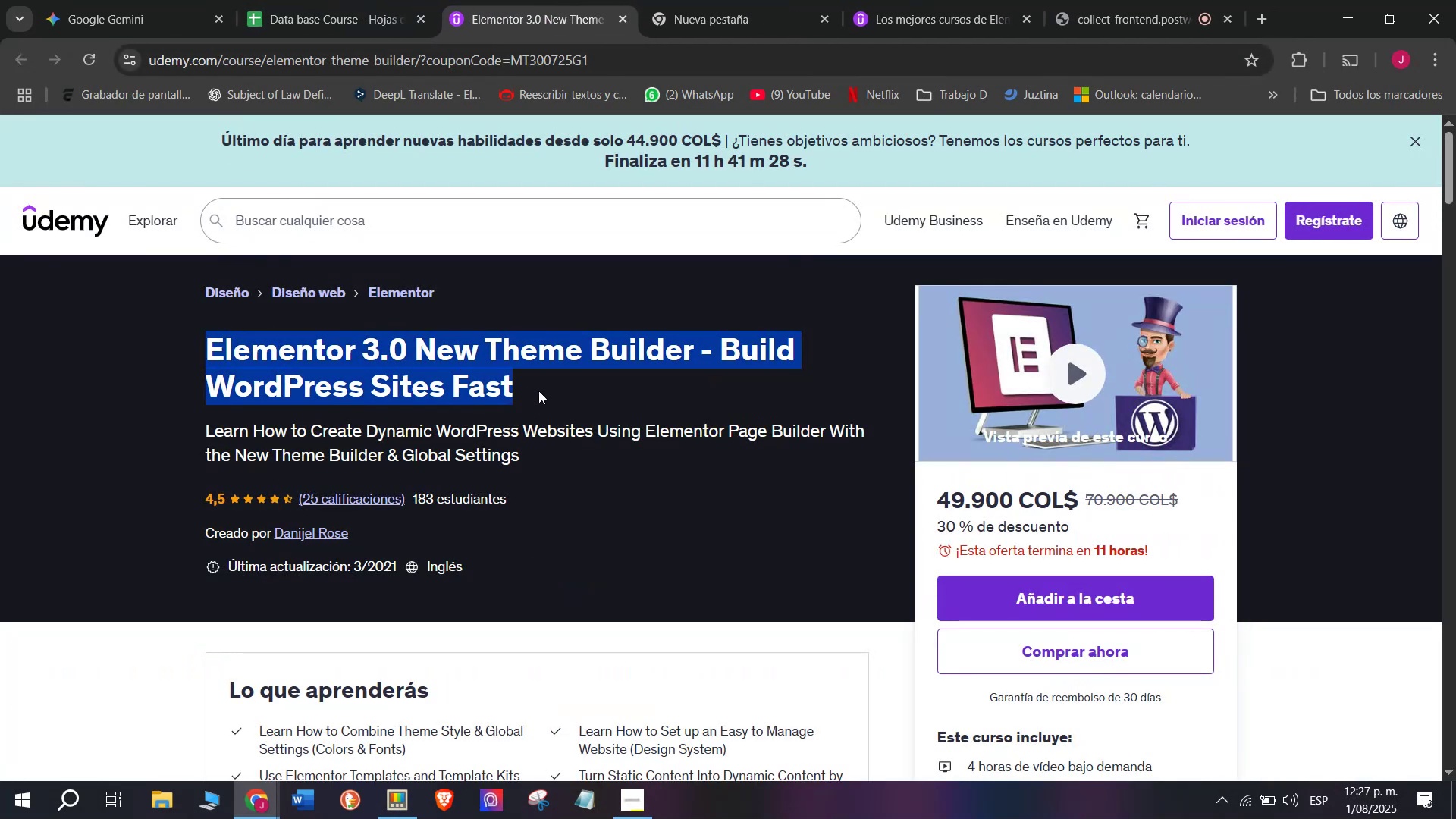 
key(Control+ControlLeft)
 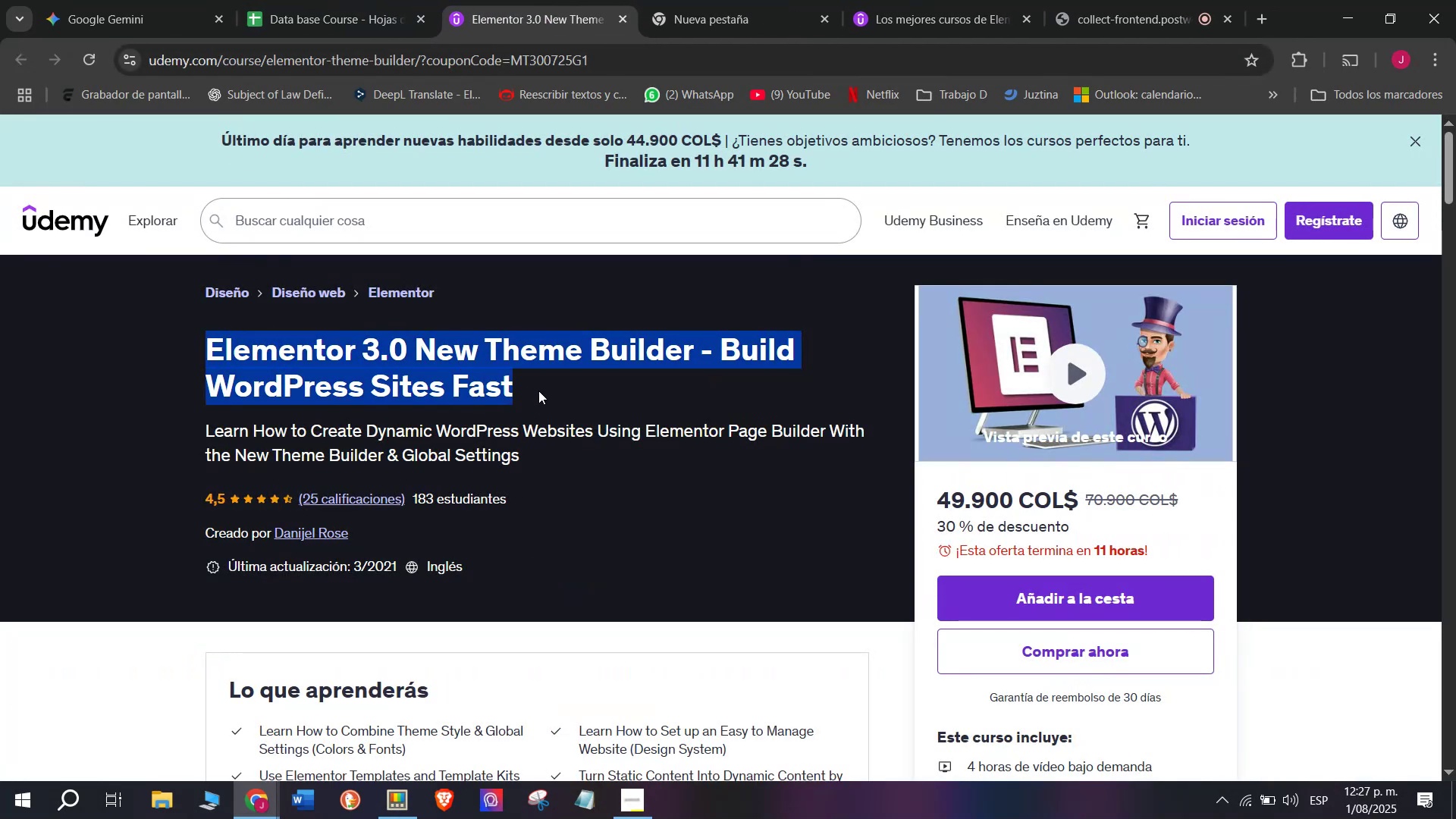 
key(Control+C)
 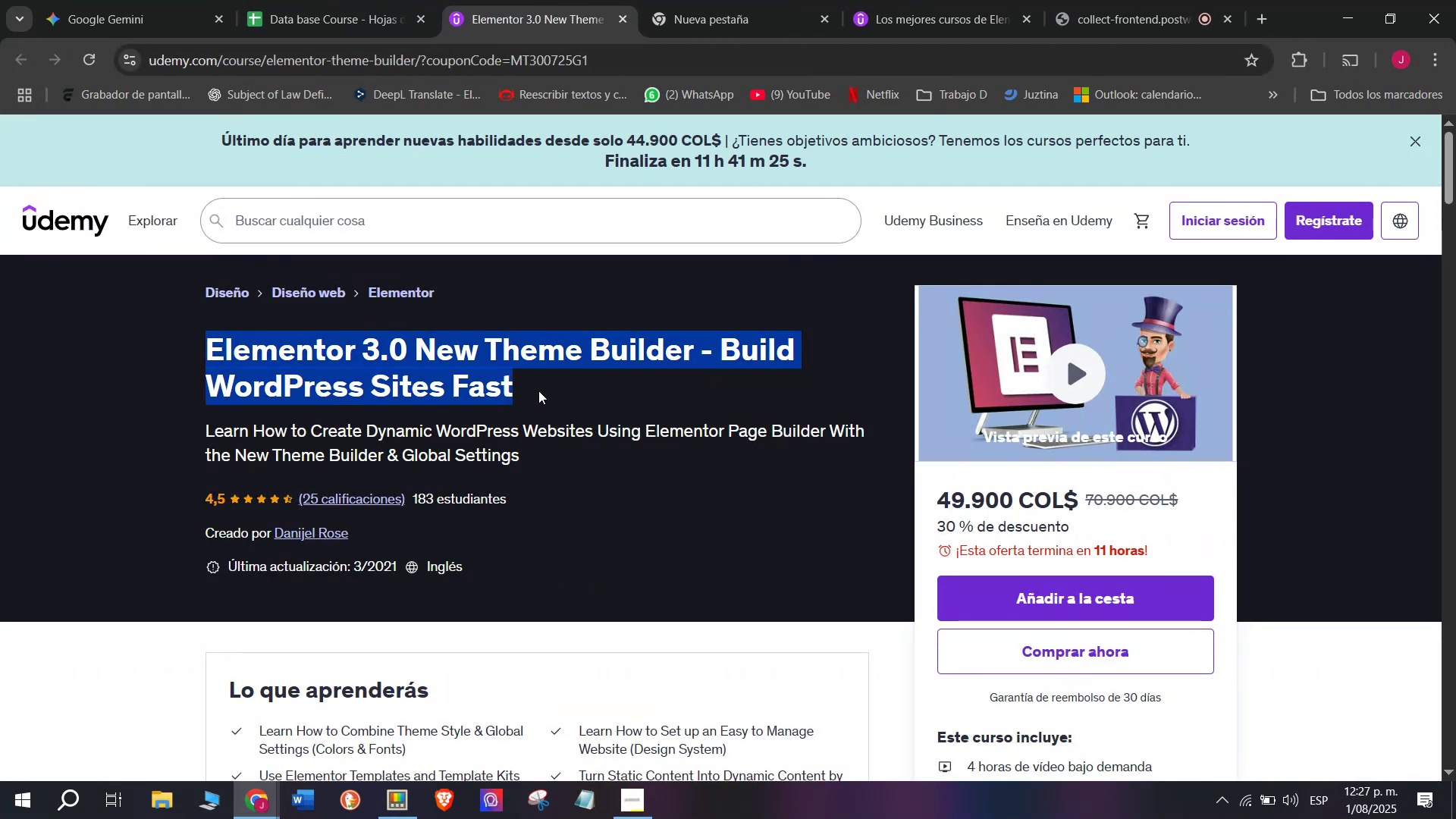 
key(Control+ControlLeft)
 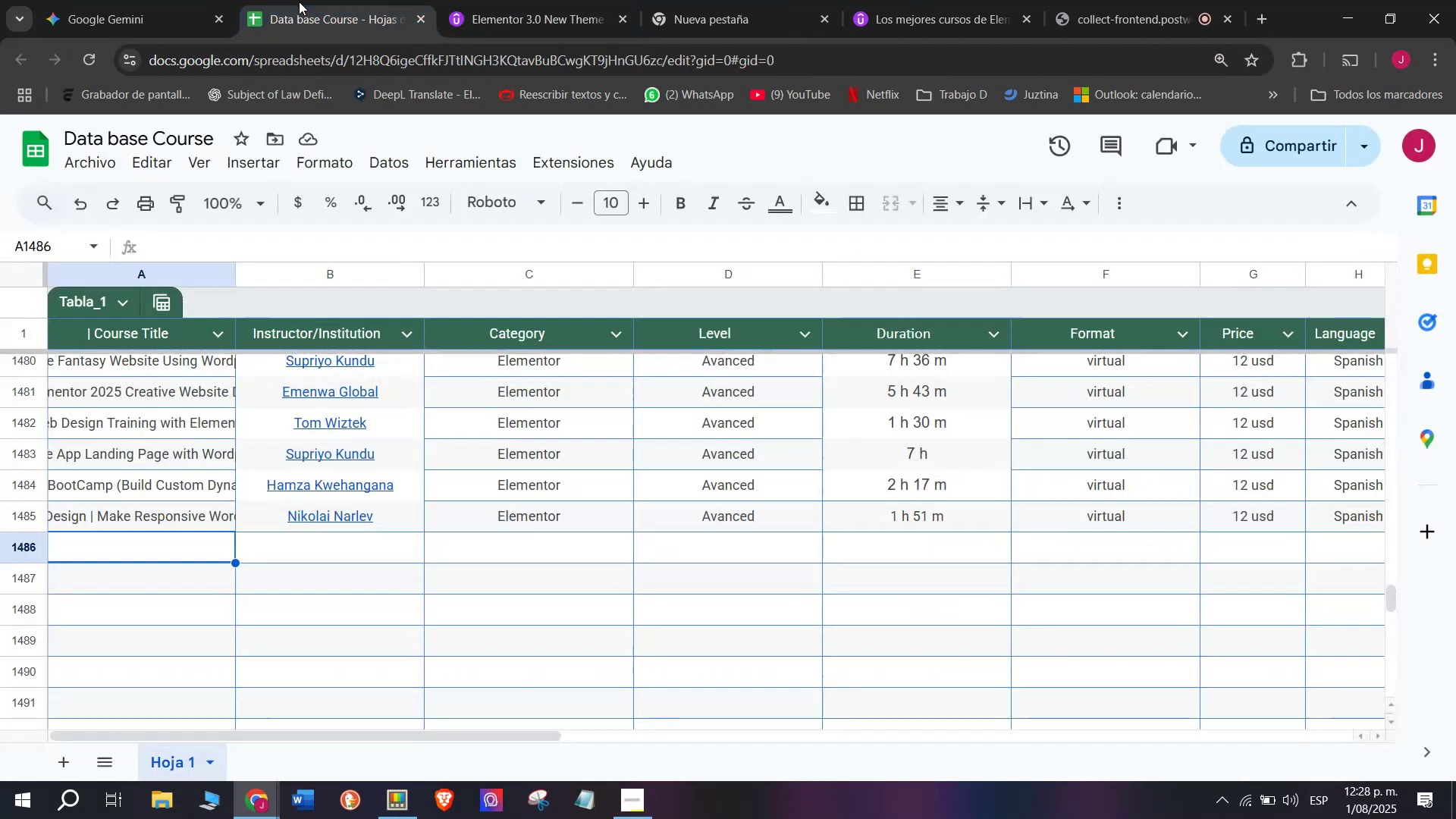 
key(Break)
 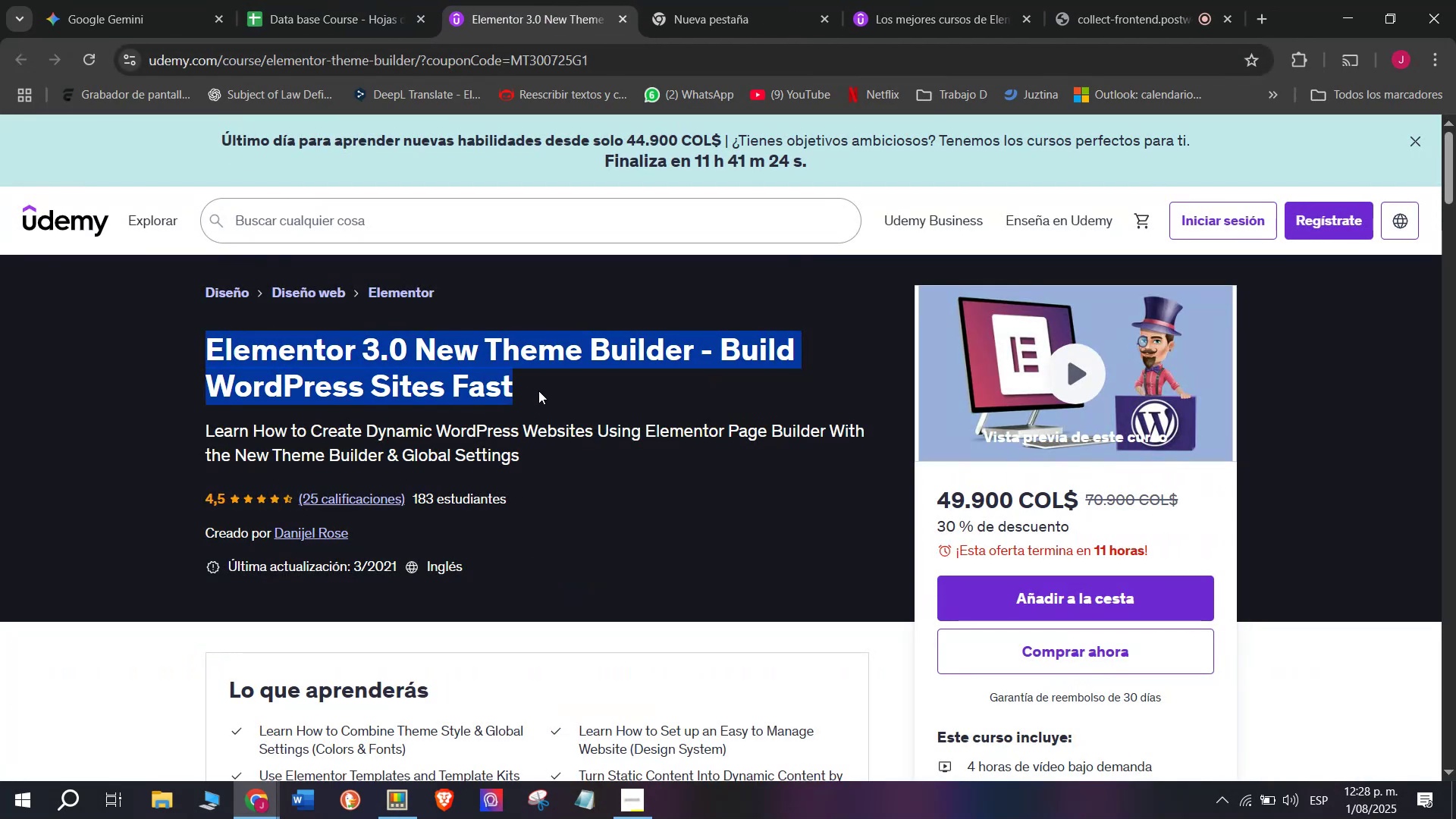 
key(Control+C)
 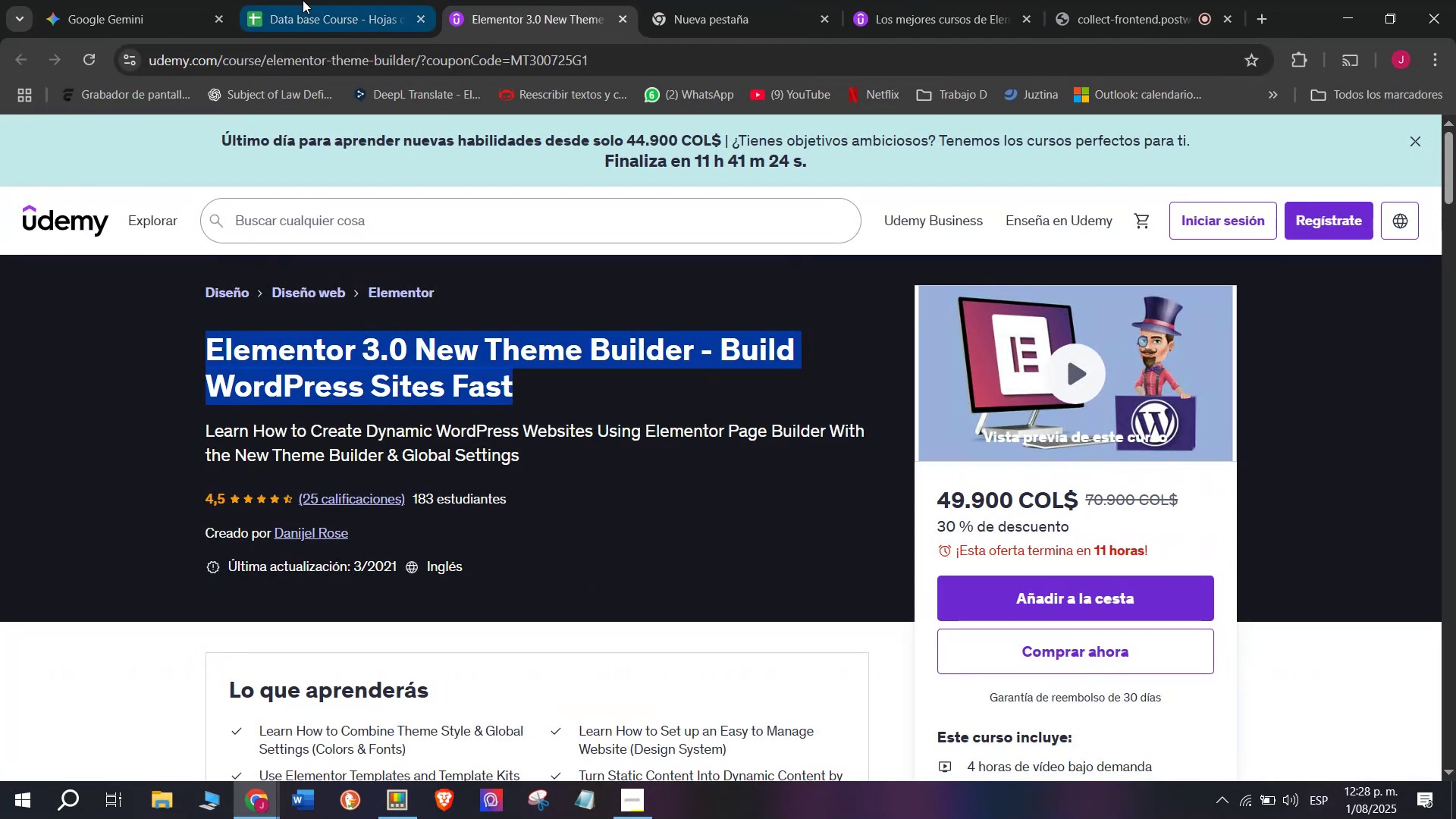 
left_click([299, 0])
 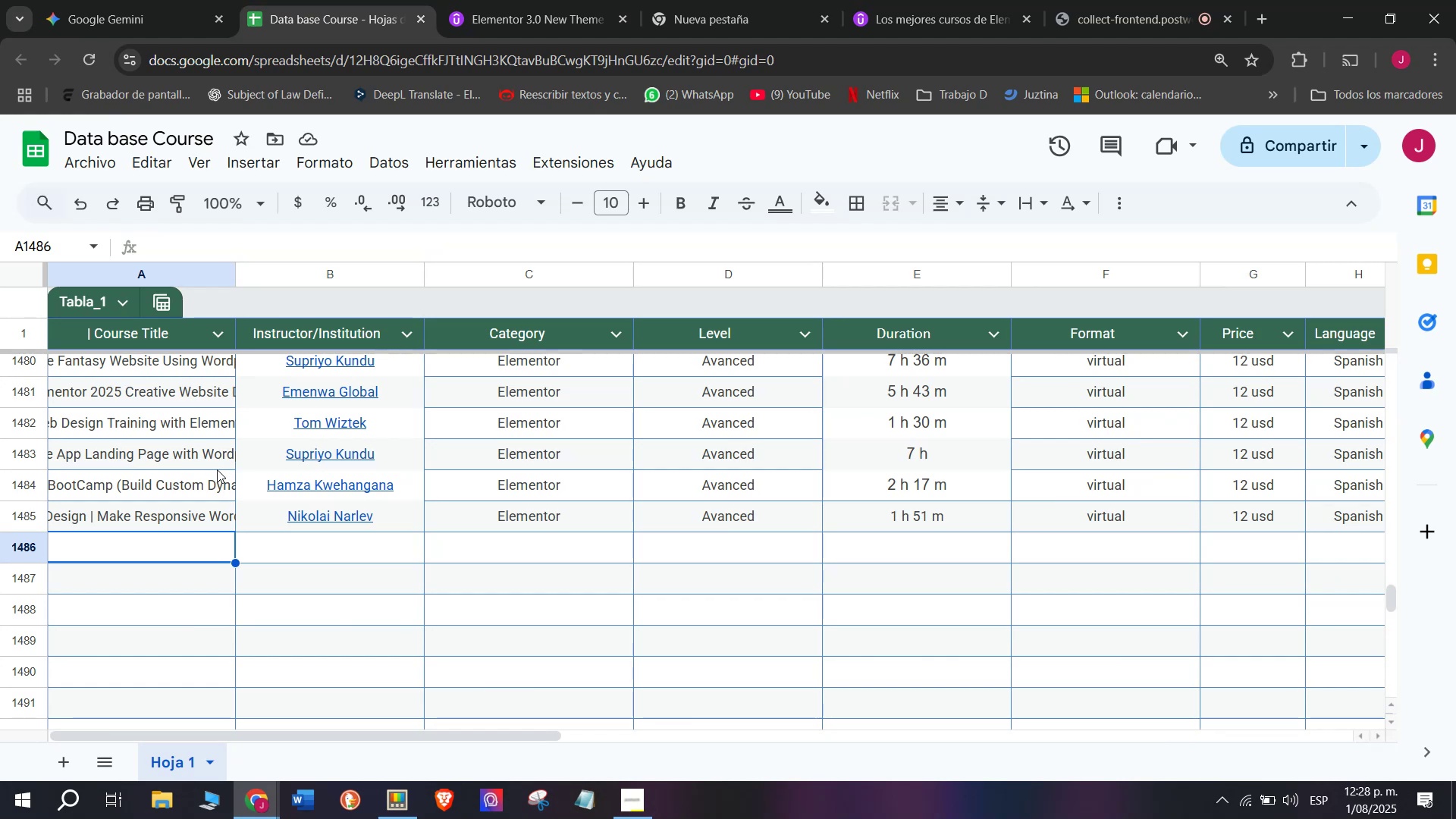 
key(Z)
 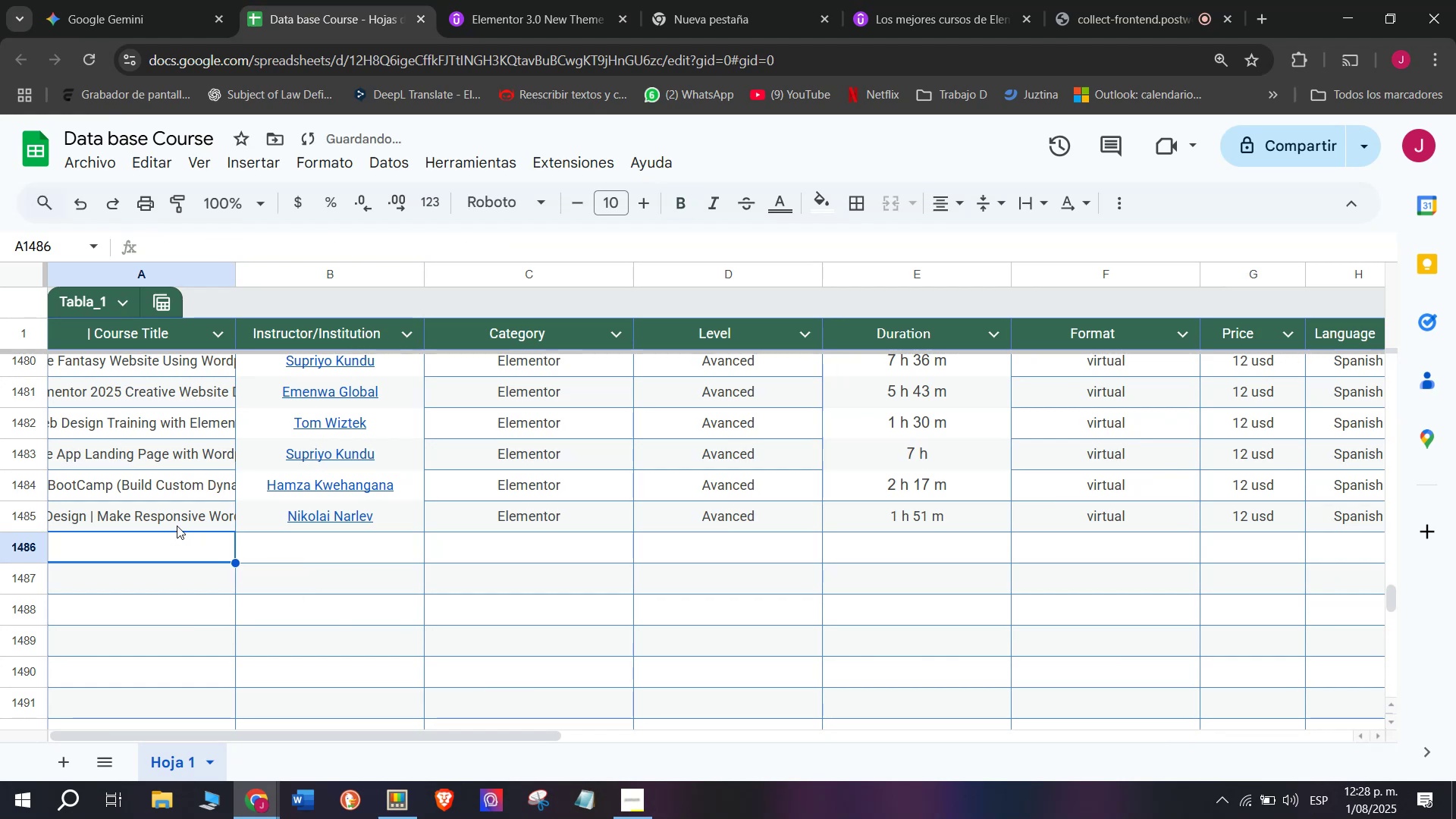 
key(Control+ControlLeft)
 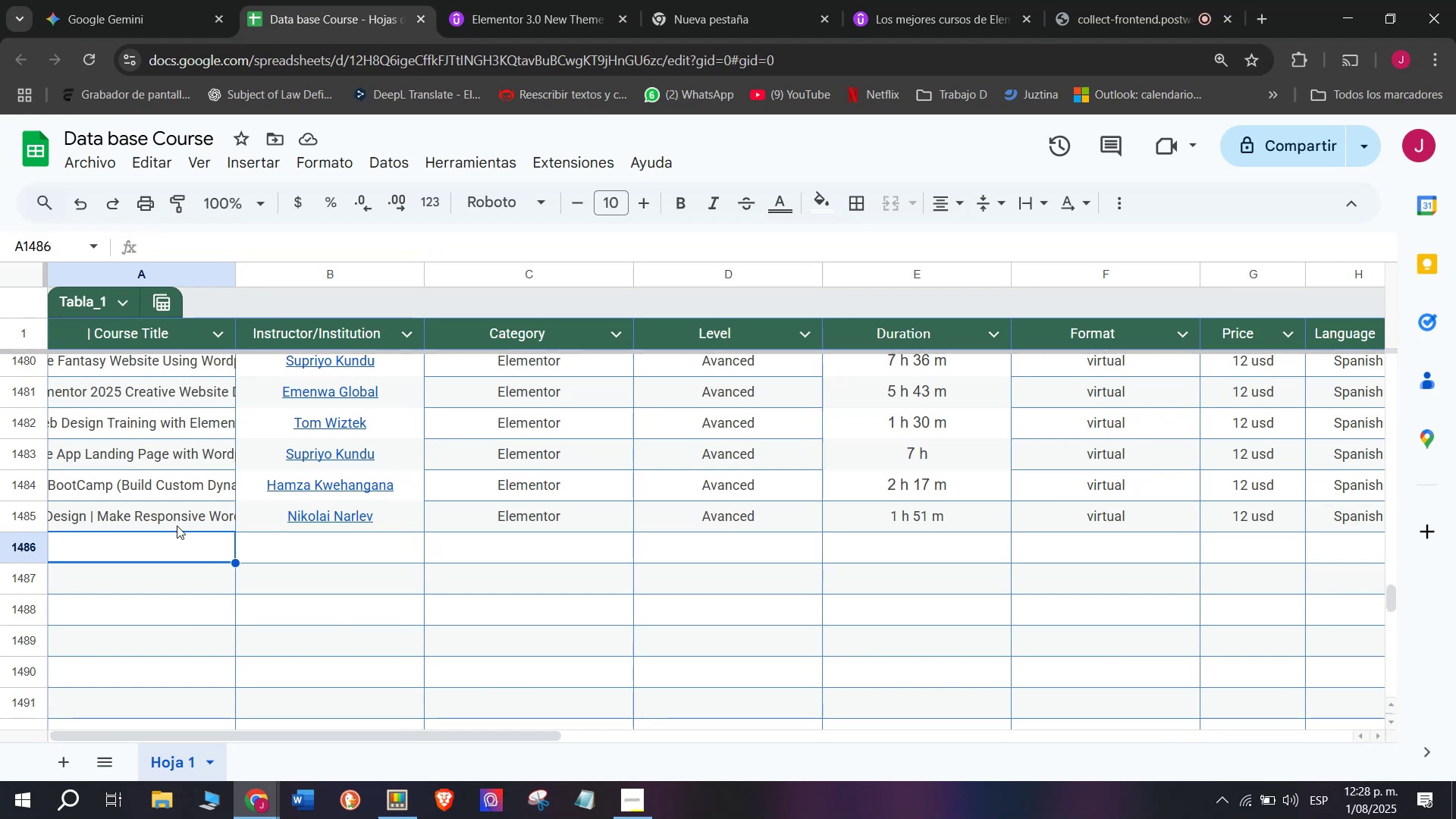 
key(Control+V)
 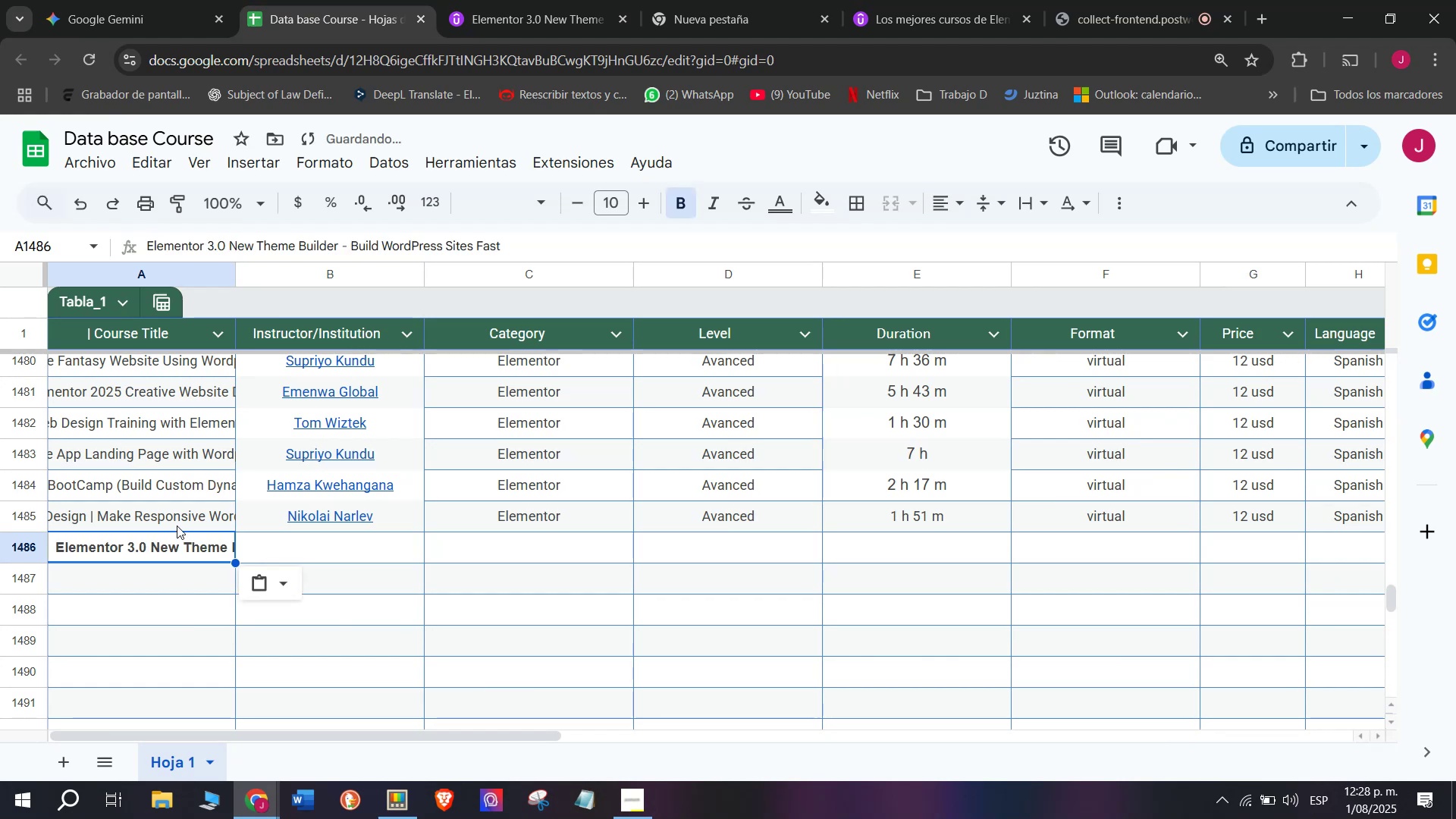 
key(Control+Shift+ControlLeft)
 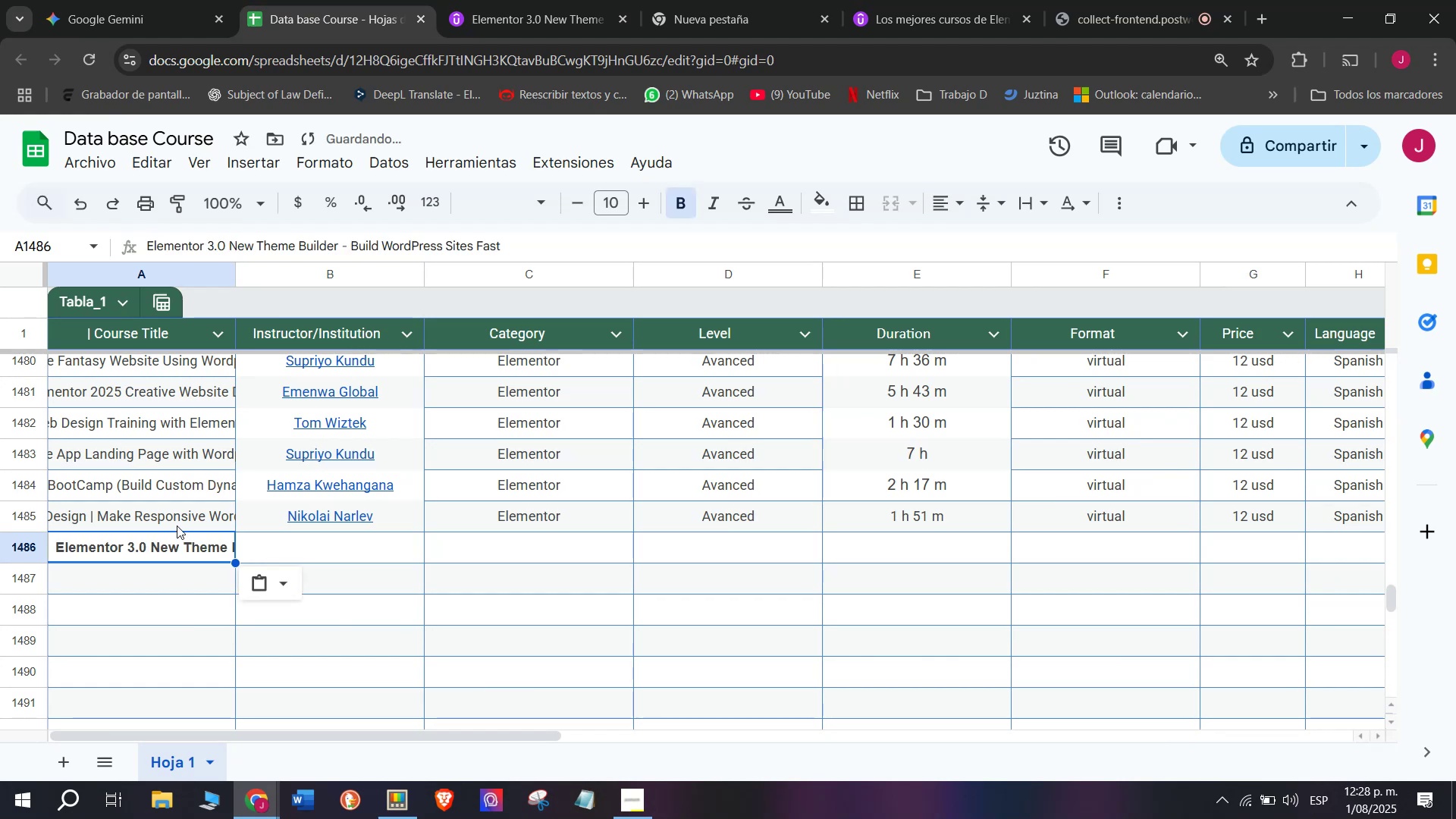 
key(Shift+ShiftLeft)
 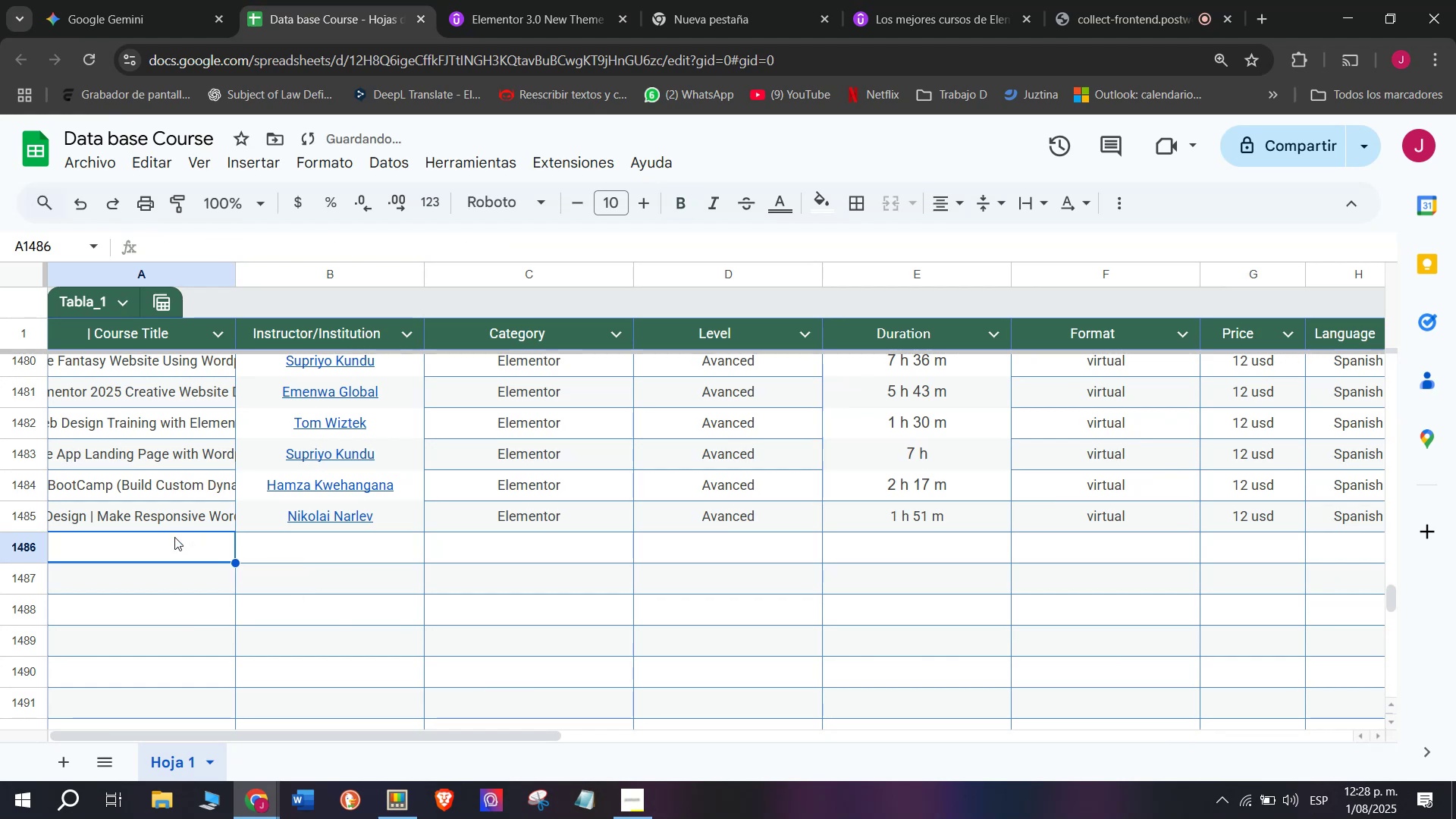 
key(Control+Shift+Z)
 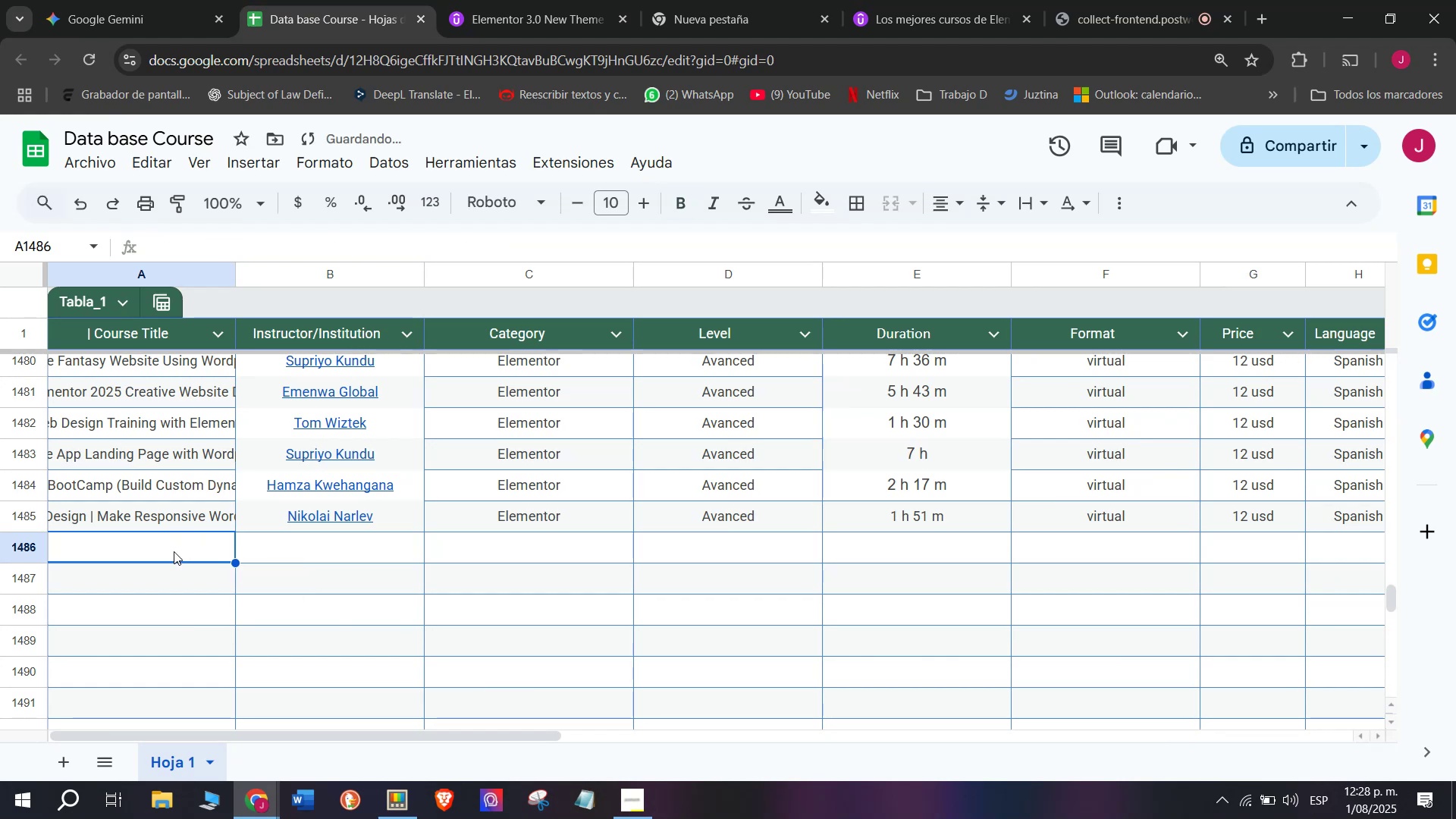 
double_click([174, 551])
 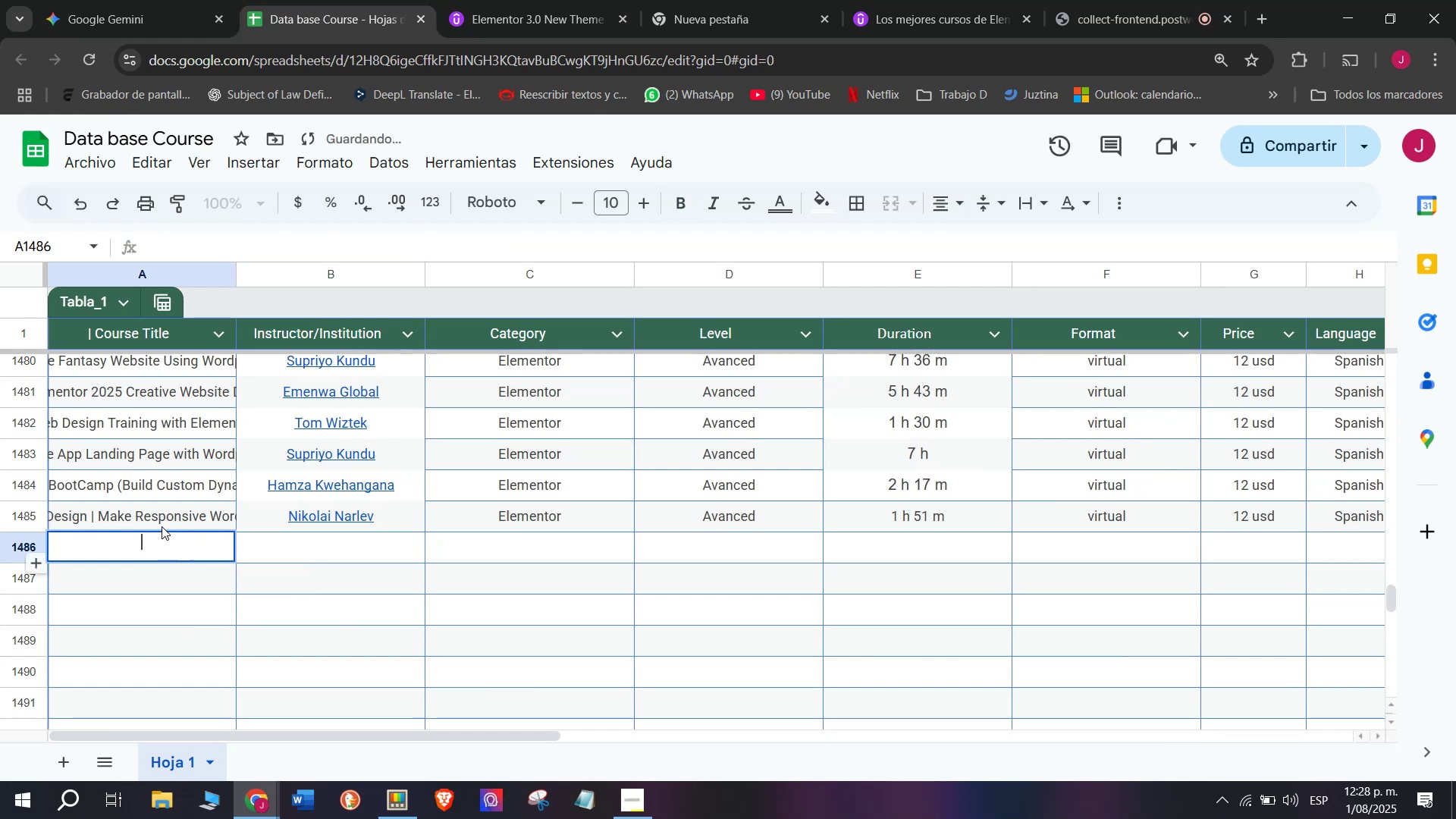 
key(Z)
 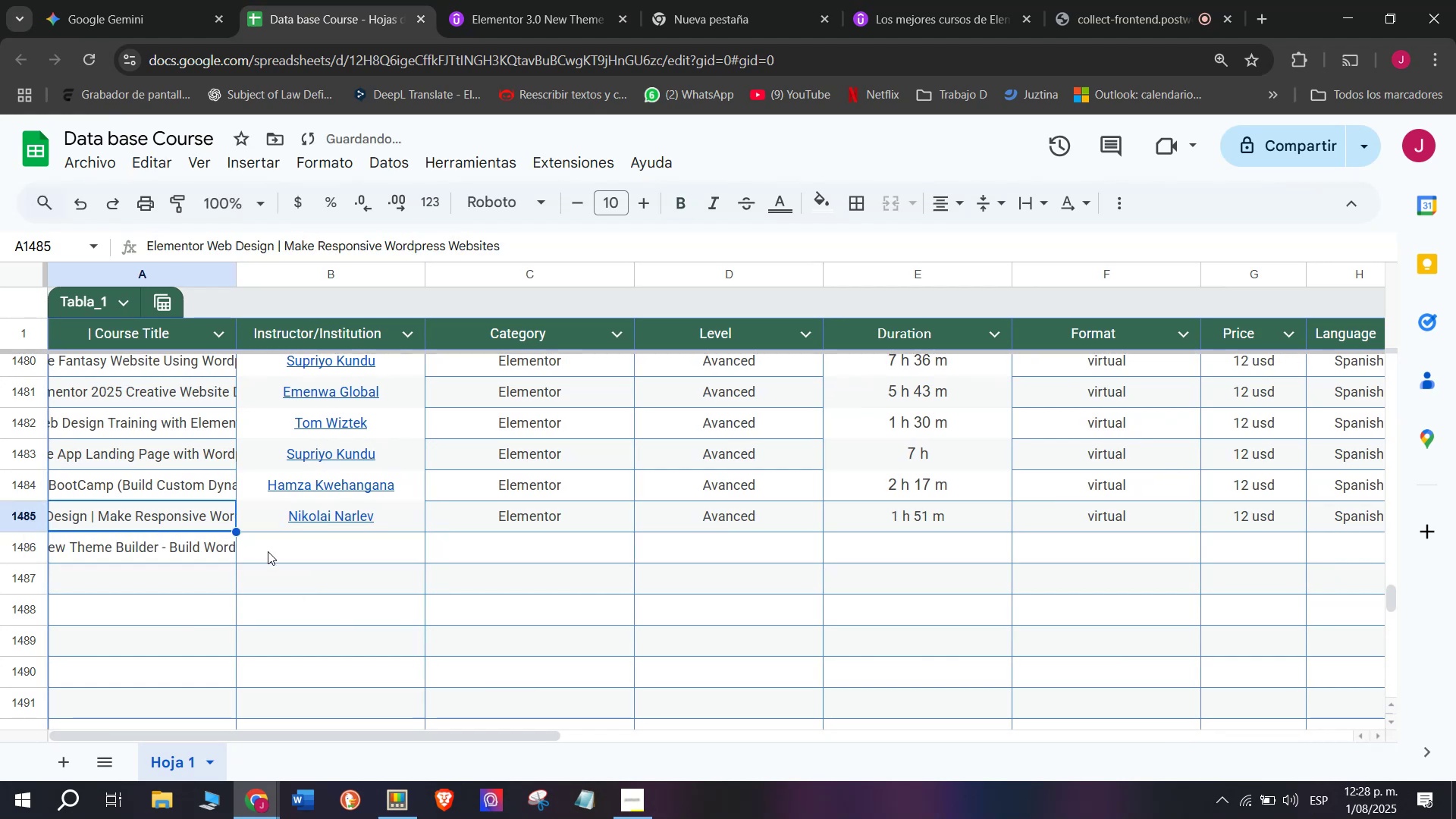 
key(Control+ControlLeft)
 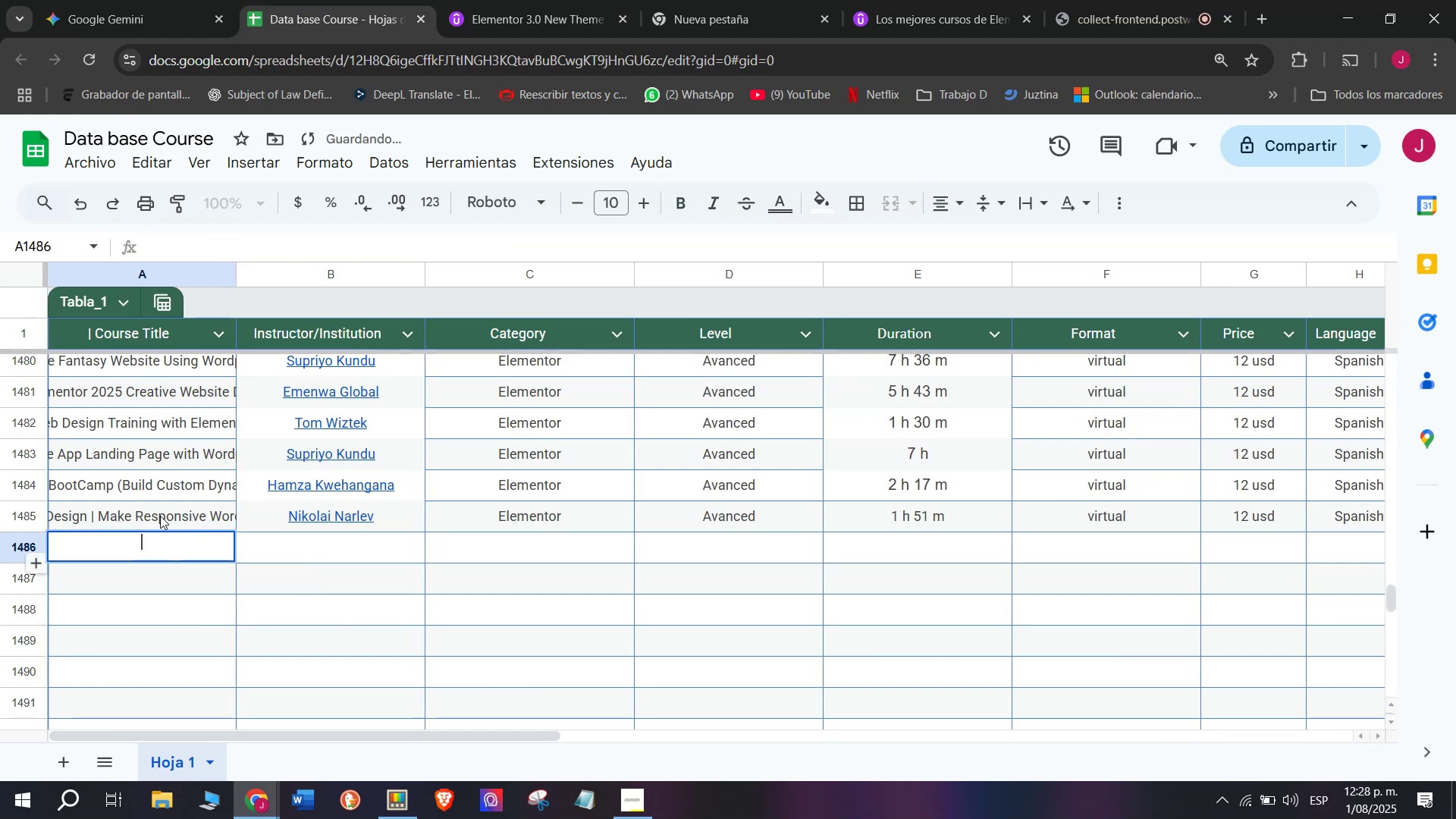 
key(Control+V)
 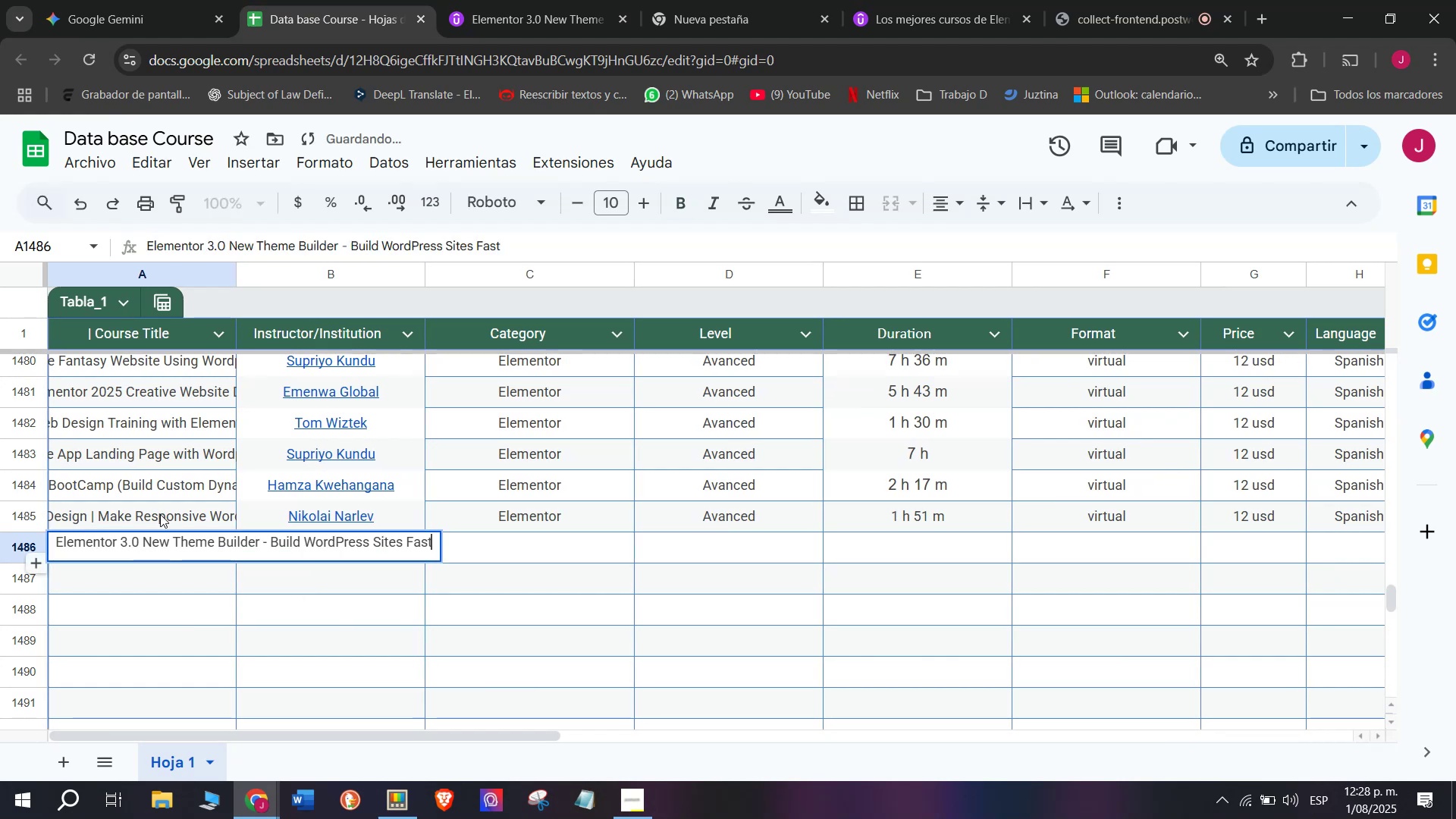 
left_click([160, 514])
 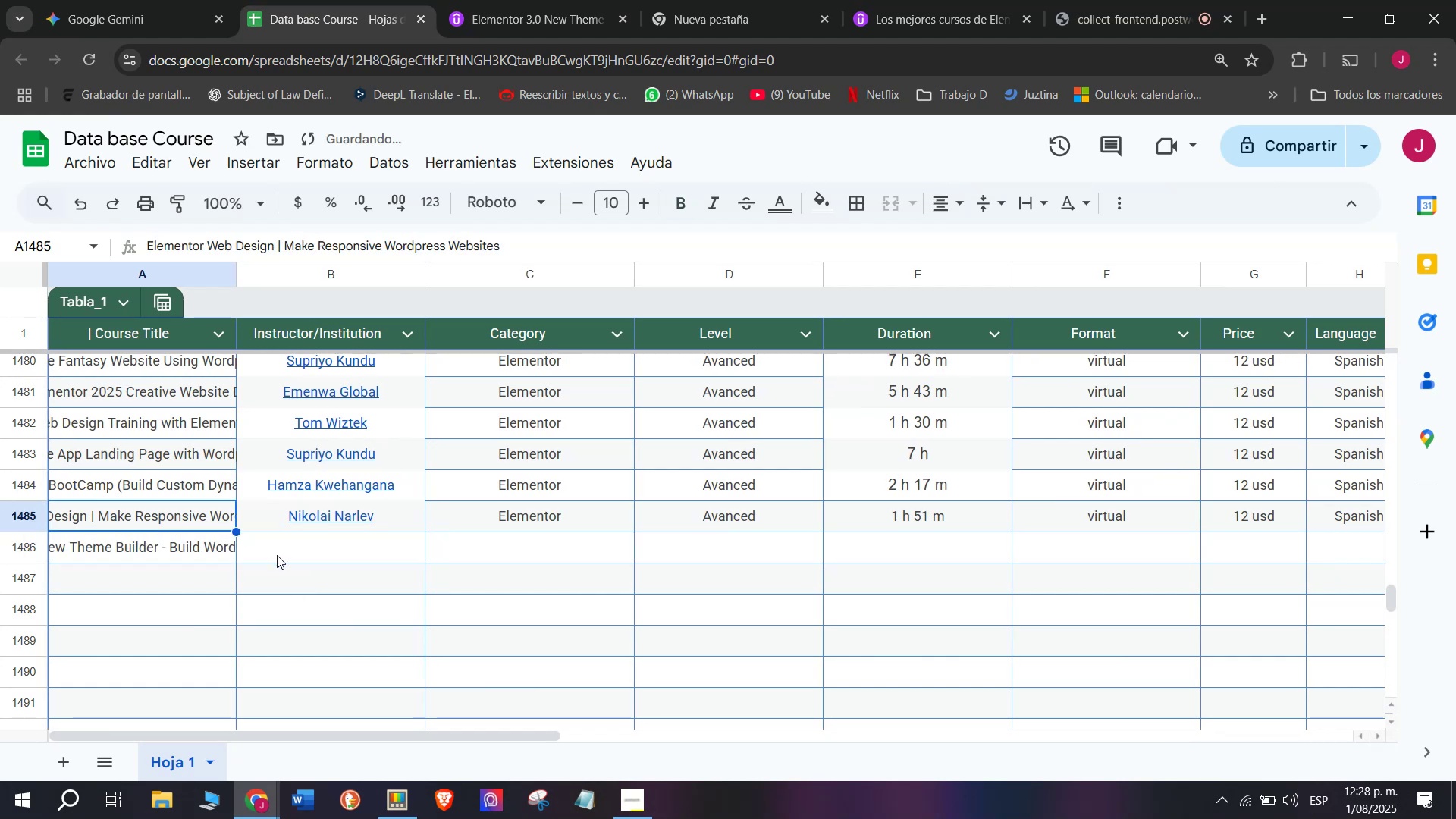 
left_click([277, 555])
 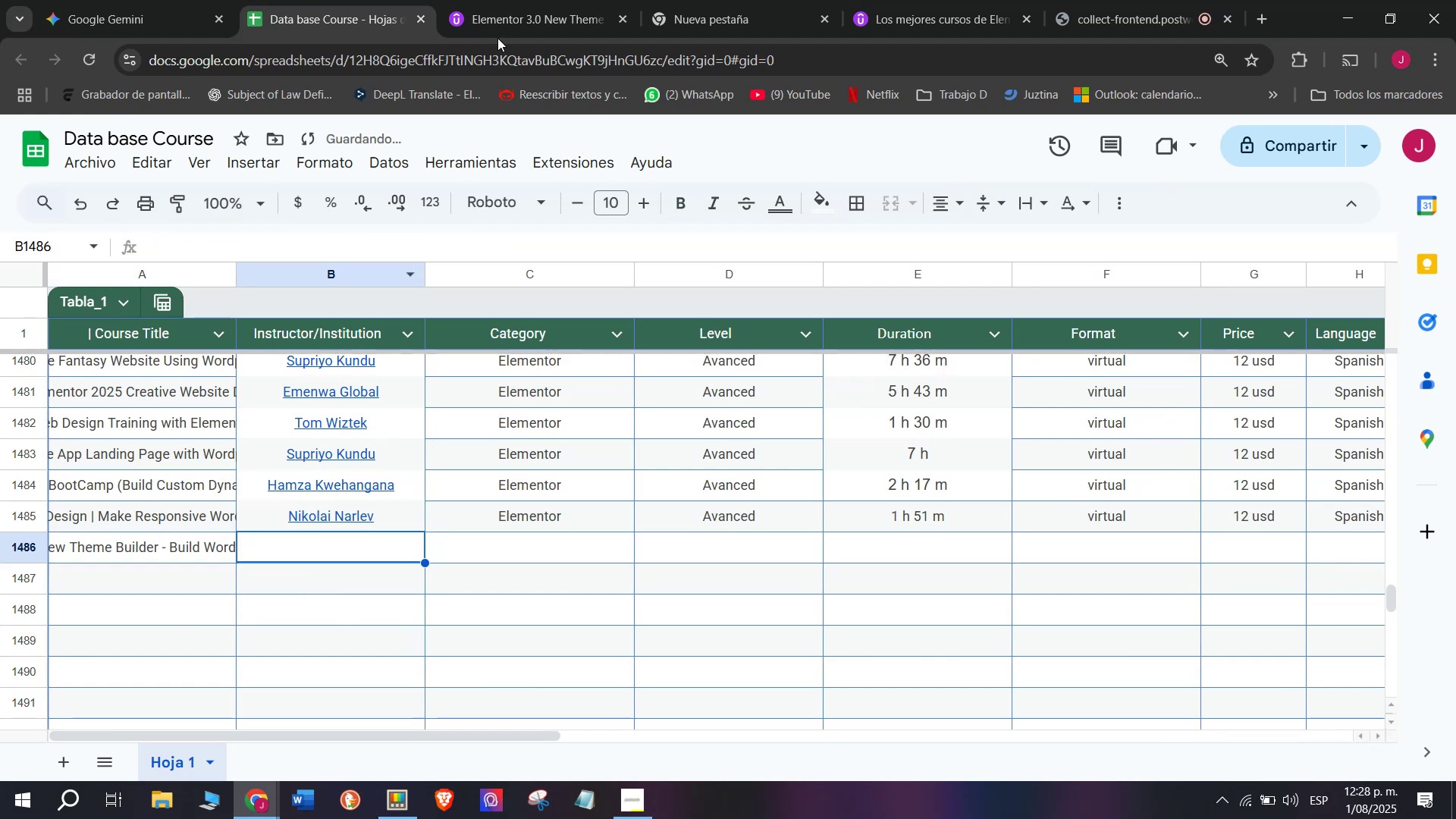 
left_click([526, 4])
 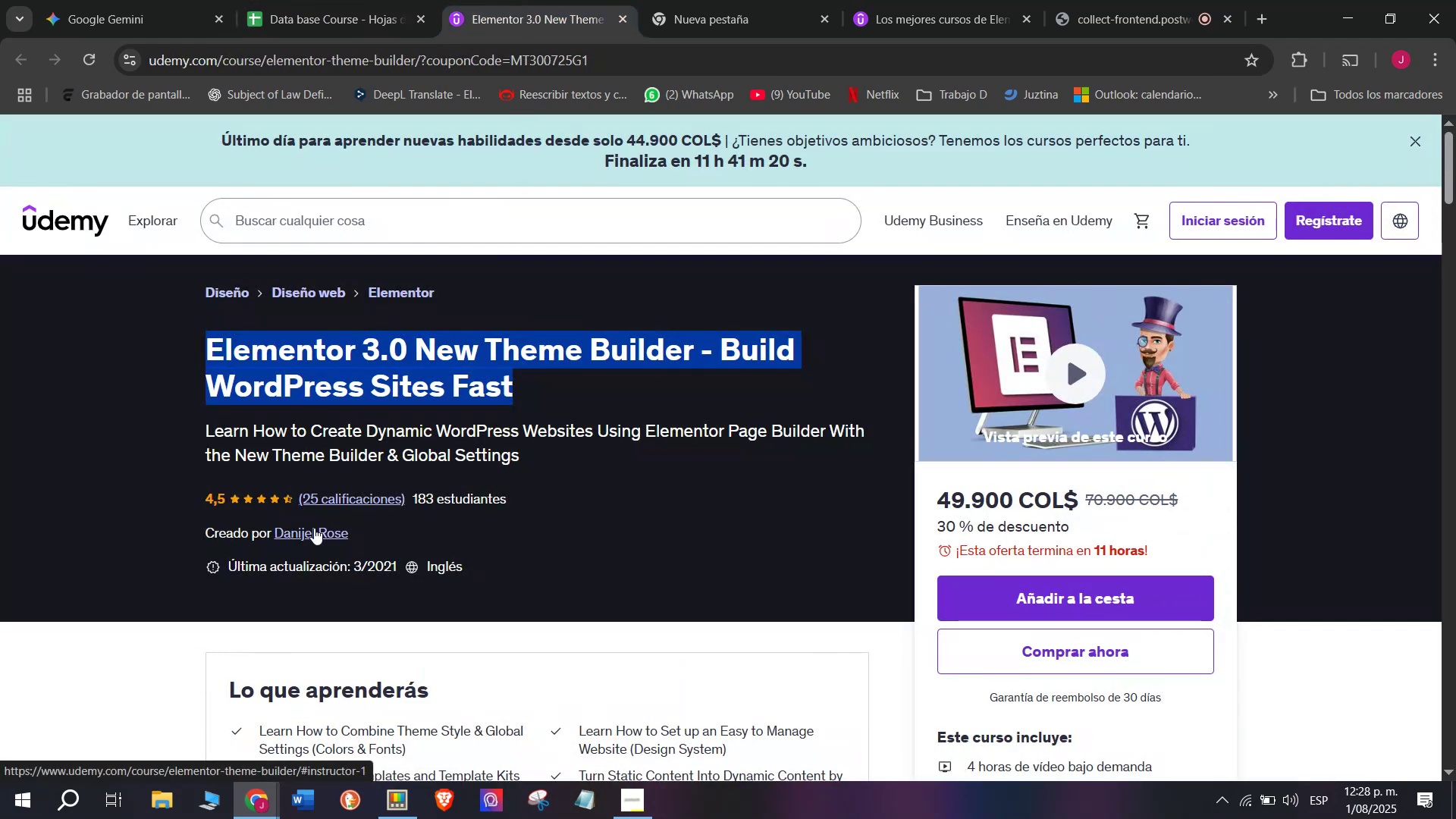 
left_click([314, 528])
 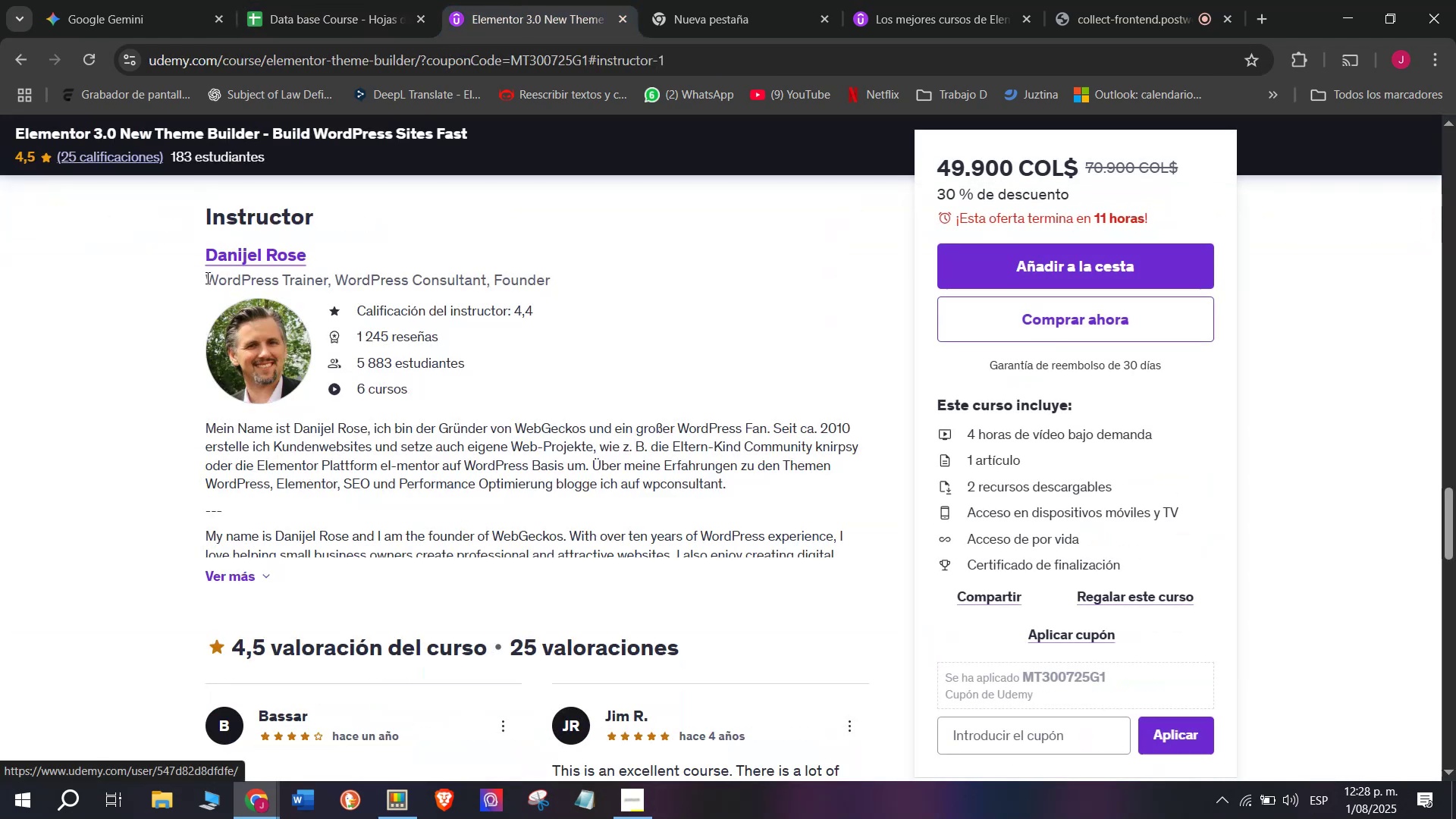 
left_click_drag(start_coordinate=[197, 249], to_coordinate=[321, 240])
 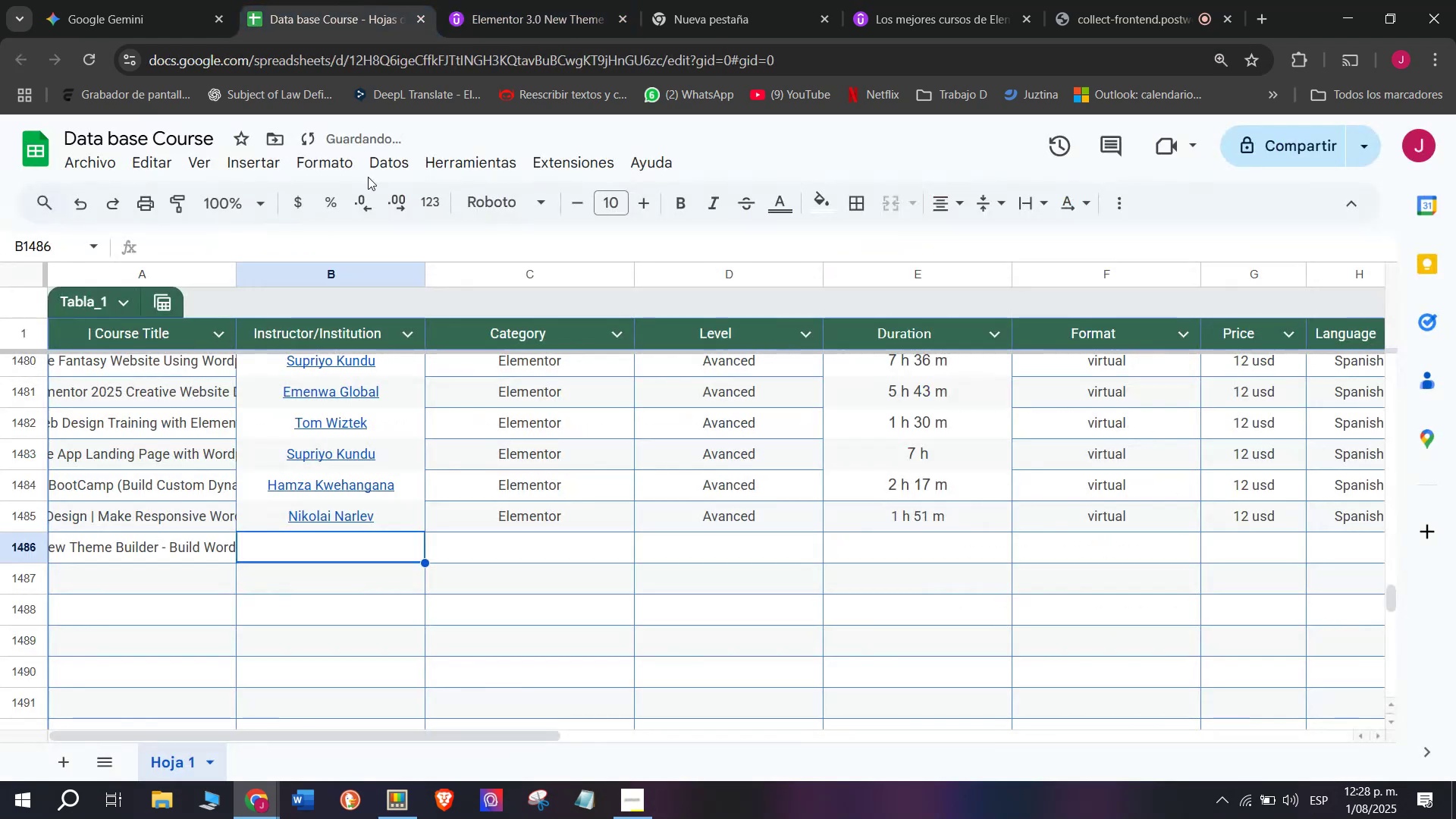 
key(Control+ControlLeft)
 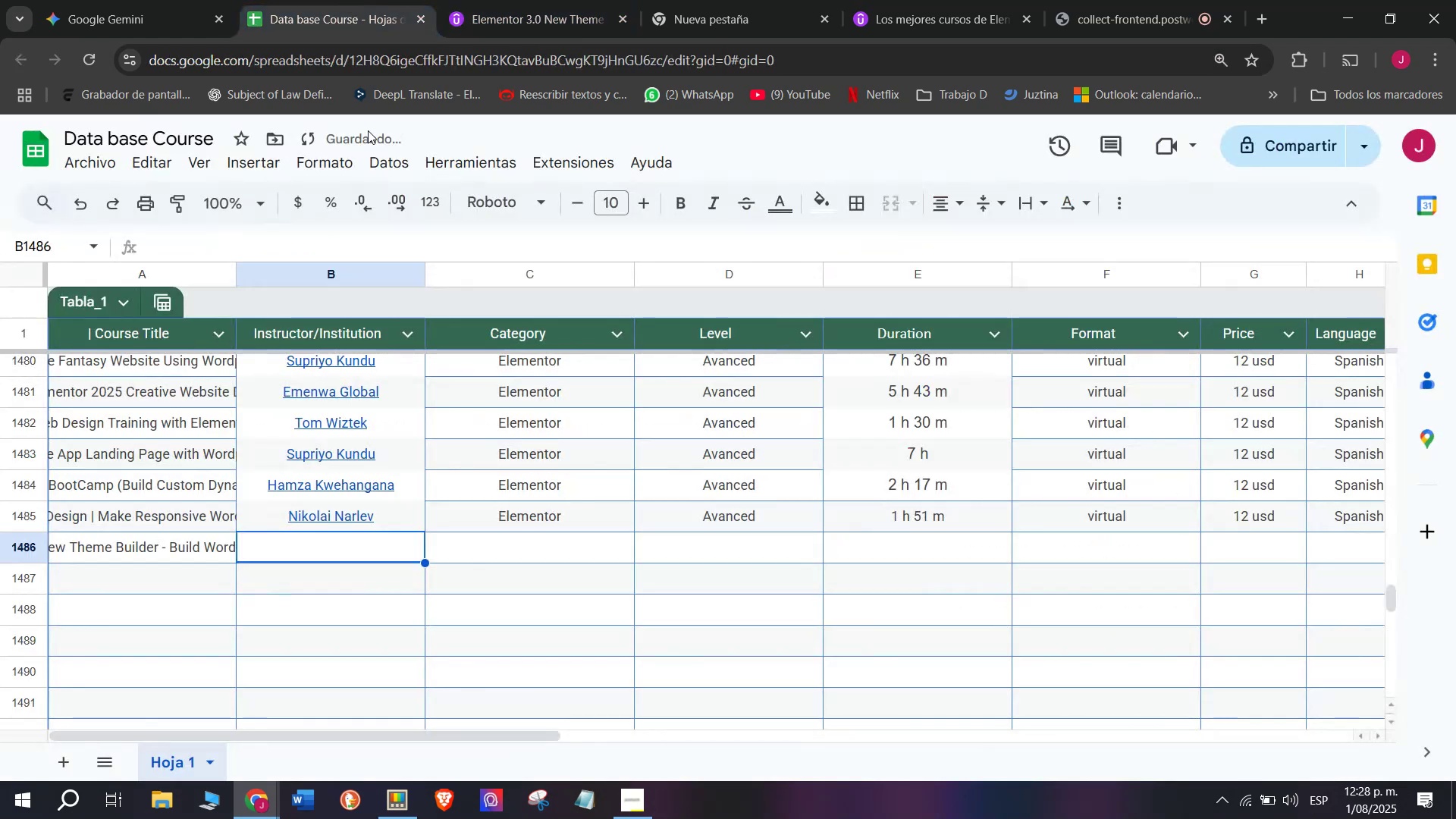 
key(Break)
 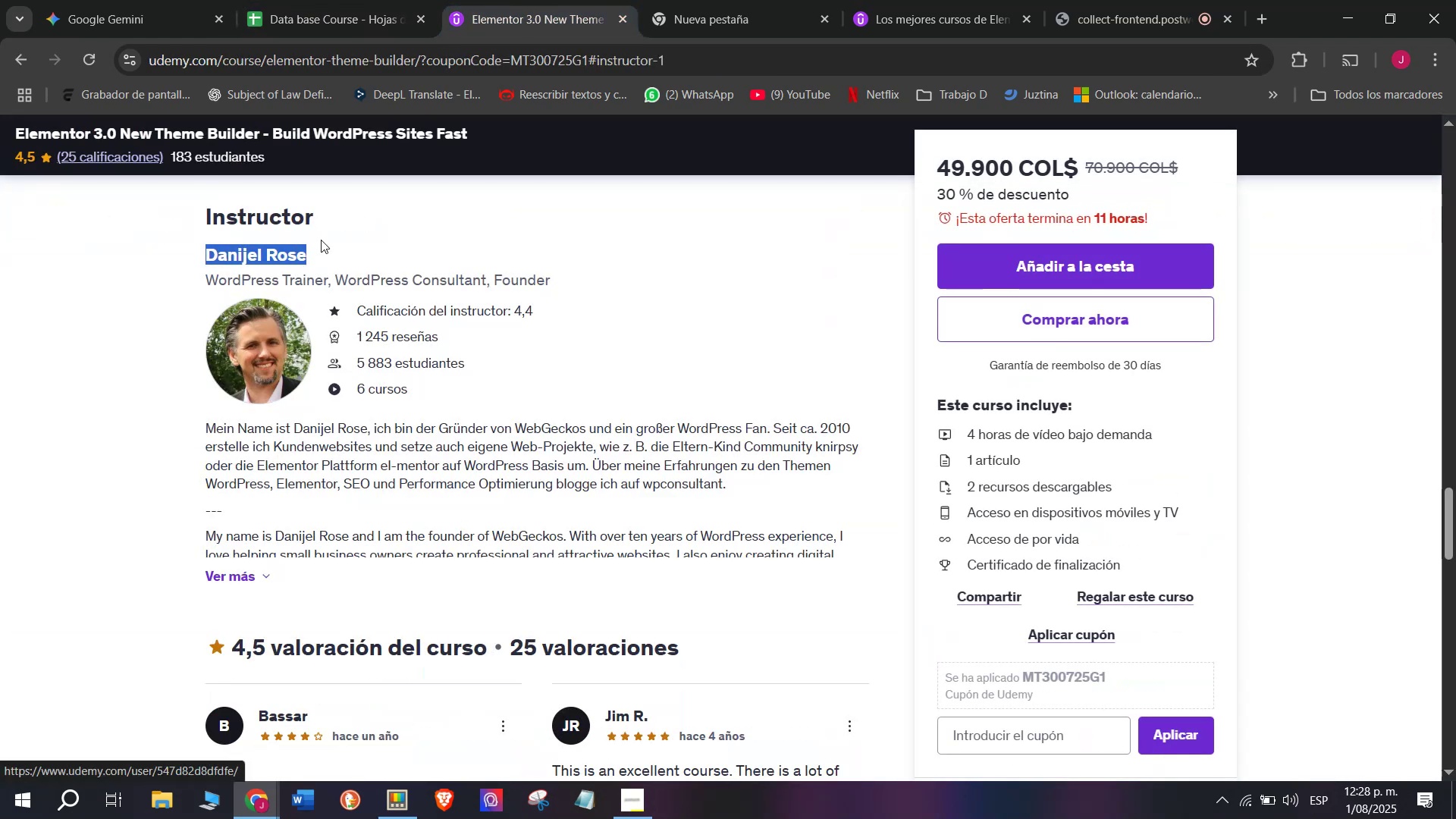 
key(Control+C)
 